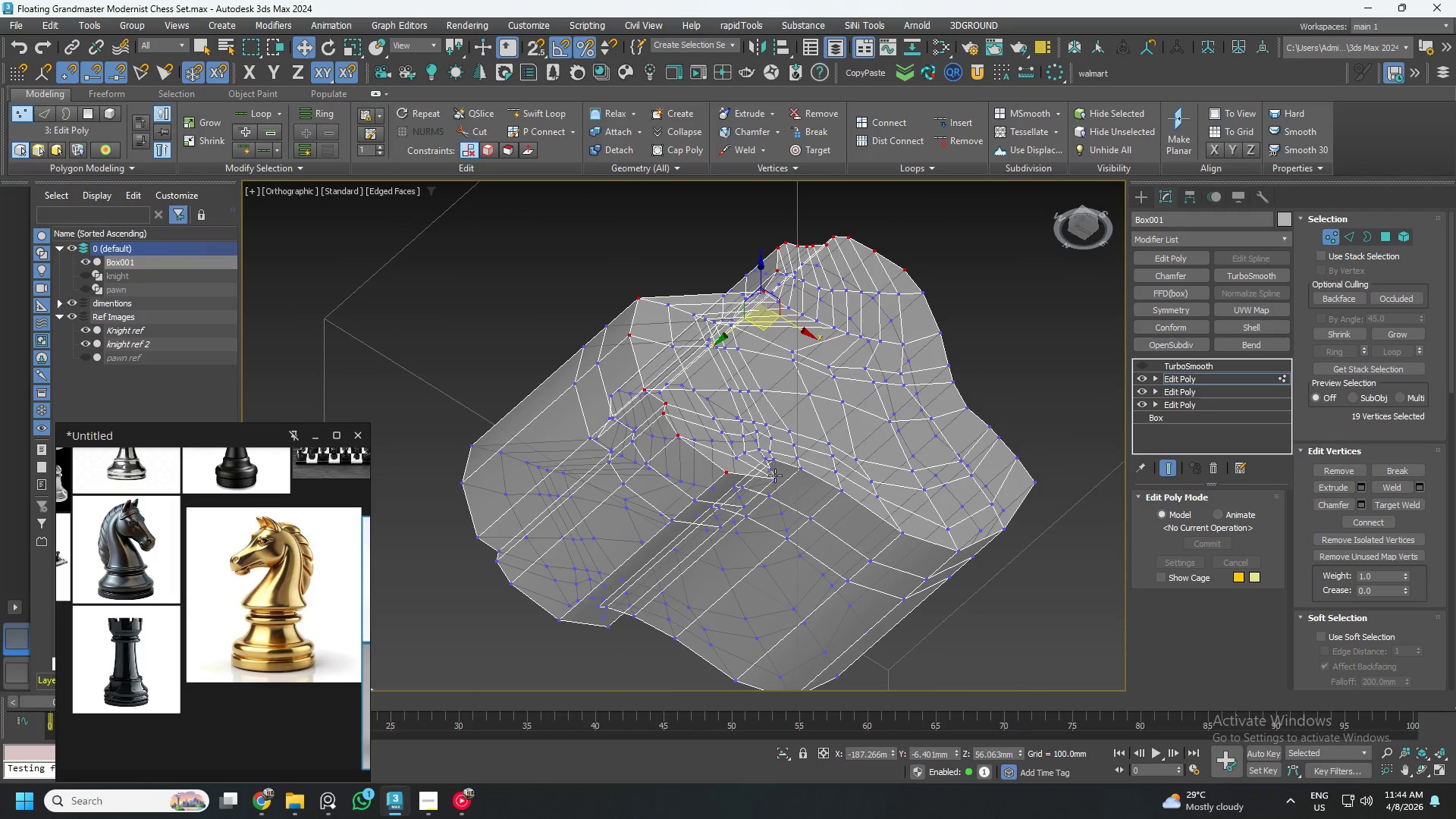 
double_click([775, 479])
 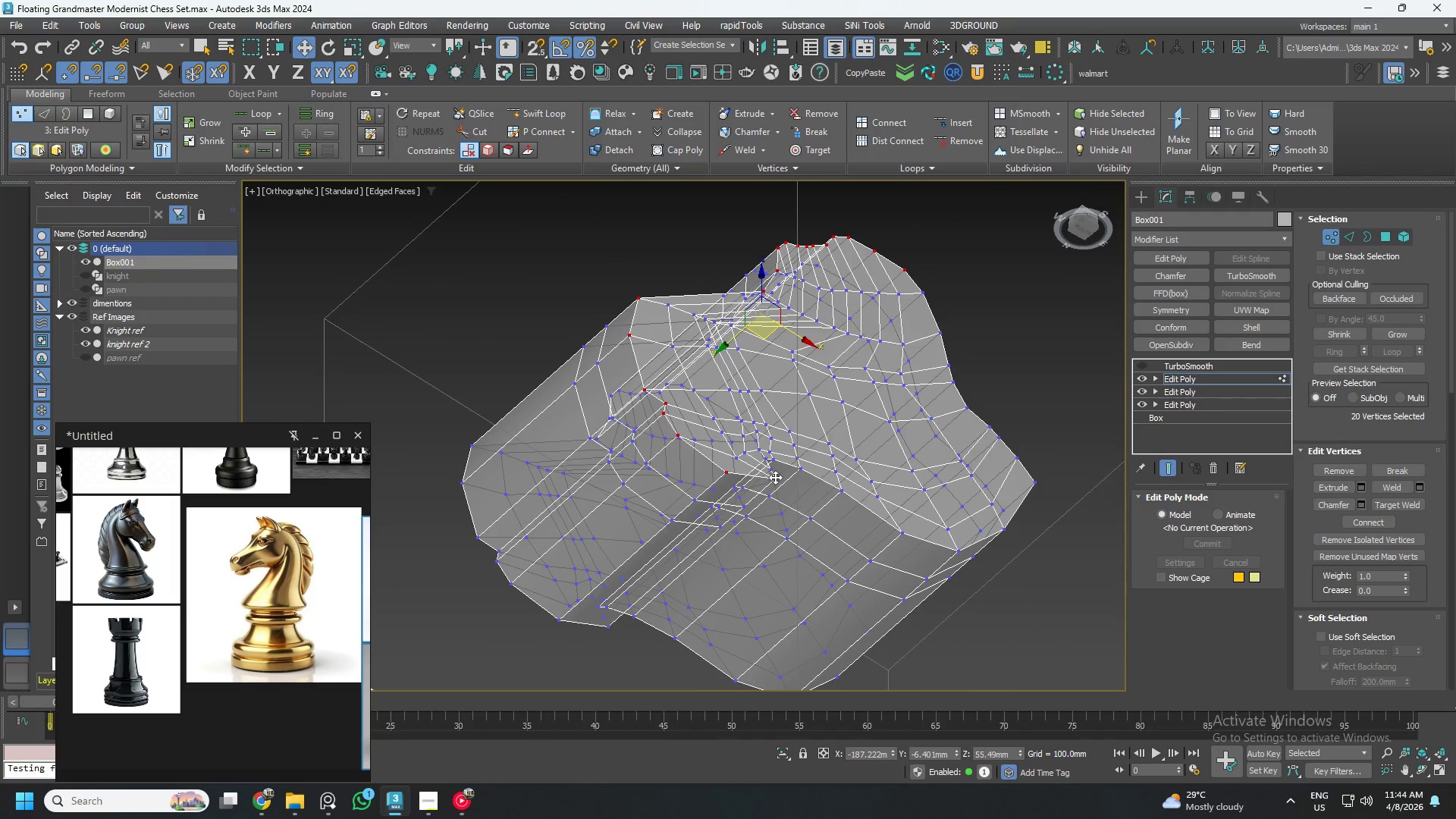 
hold_key(key=ControlLeft, duration=0.69)
double_click([774, 470])
 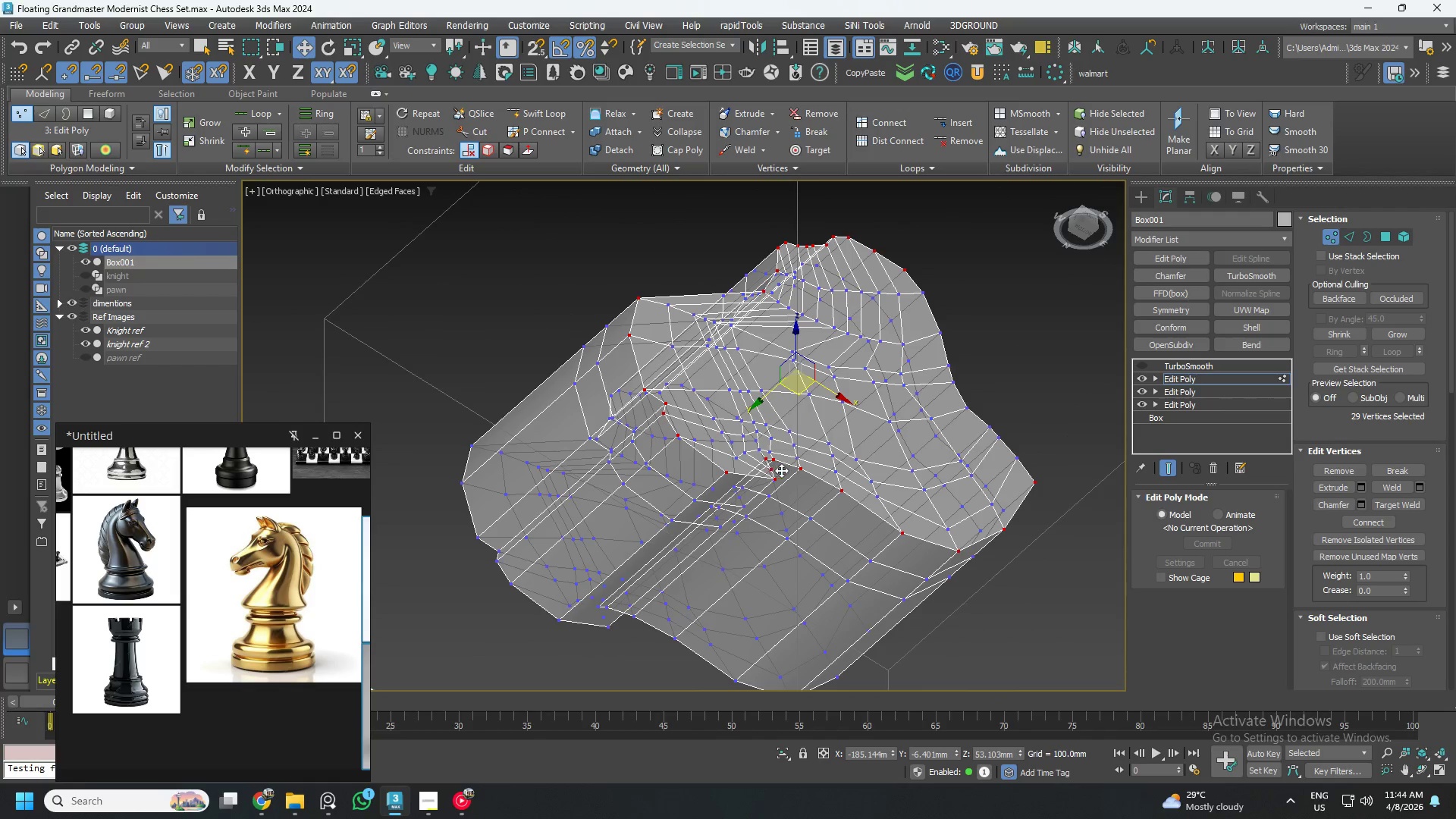 
scroll: coordinate [792, 470], scroll_direction: down, amount: 2.0
 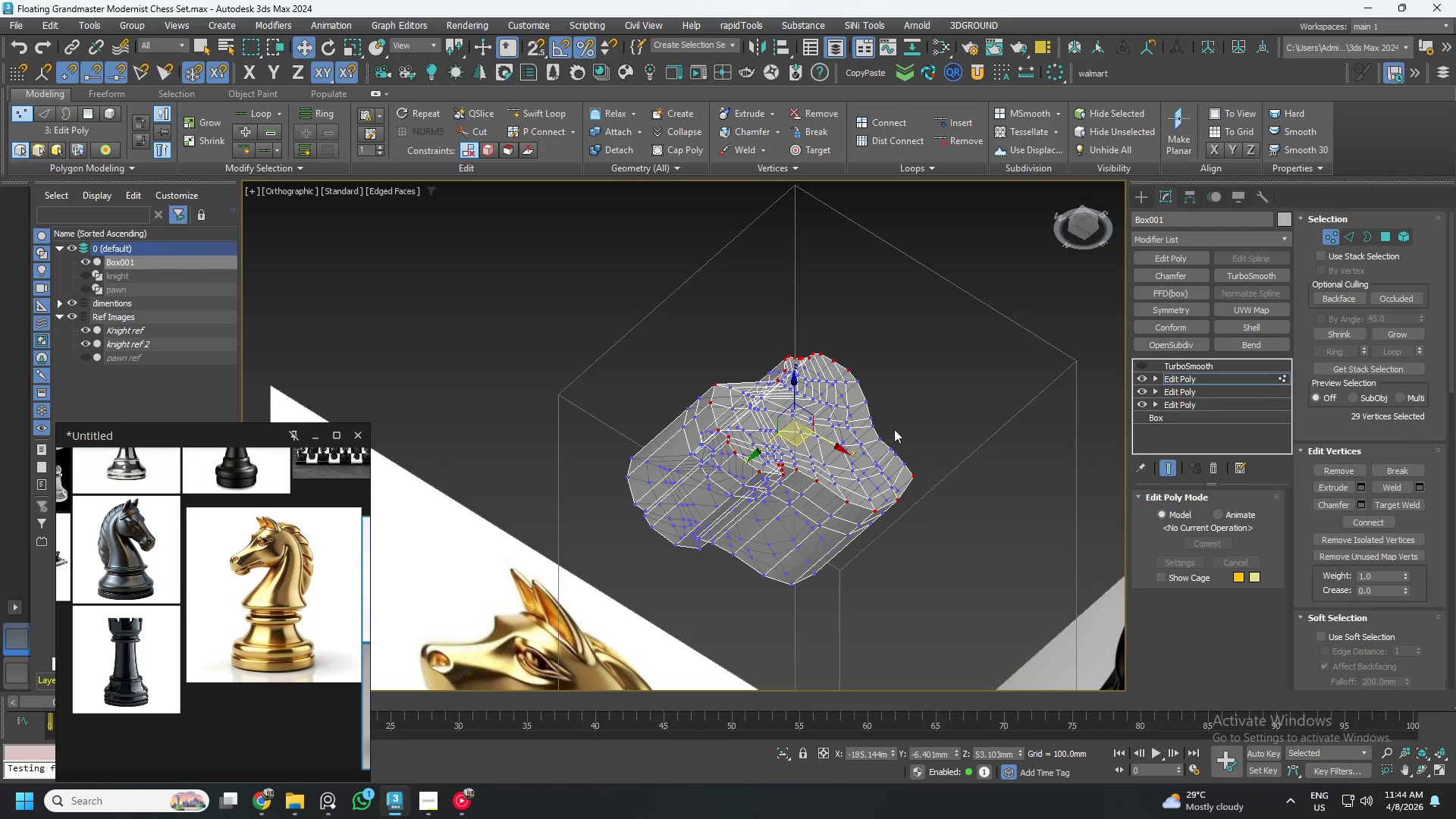 
key(Control+ControlLeft)
 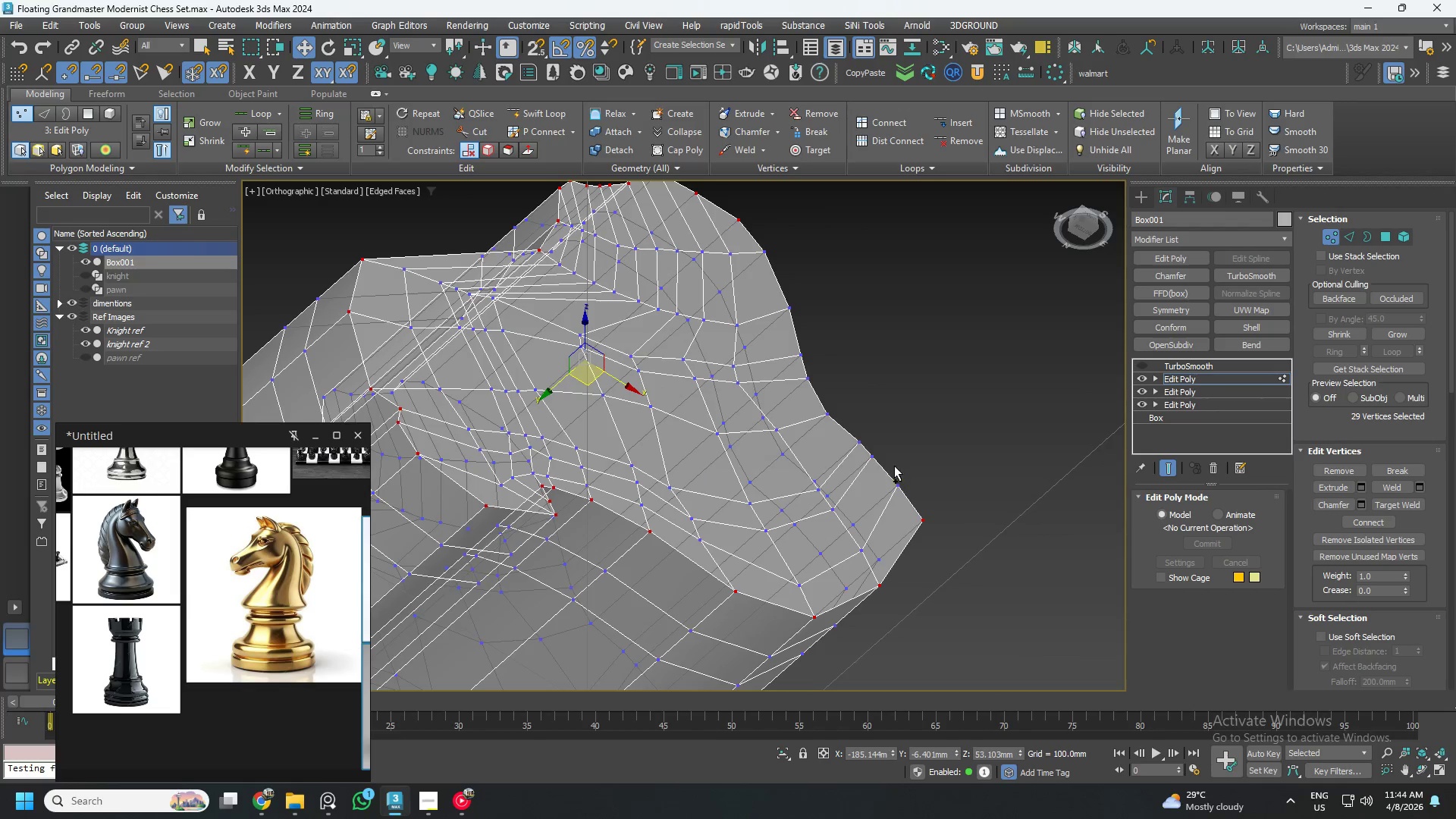 
hold_key(key=ControlLeft, duration=1.41)
 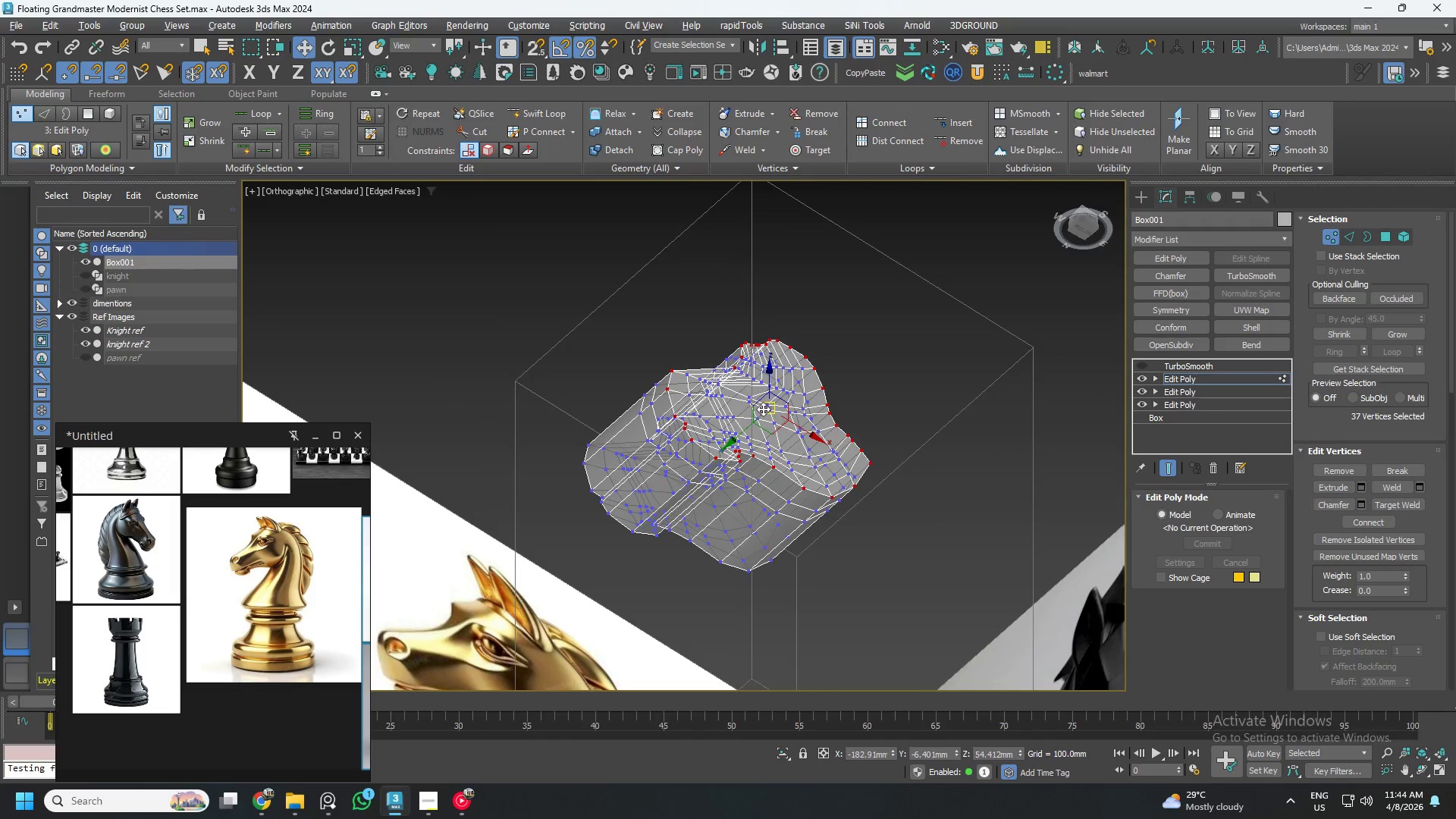 
scroll: coordinate [909, 455], scroll_direction: up, amount: 3.0
 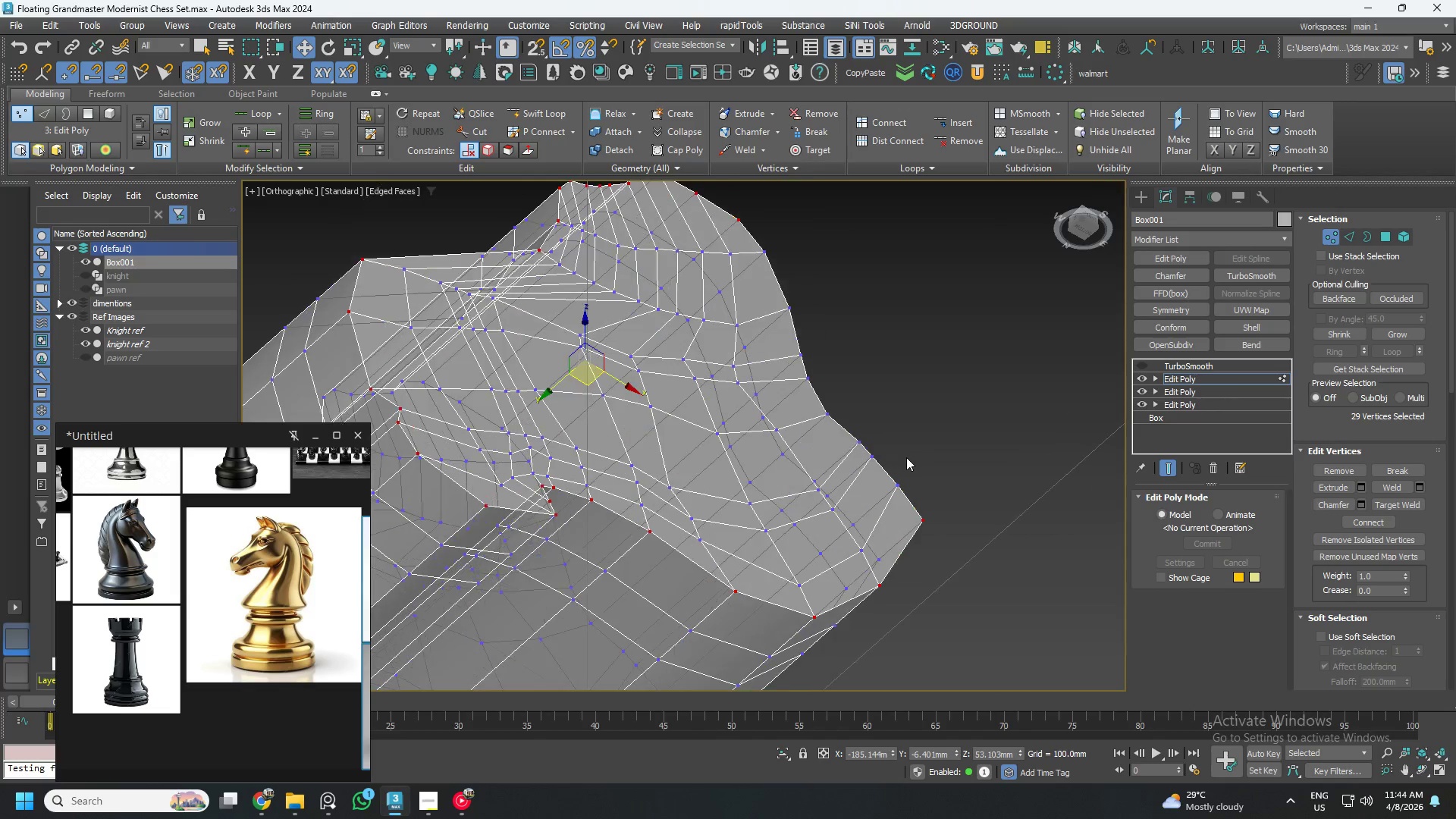 
left_click([899, 482])
 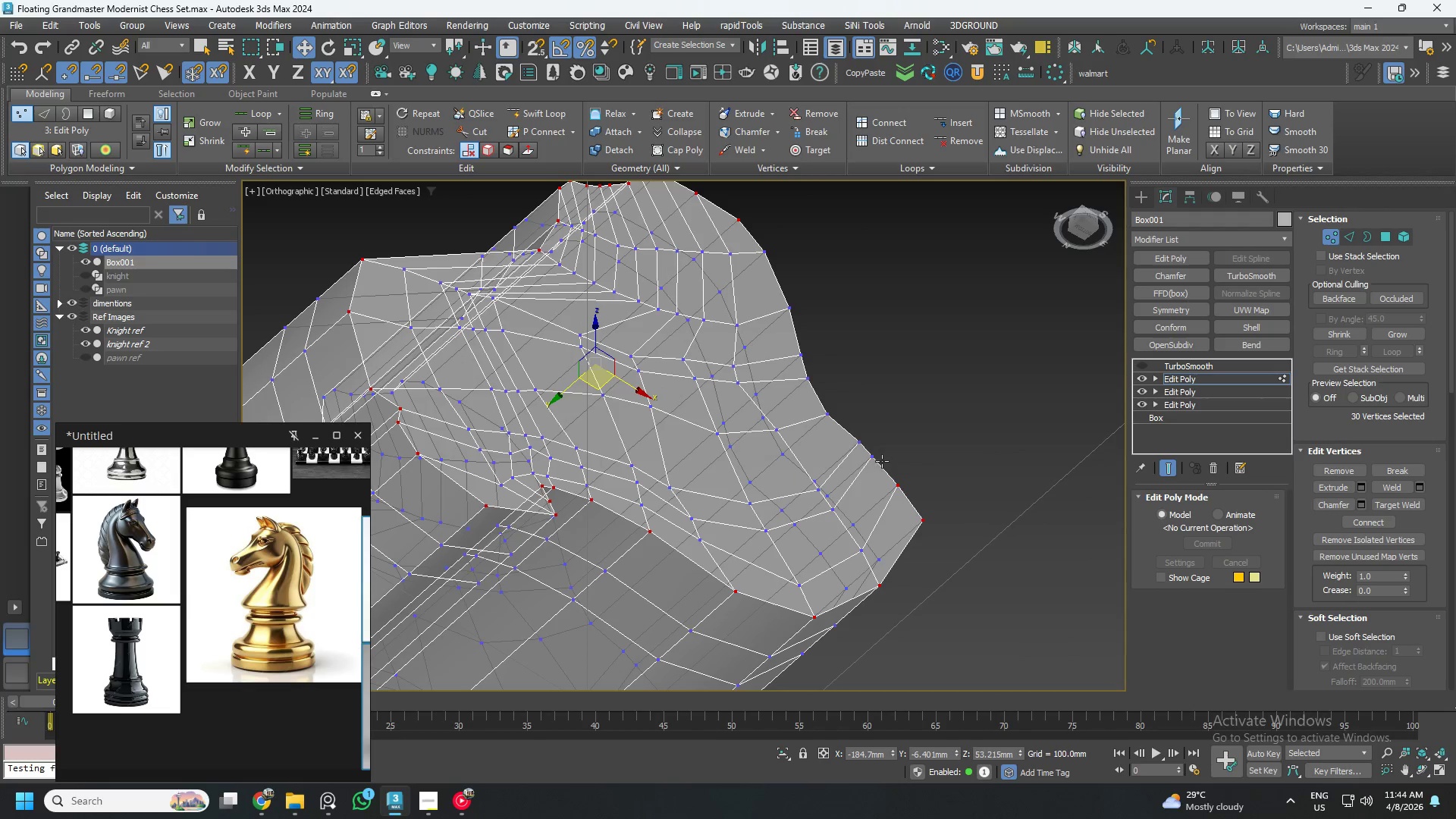 
left_click([877, 459])
 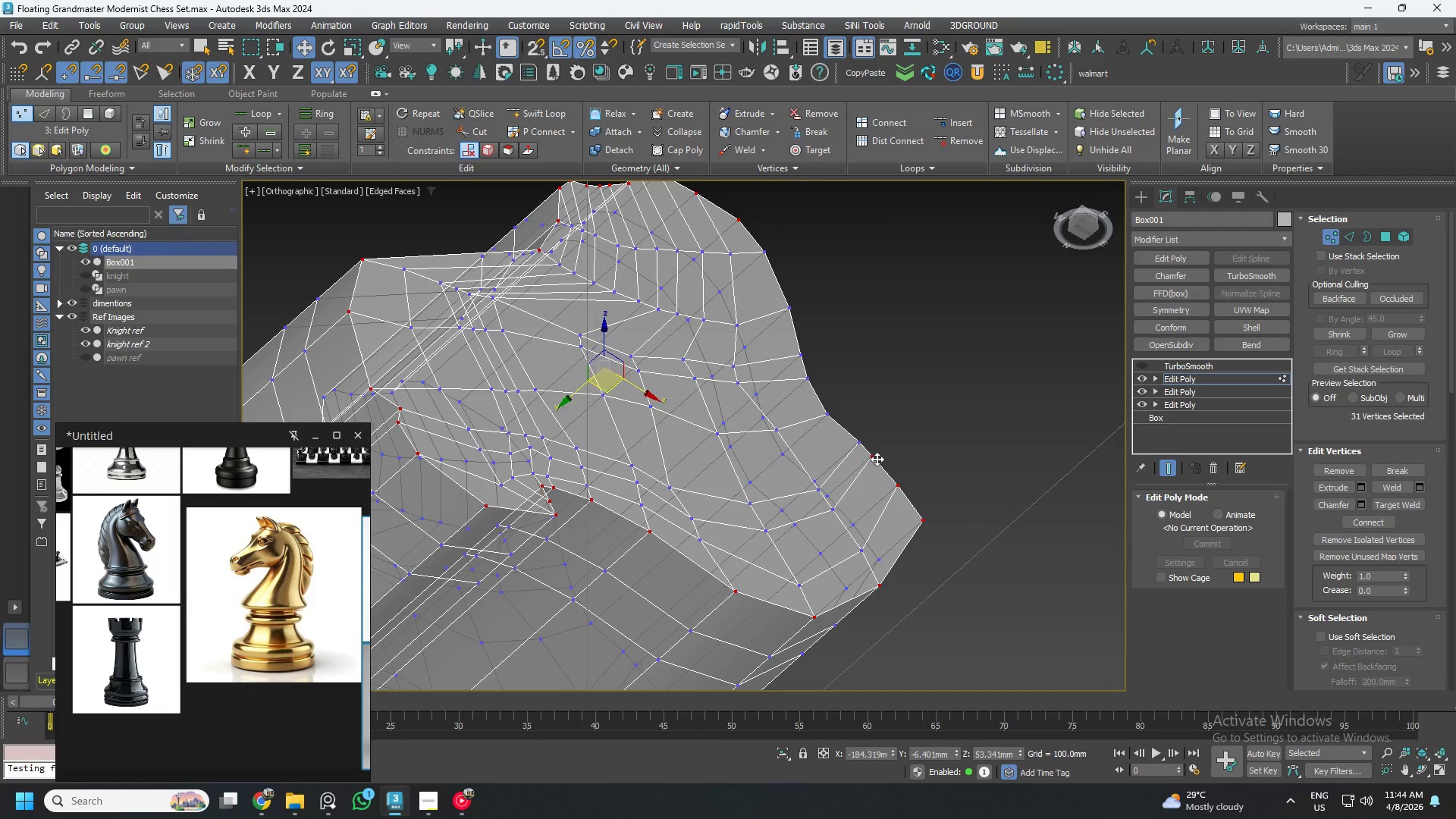 
double_click([877, 459])
 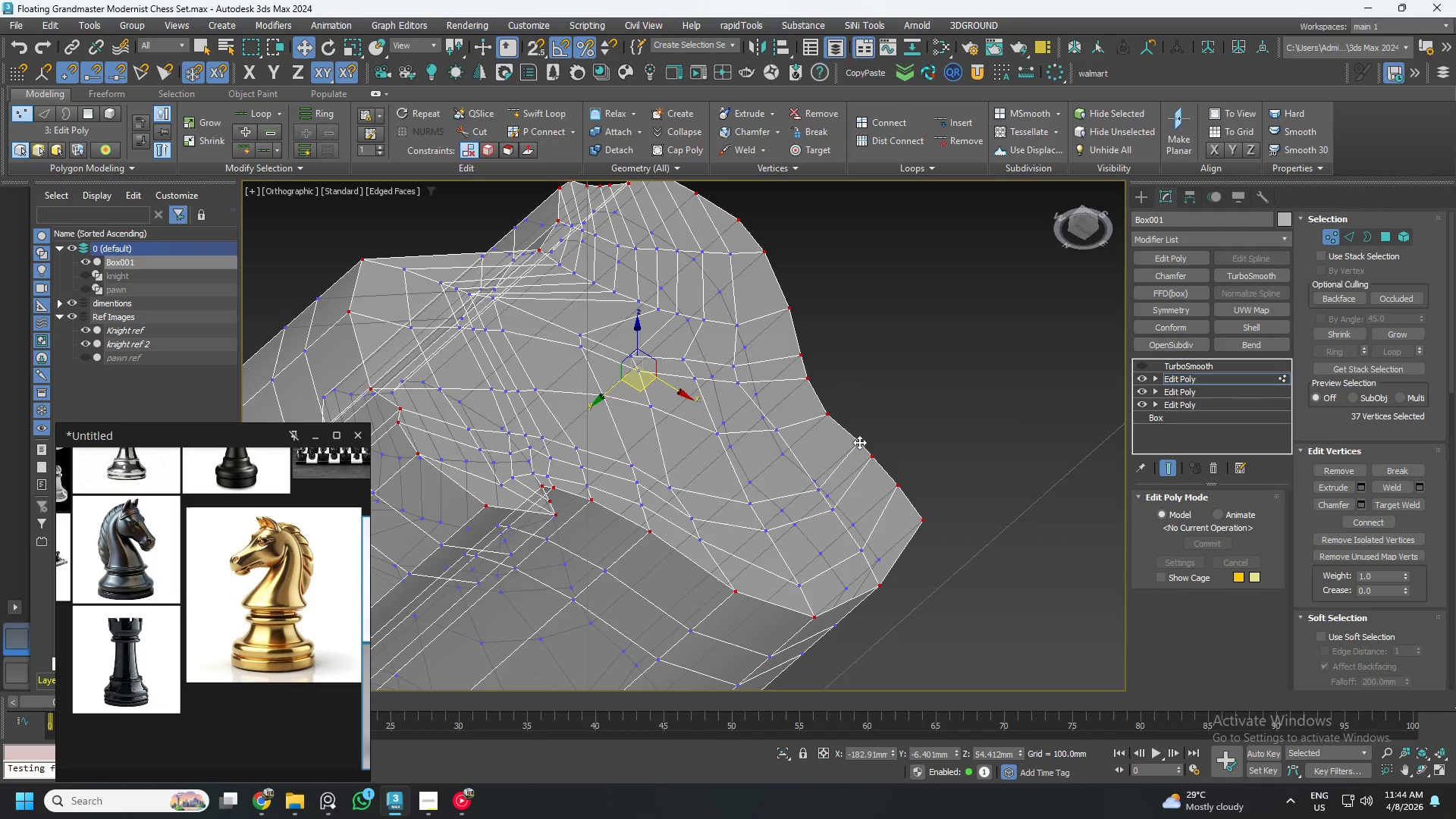 
hold_key(key=AltLeft, duration=0.55)
 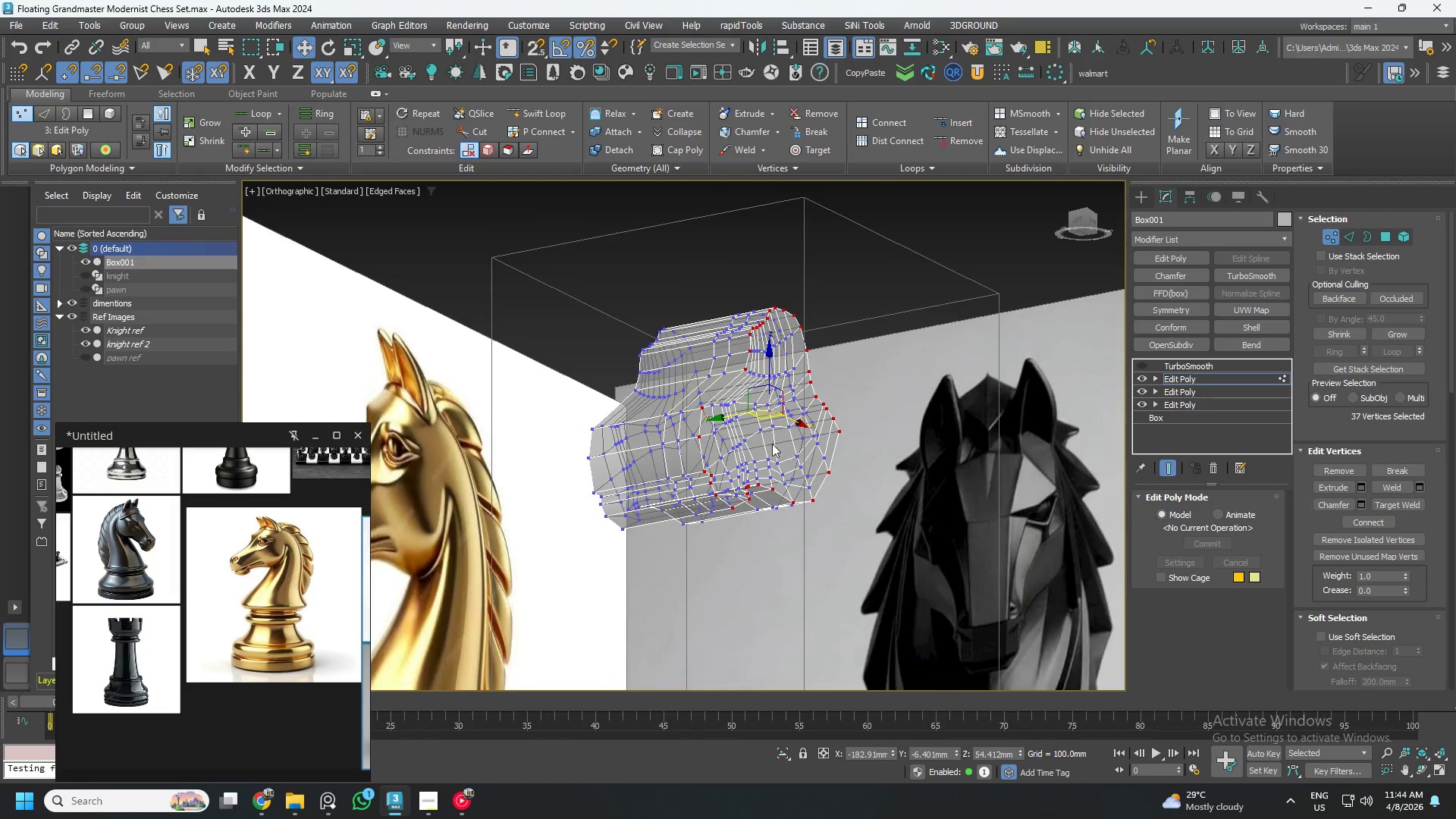 
scroll: coordinate [833, 428], scroll_direction: down, amount: 3.0
 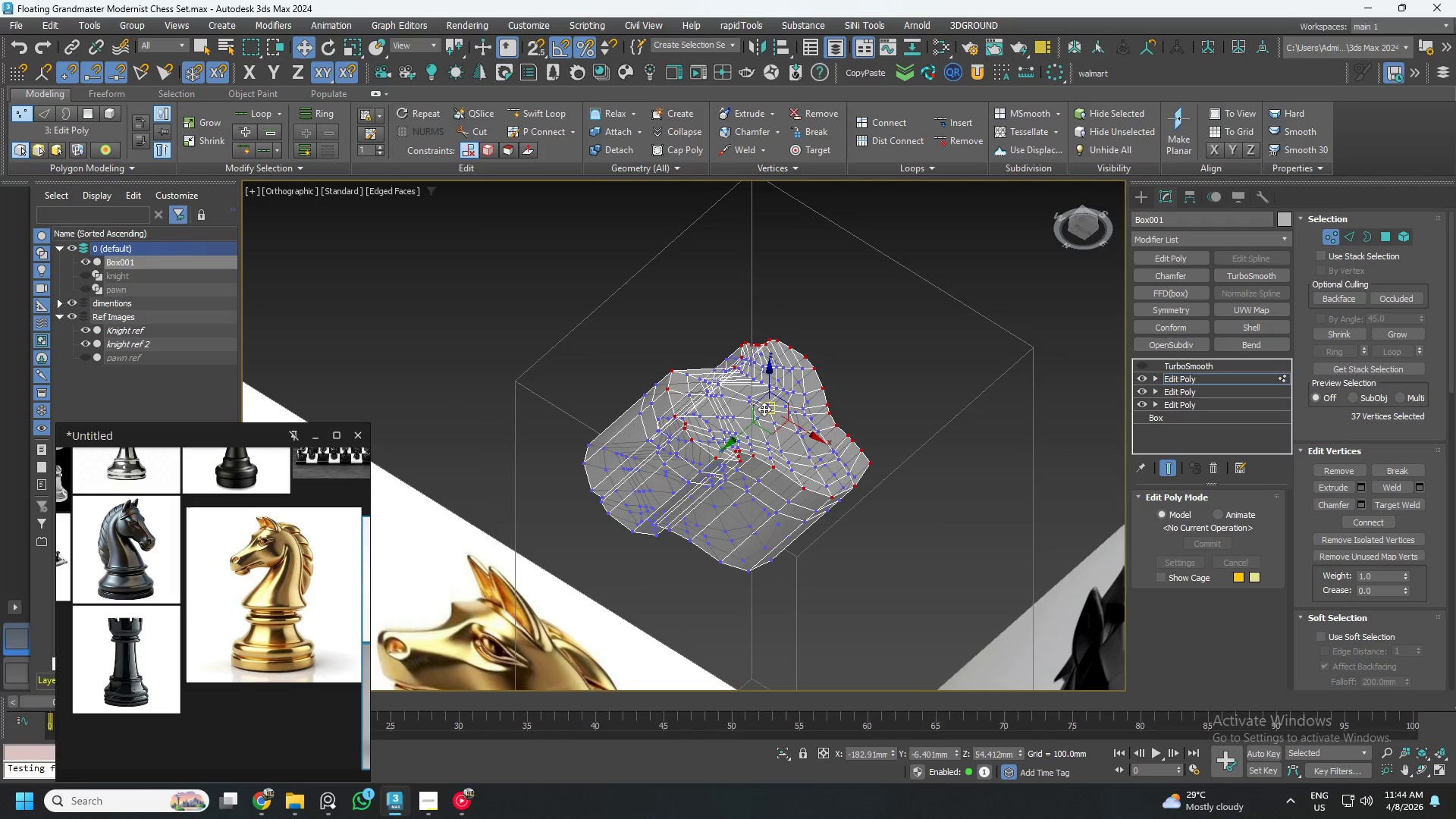 
scroll: coordinate [761, 425], scroll_direction: up, amount: 3.0
 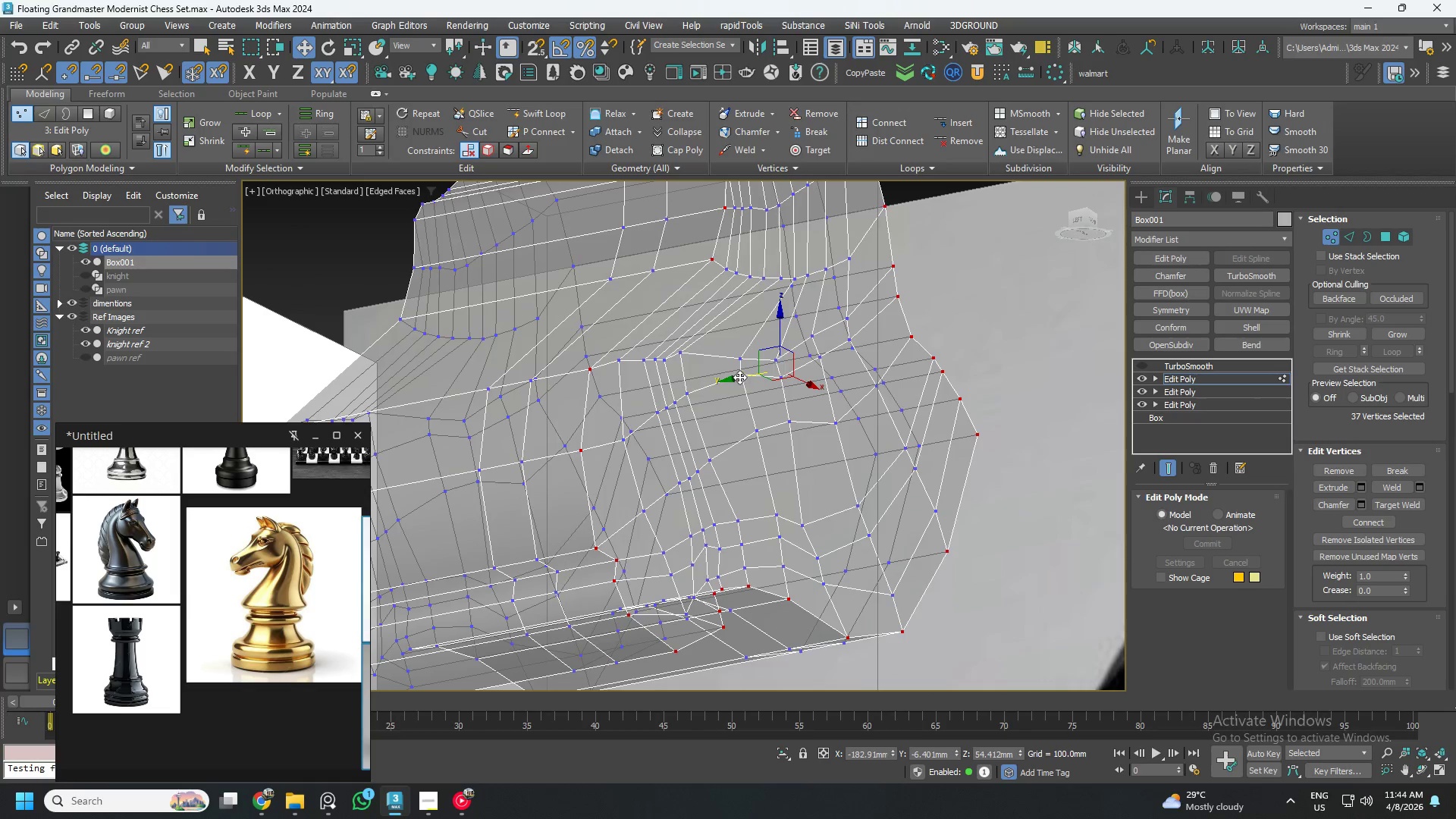 
left_click_drag(start_coordinate=[739, 377], to_coordinate=[719, 383])
 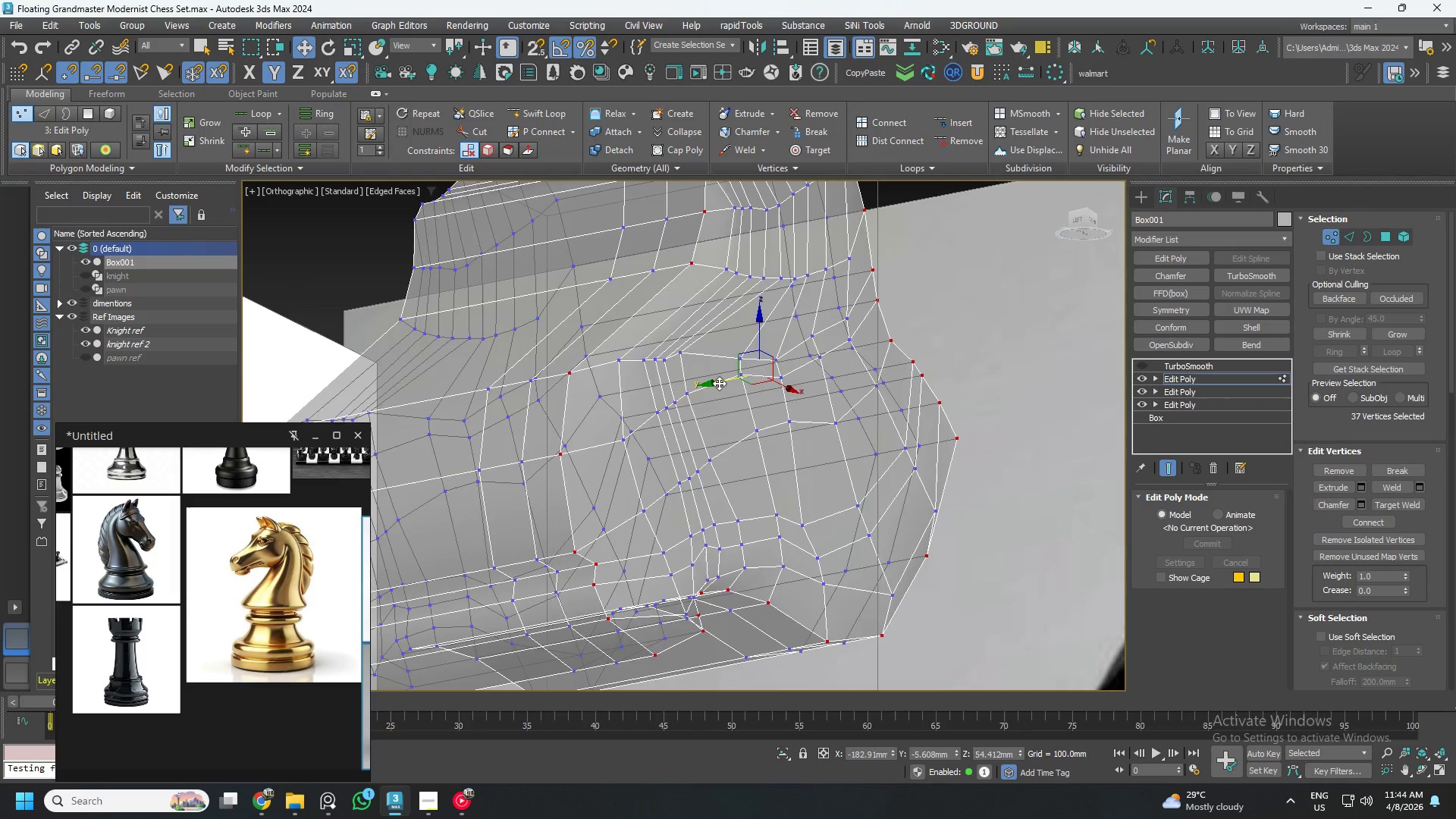 
hold_key(key=AltLeft, duration=0.53)
 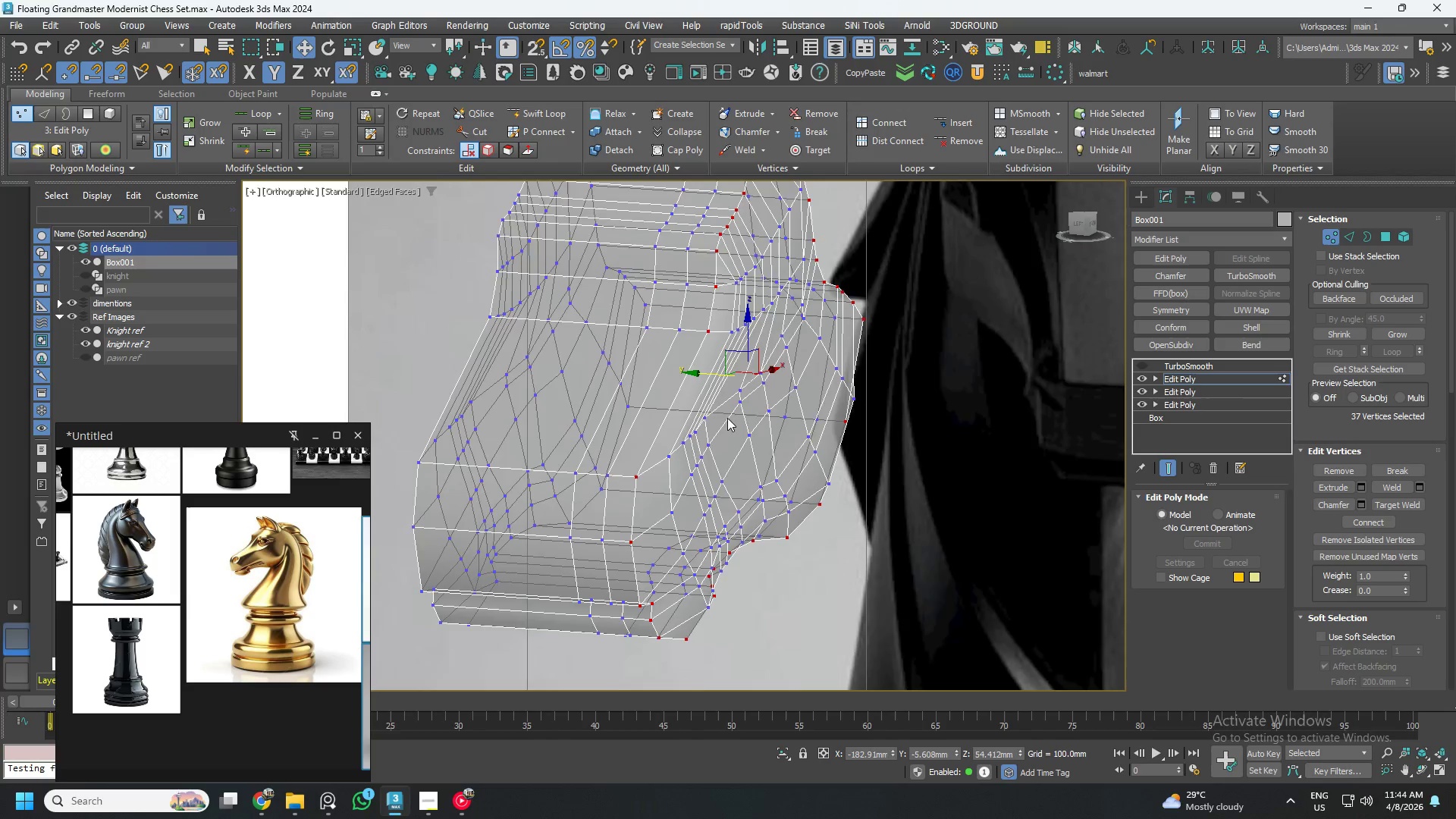 
scroll: coordinate [719, 383], scroll_direction: down, amount: 1.0
 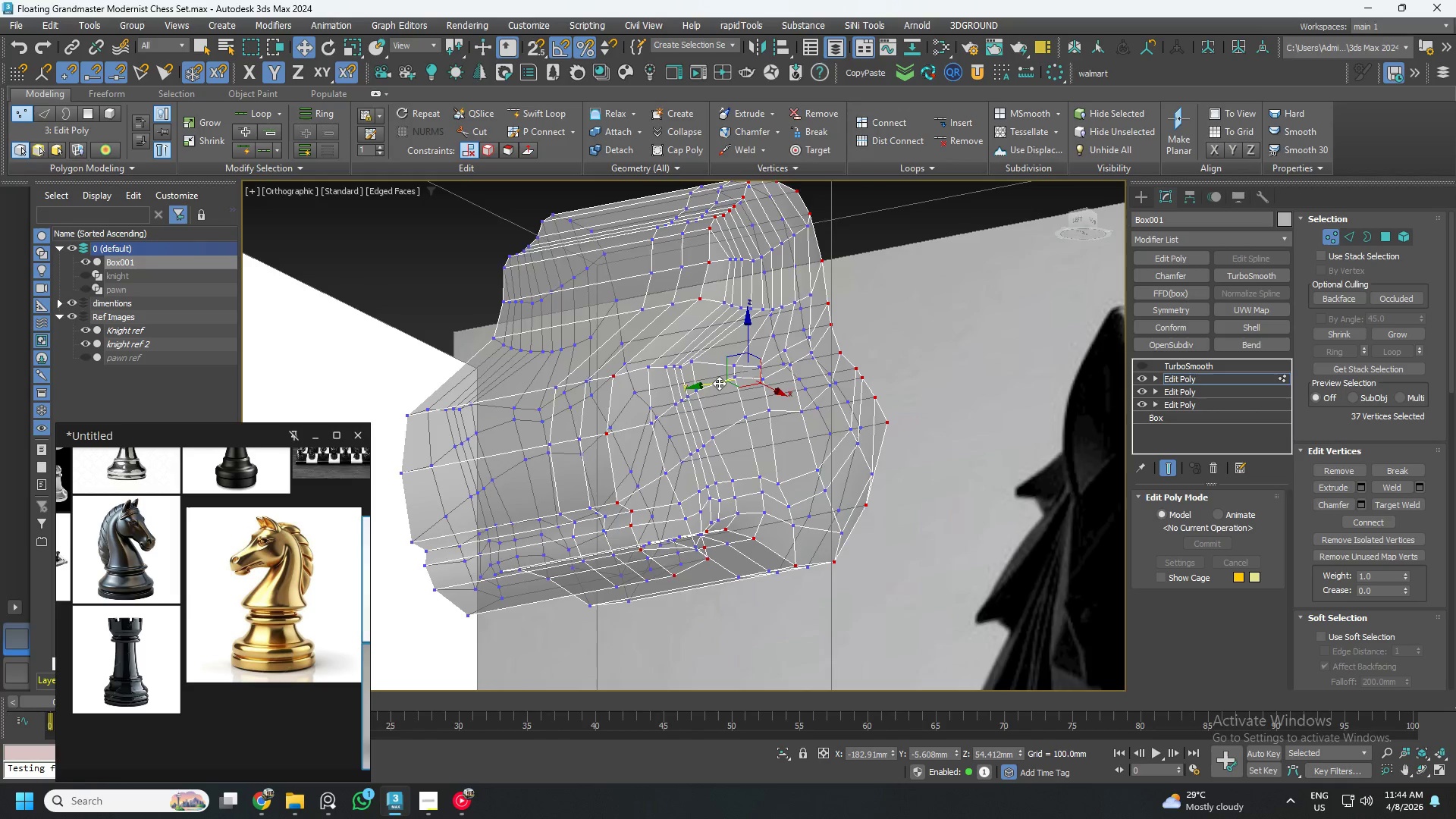 
scroll: coordinate [726, 415], scroll_direction: none, amount: 0.0
 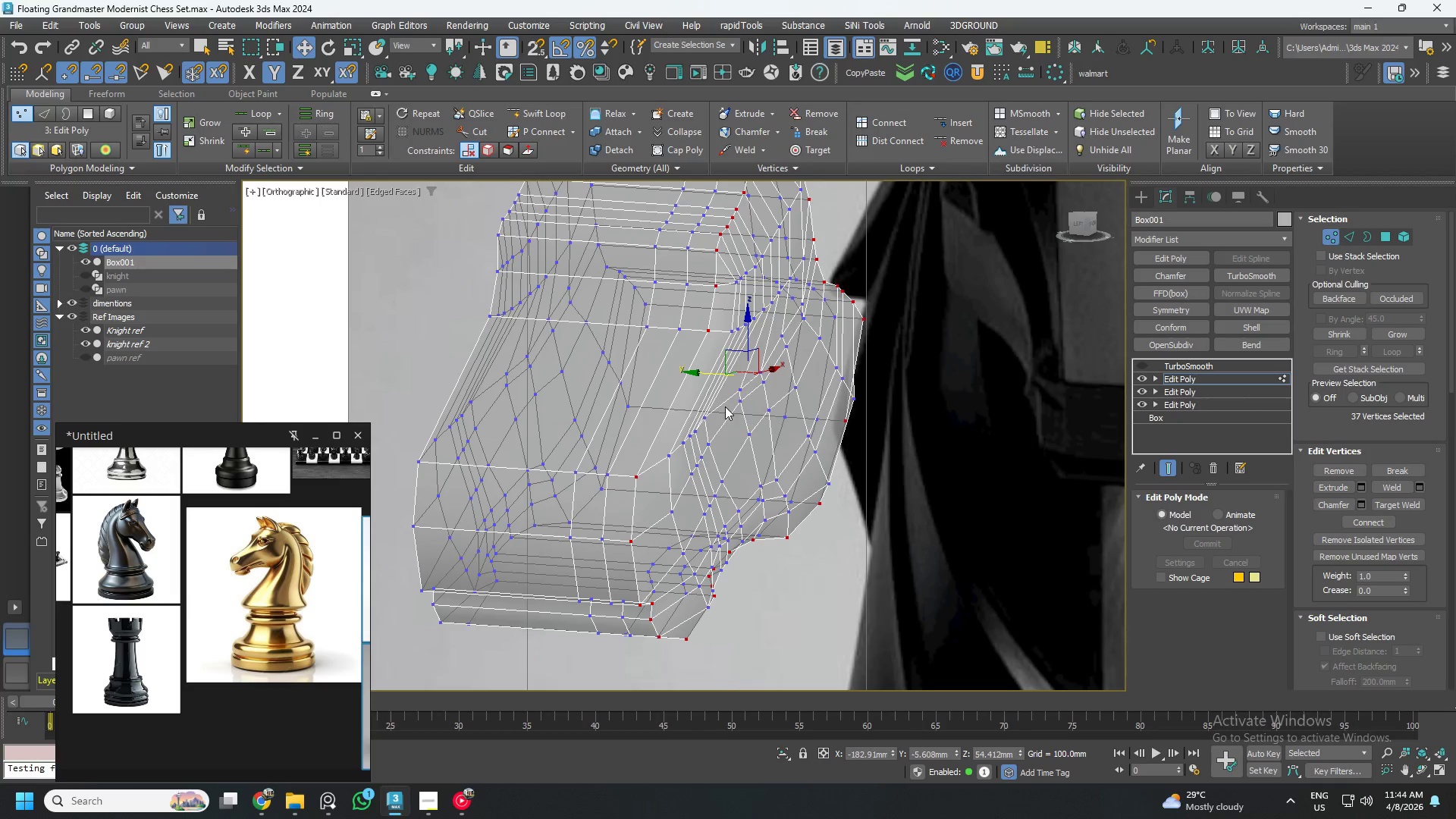 
hold_key(key=ControlLeft, duration=1.5)
 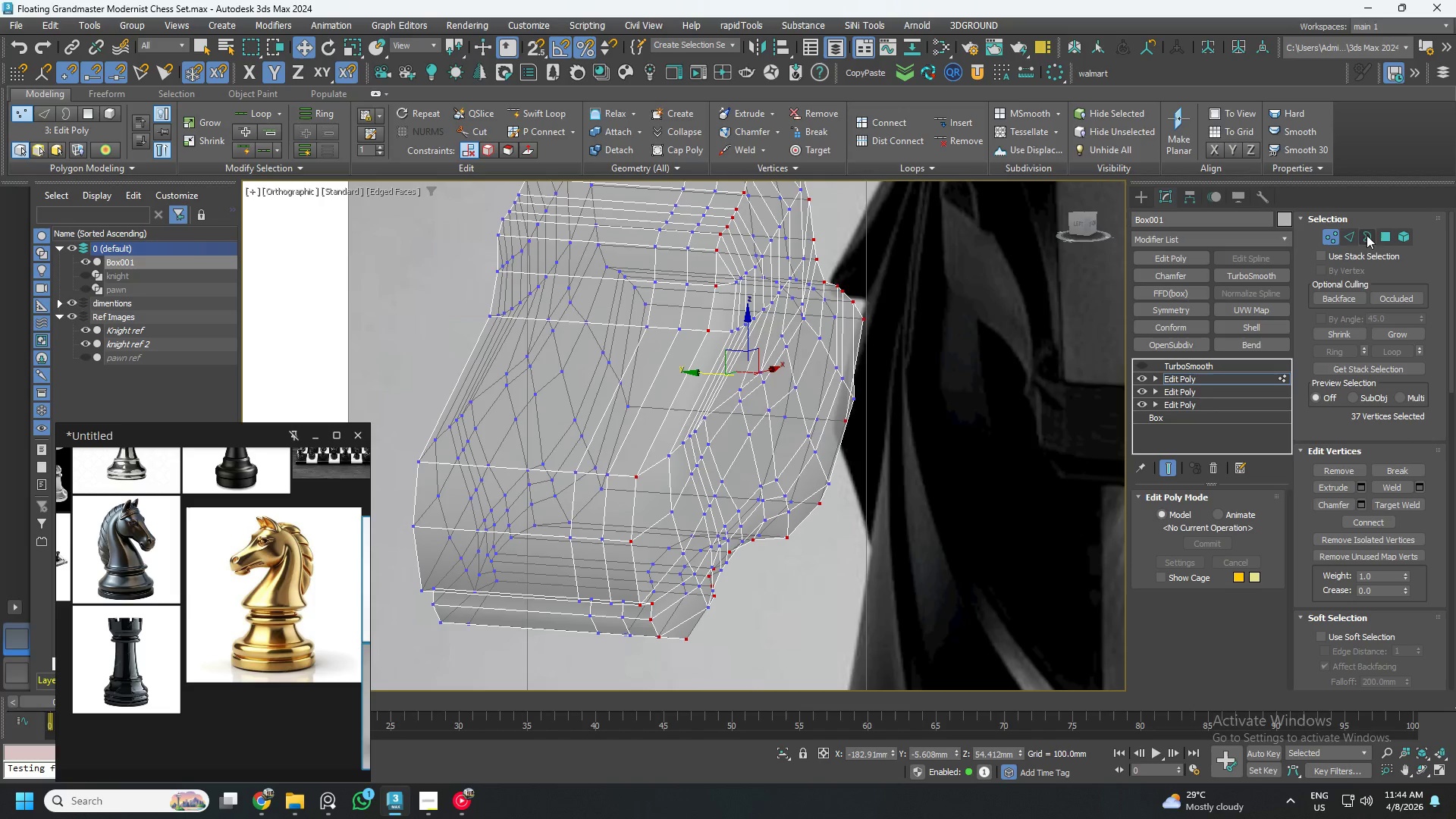 
hold_key(key=ControlLeft, duration=1.5)
left_click([1348, 234])
 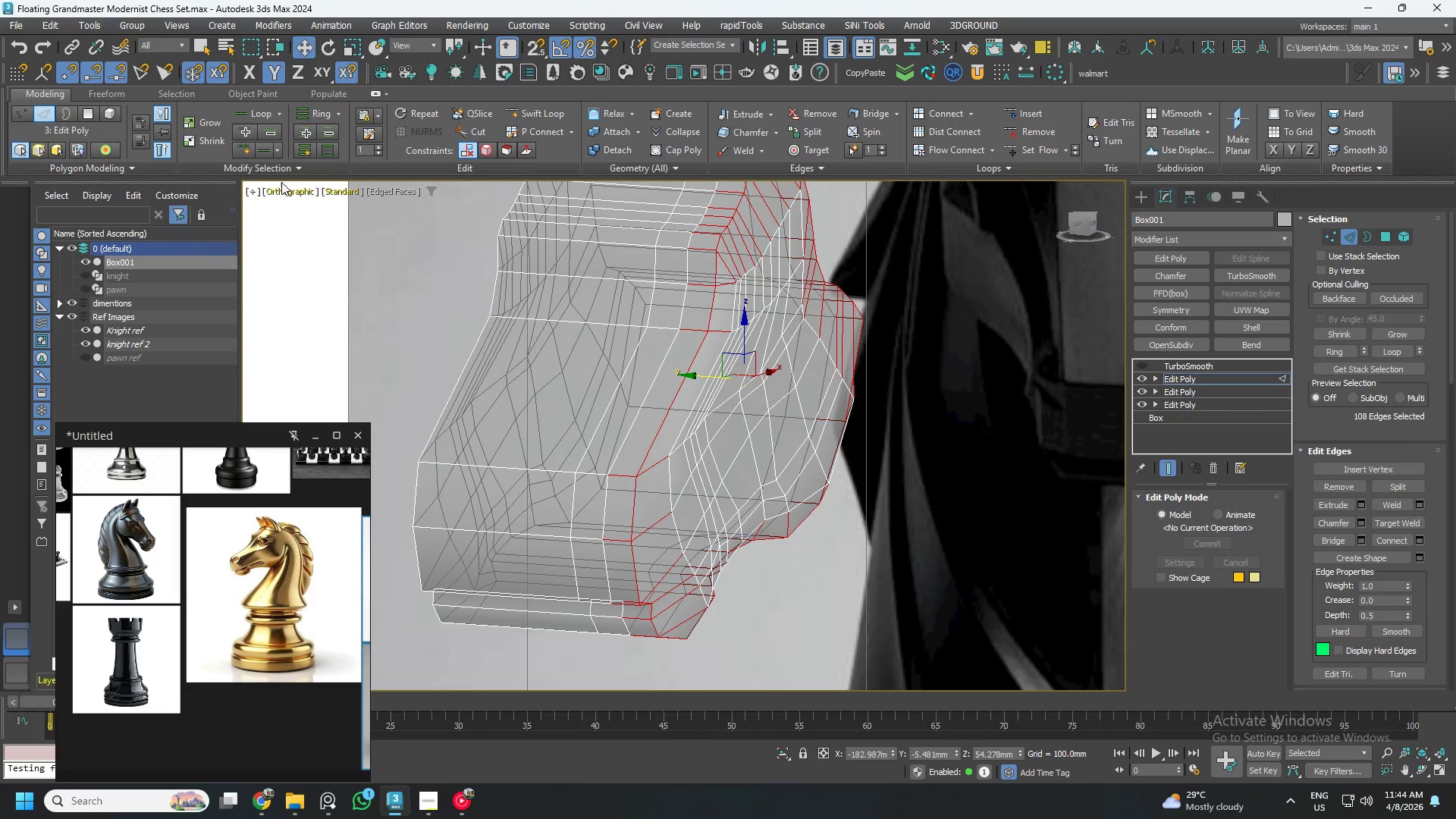 
left_click([220, 143])
 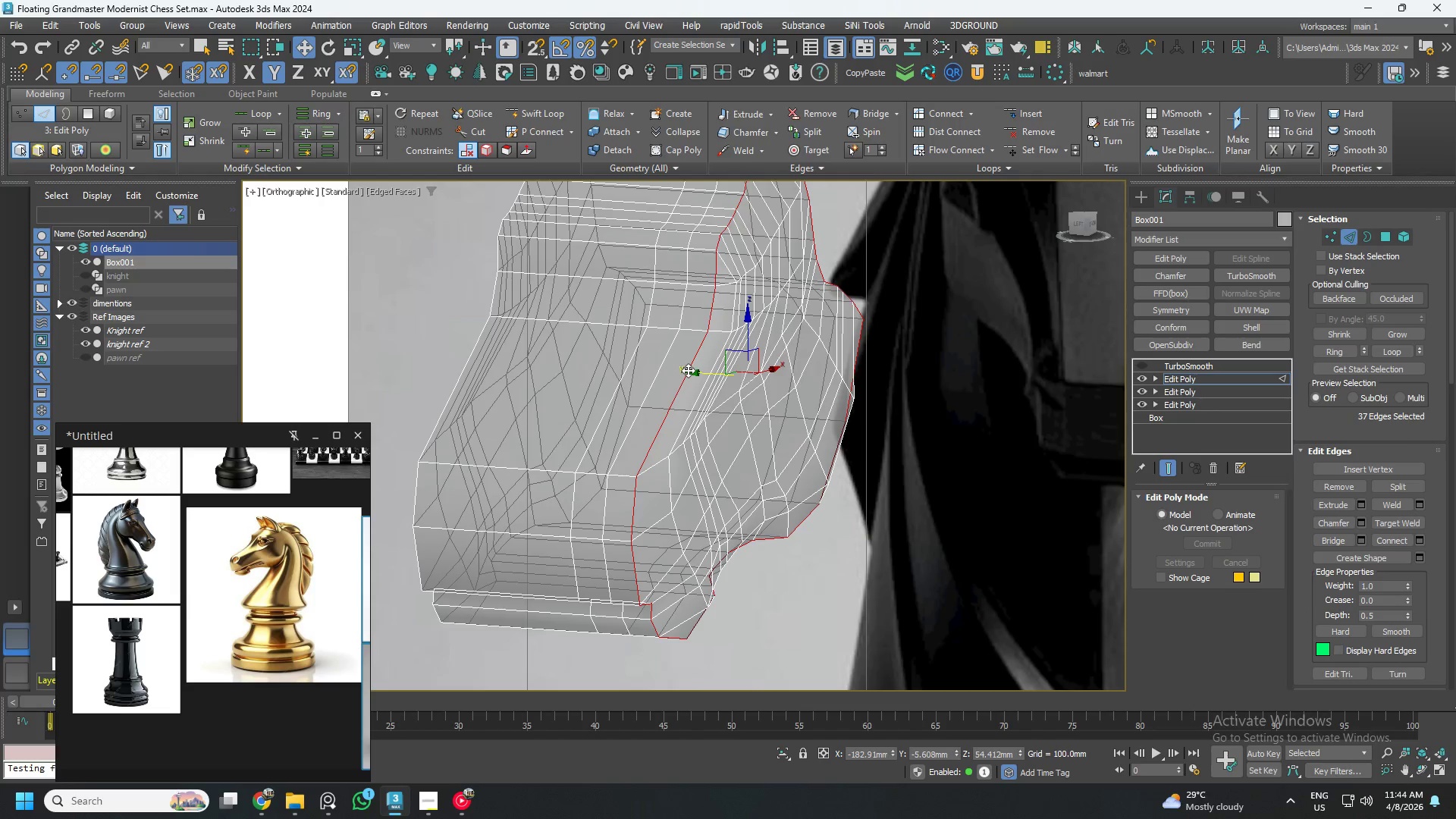 
key(Alt+2)
 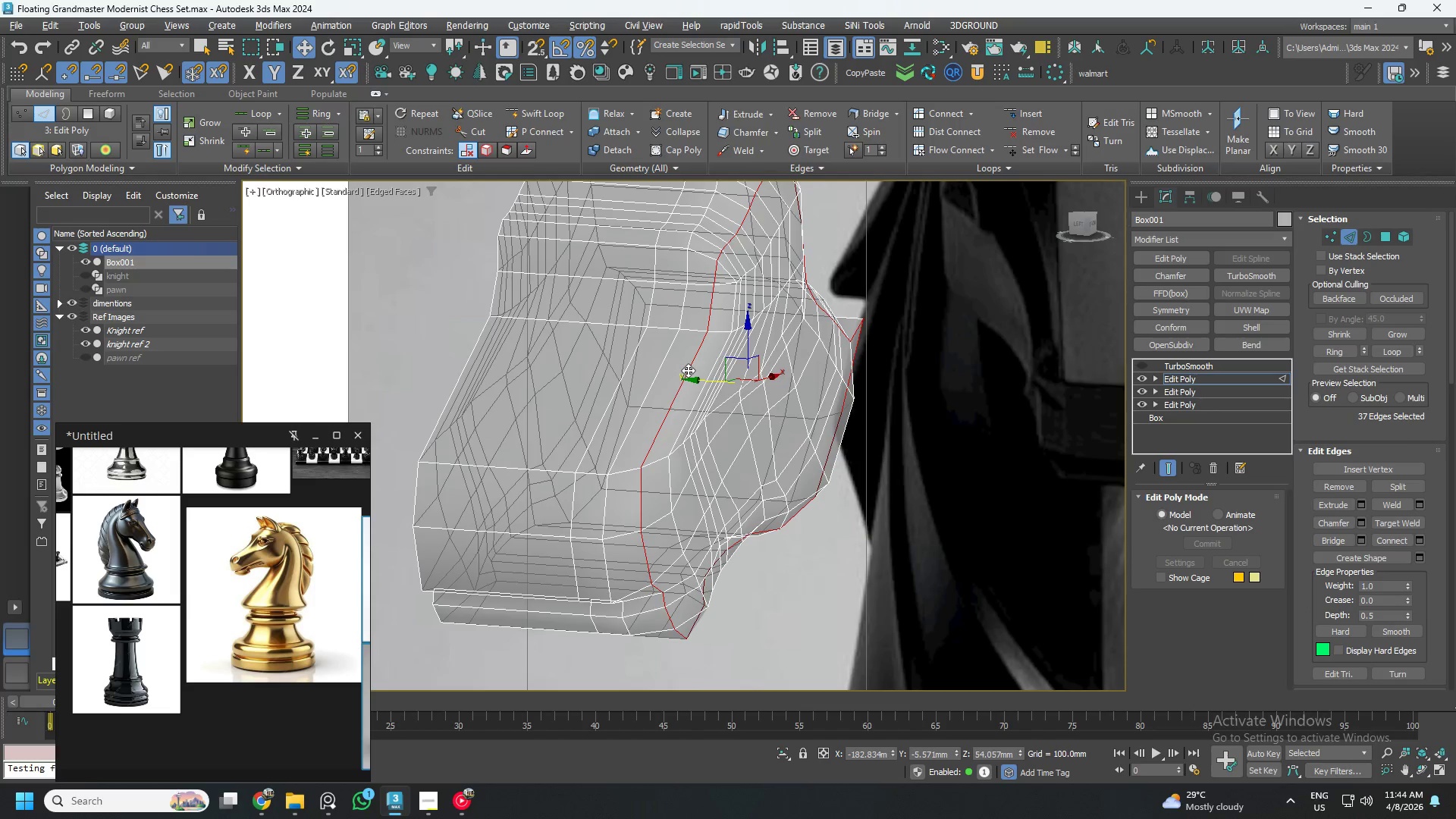 
hold_key(key=AltLeft, duration=1.0)
 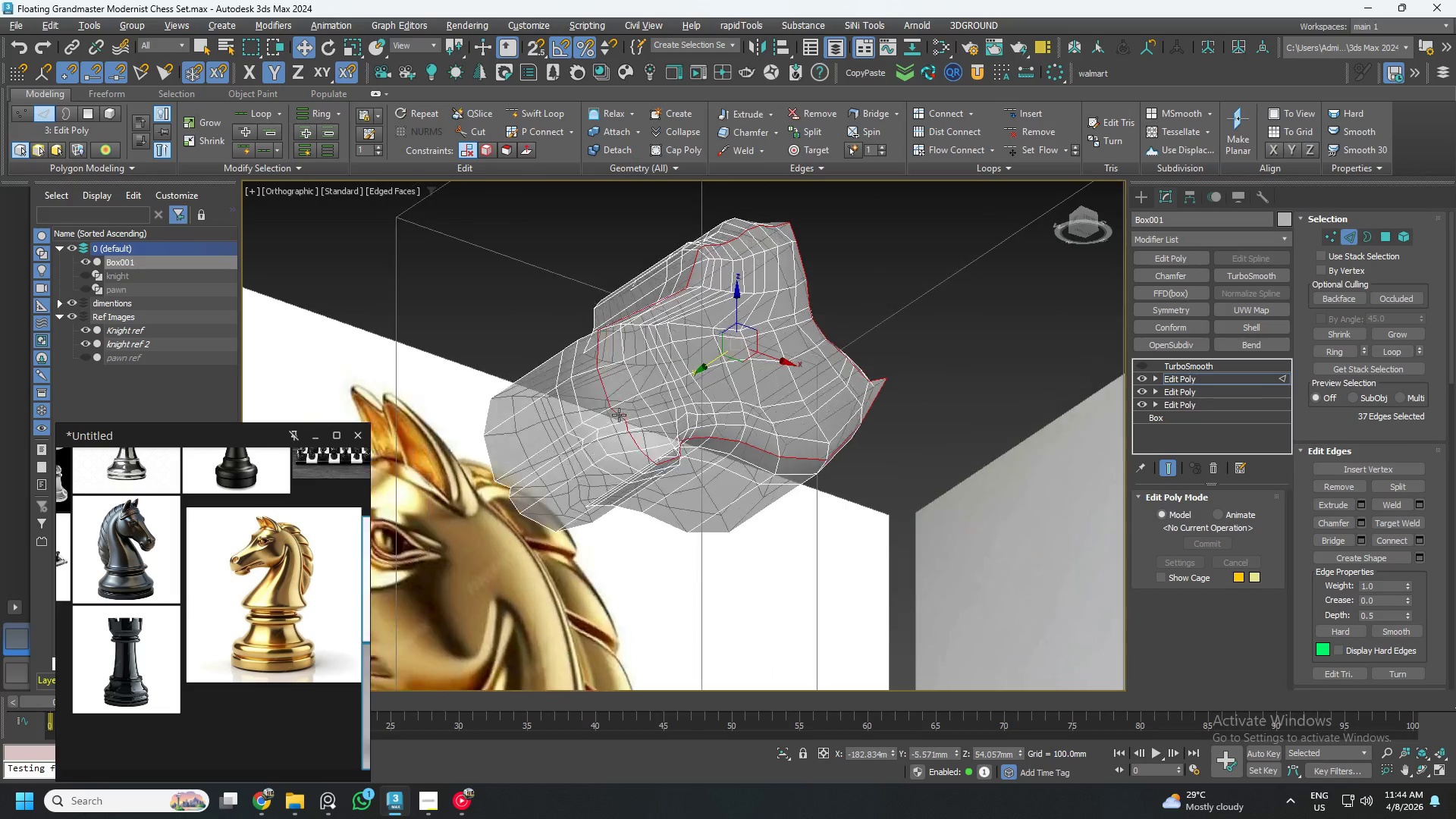 
scroll: coordinate [687, 377], scroll_direction: down, amount: 1.0
 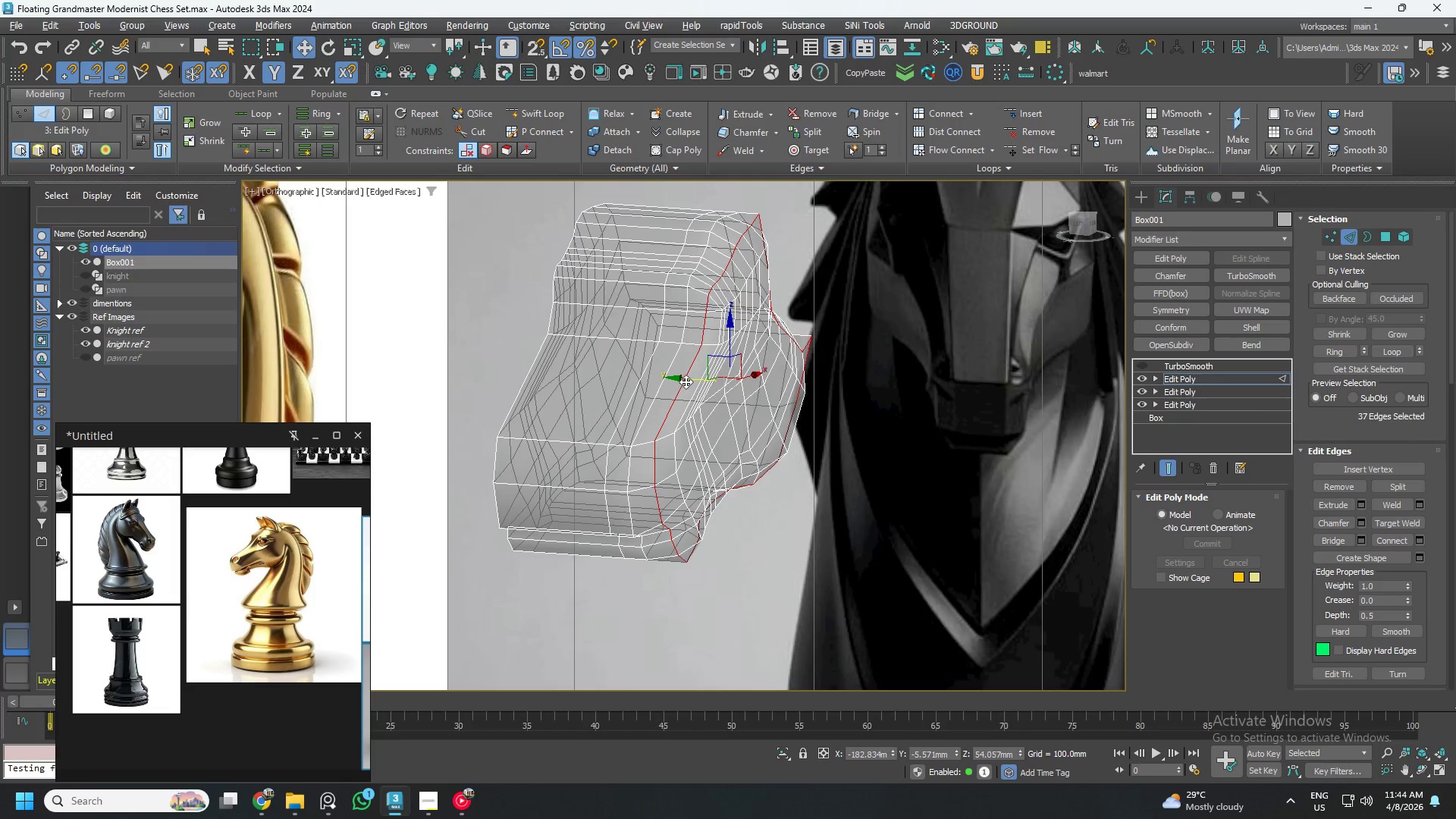 
hold_key(key=AltLeft, duration=1.5)
scroll: coordinate [632, 413], scroll_direction: none, amount: 0.0
 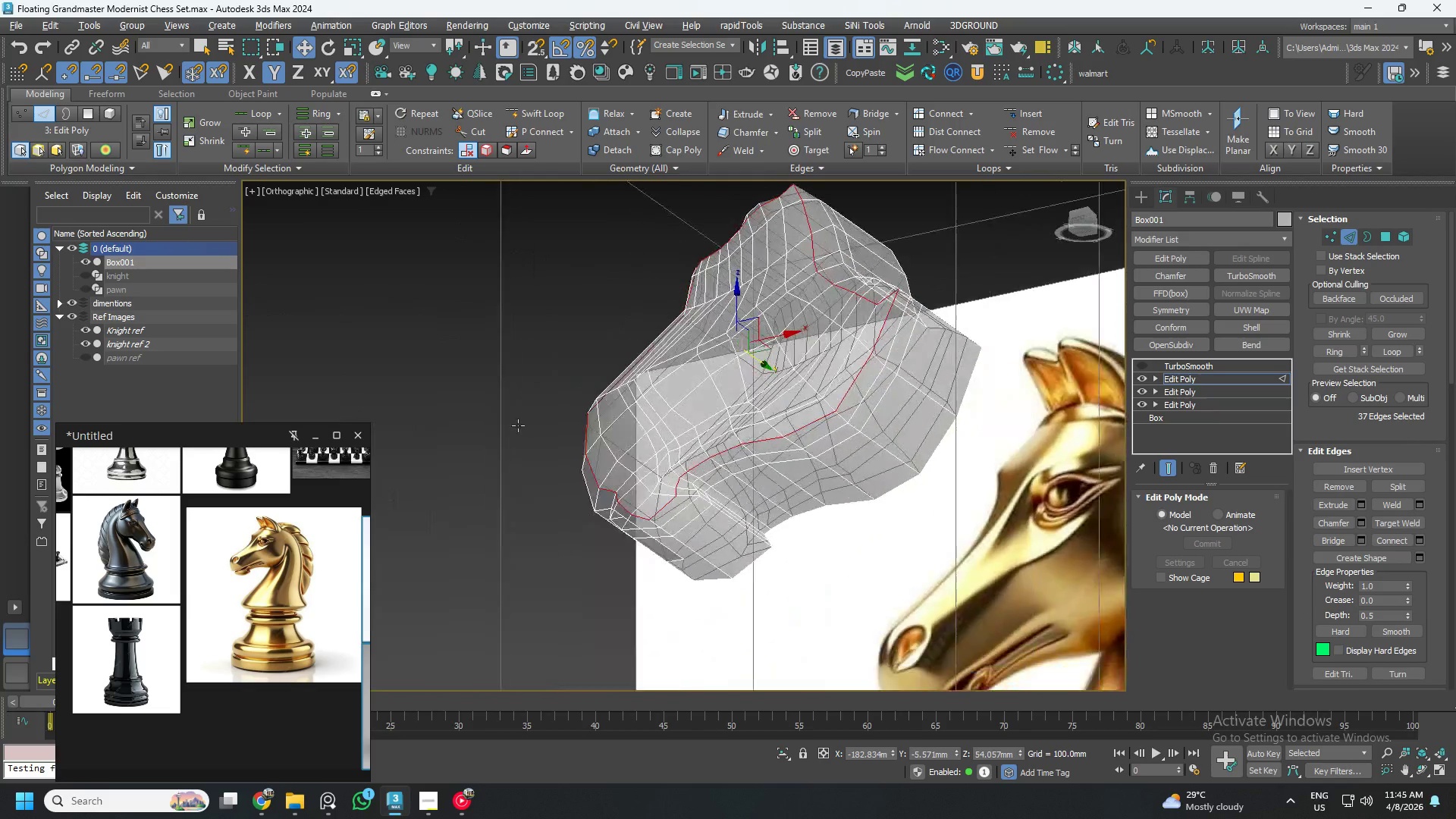 
hold_key(key=AltLeft, duration=1.39)
 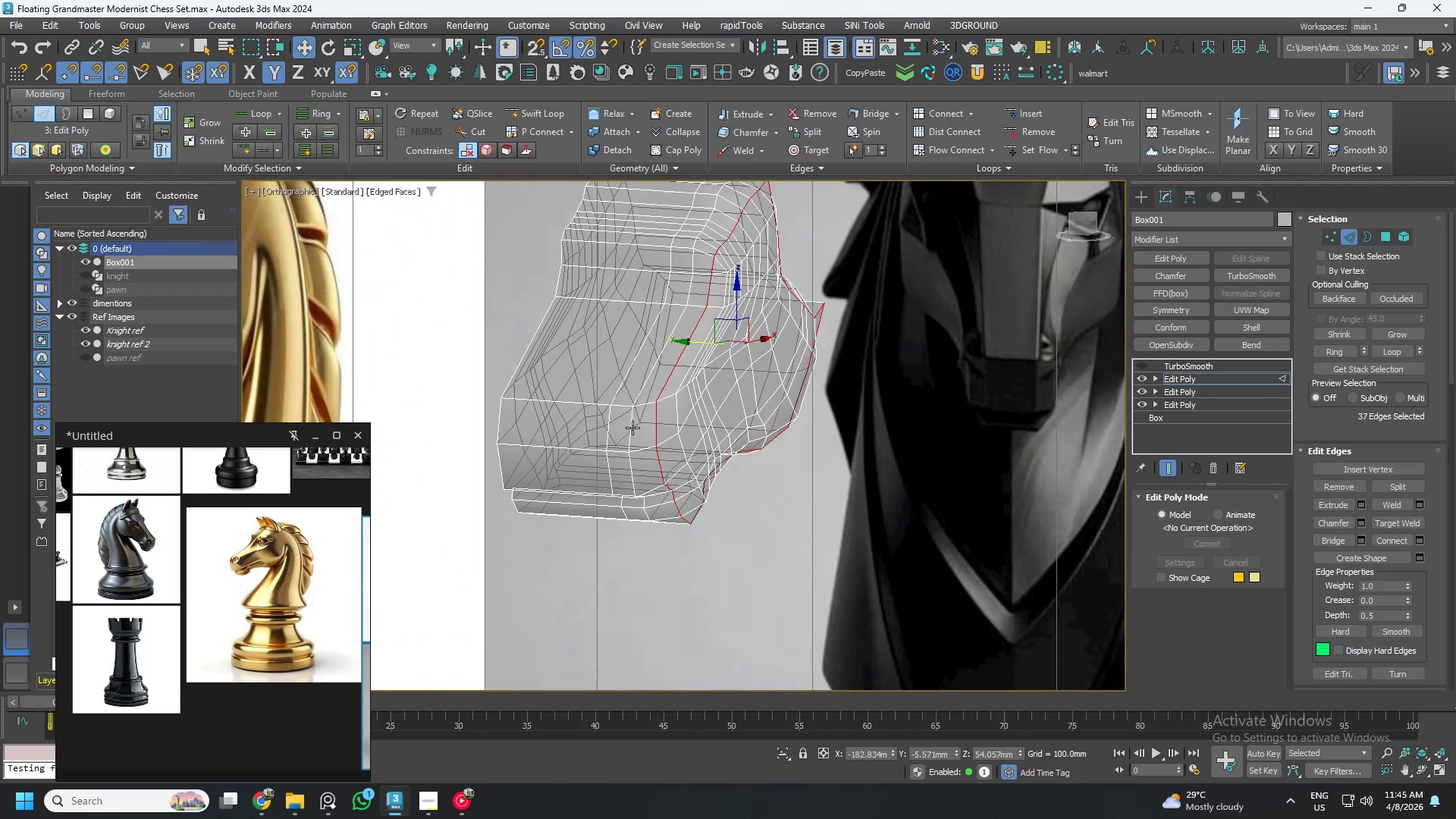 
double_click([632, 428])
 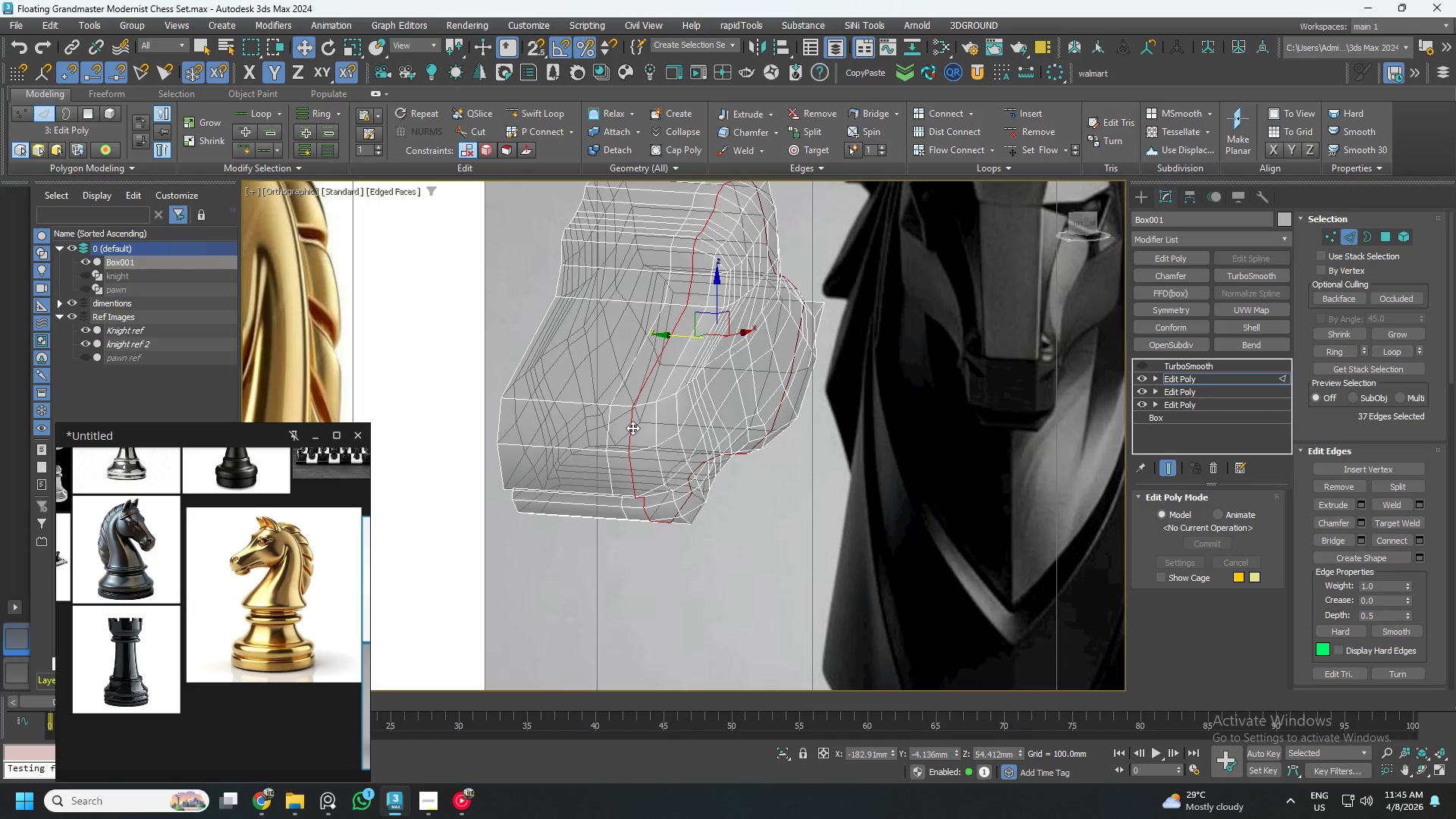 
key(Alt+2)
 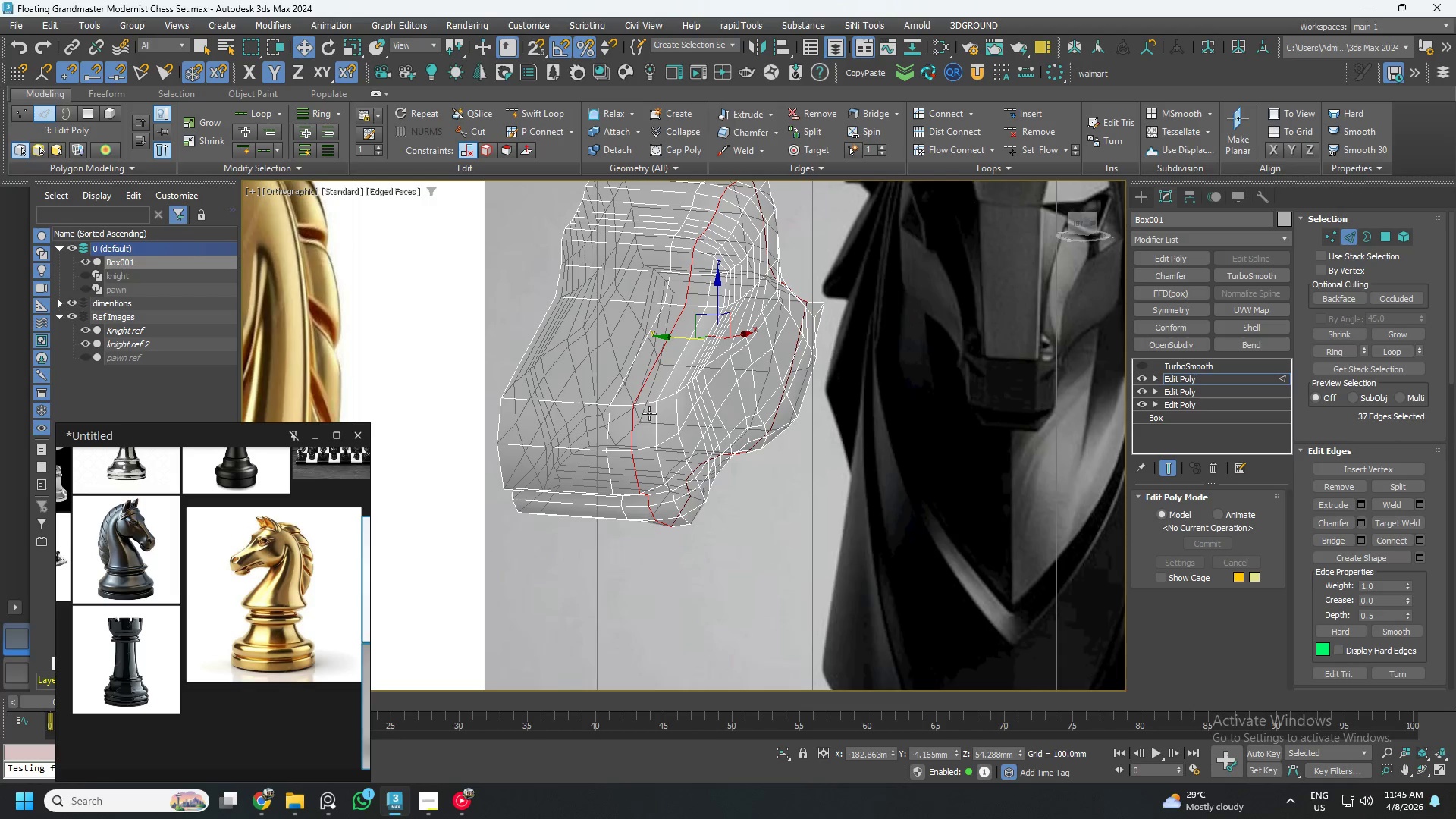 
hold_key(key=AltLeft, duration=1.5)
 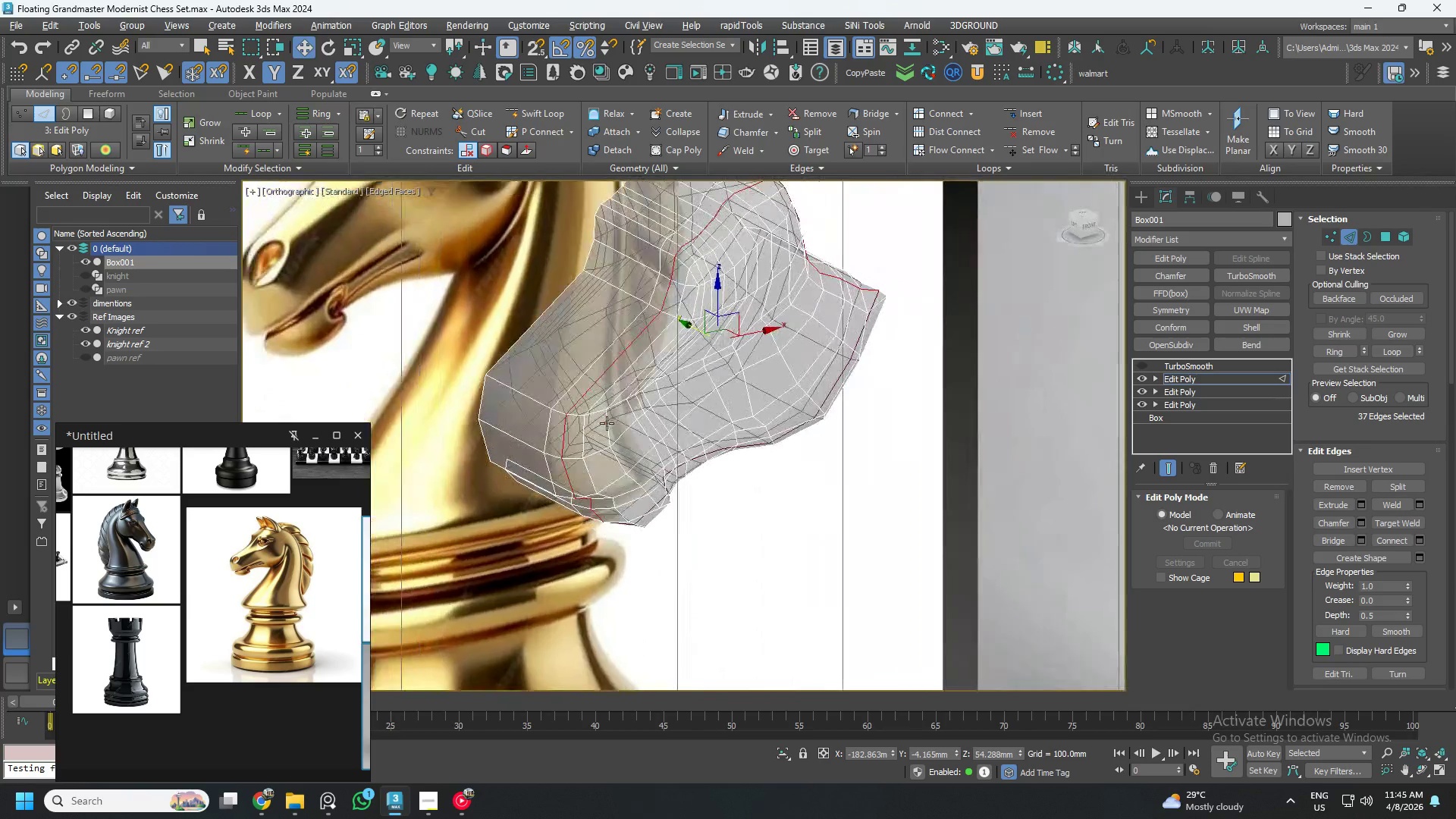 
hold_key(key=AltLeft, duration=1.52)
 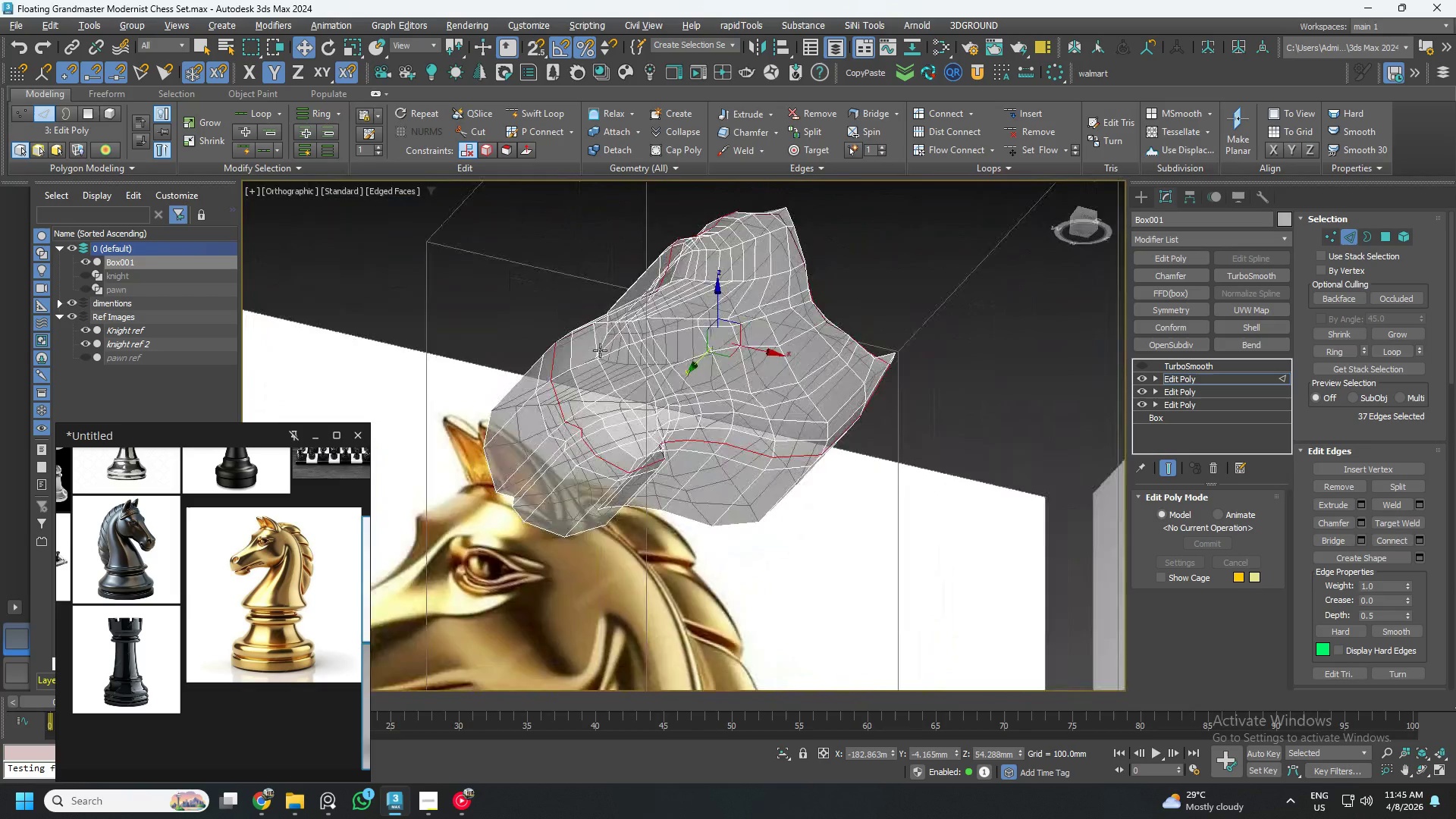 
hold_key(key=AltLeft, duration=1.5)
 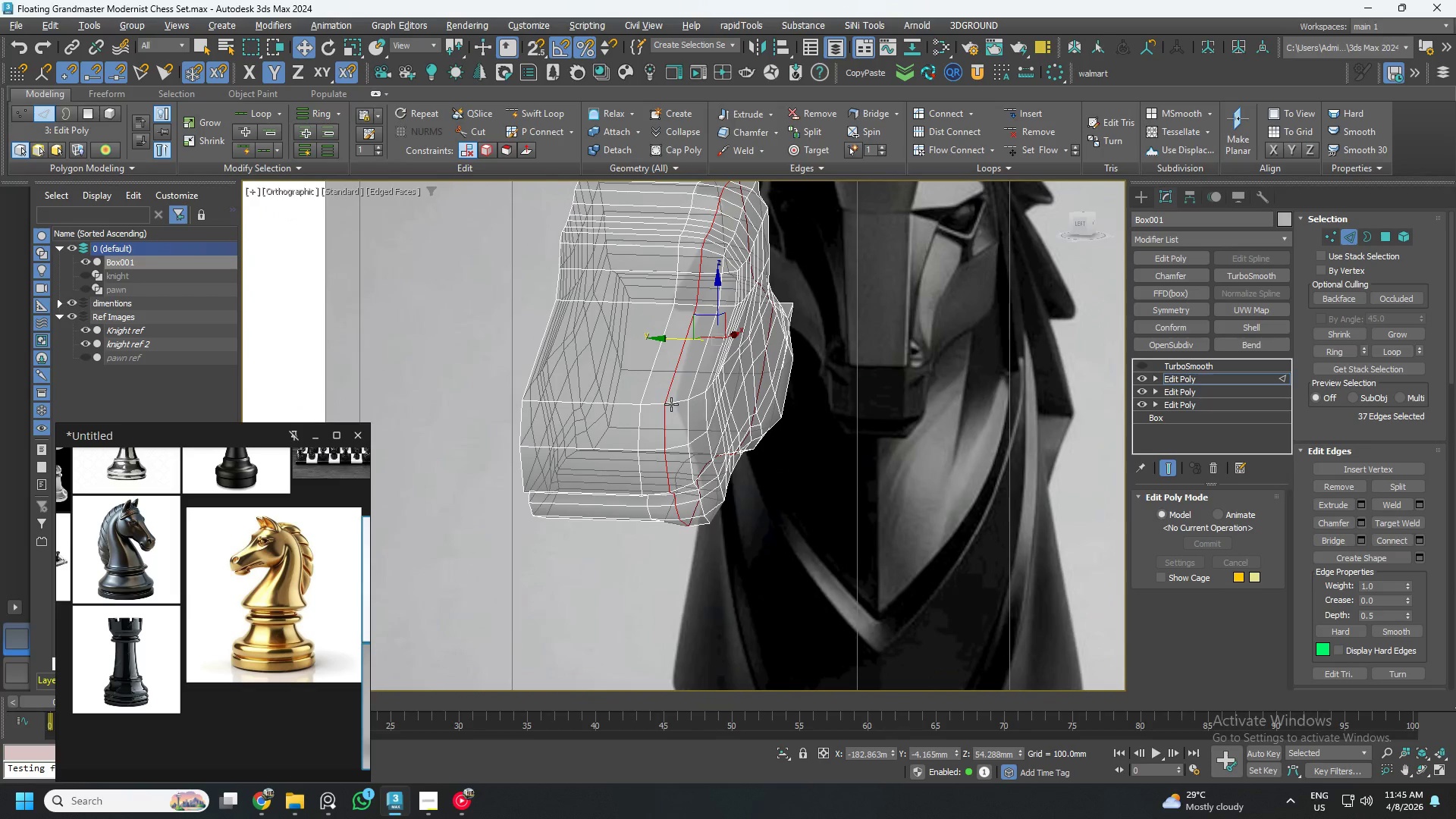 
hold_key(key=AltLeft, duration=1.51)
 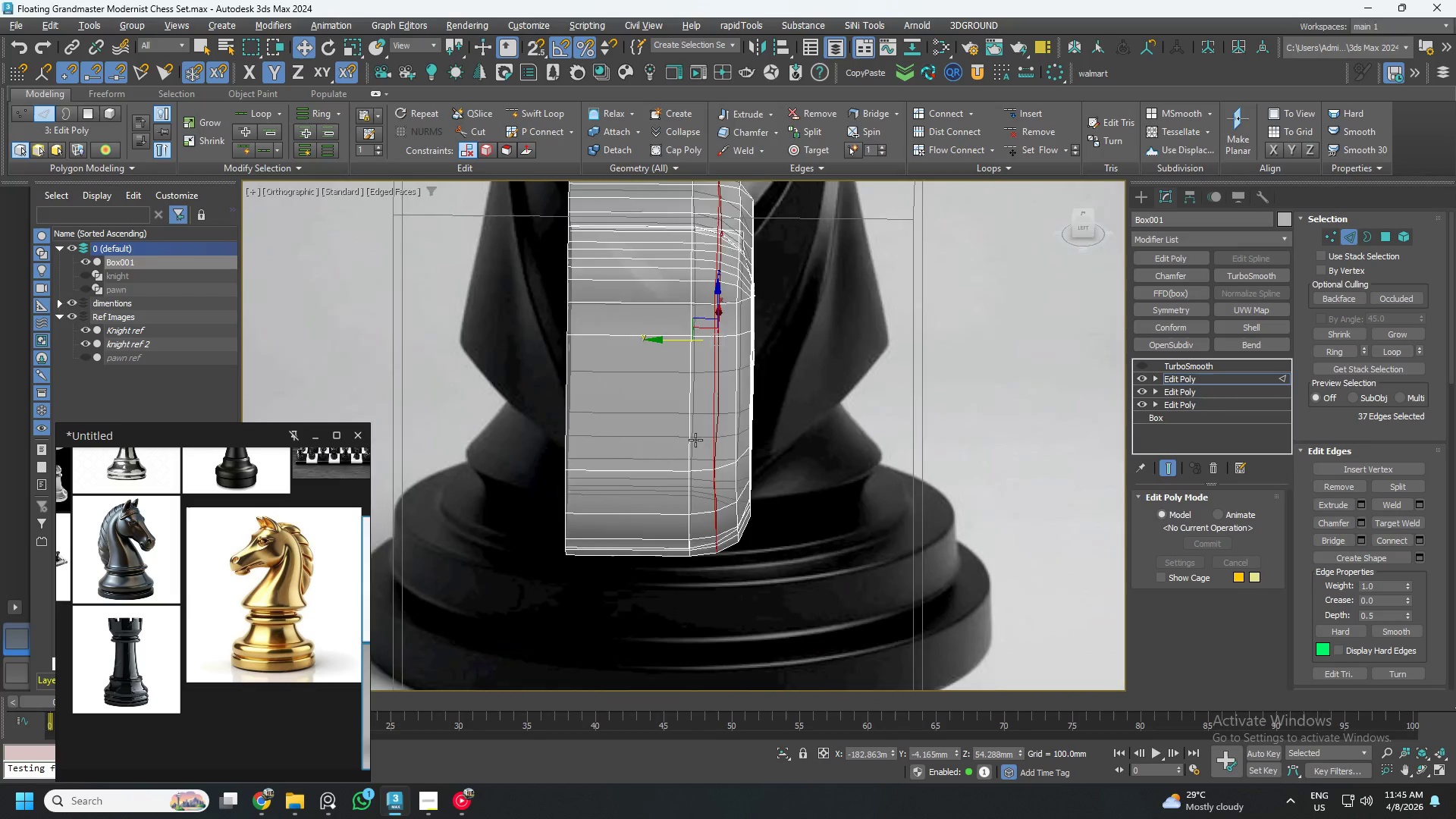 
hold_key(key=AltLeft, duration=1.52)
 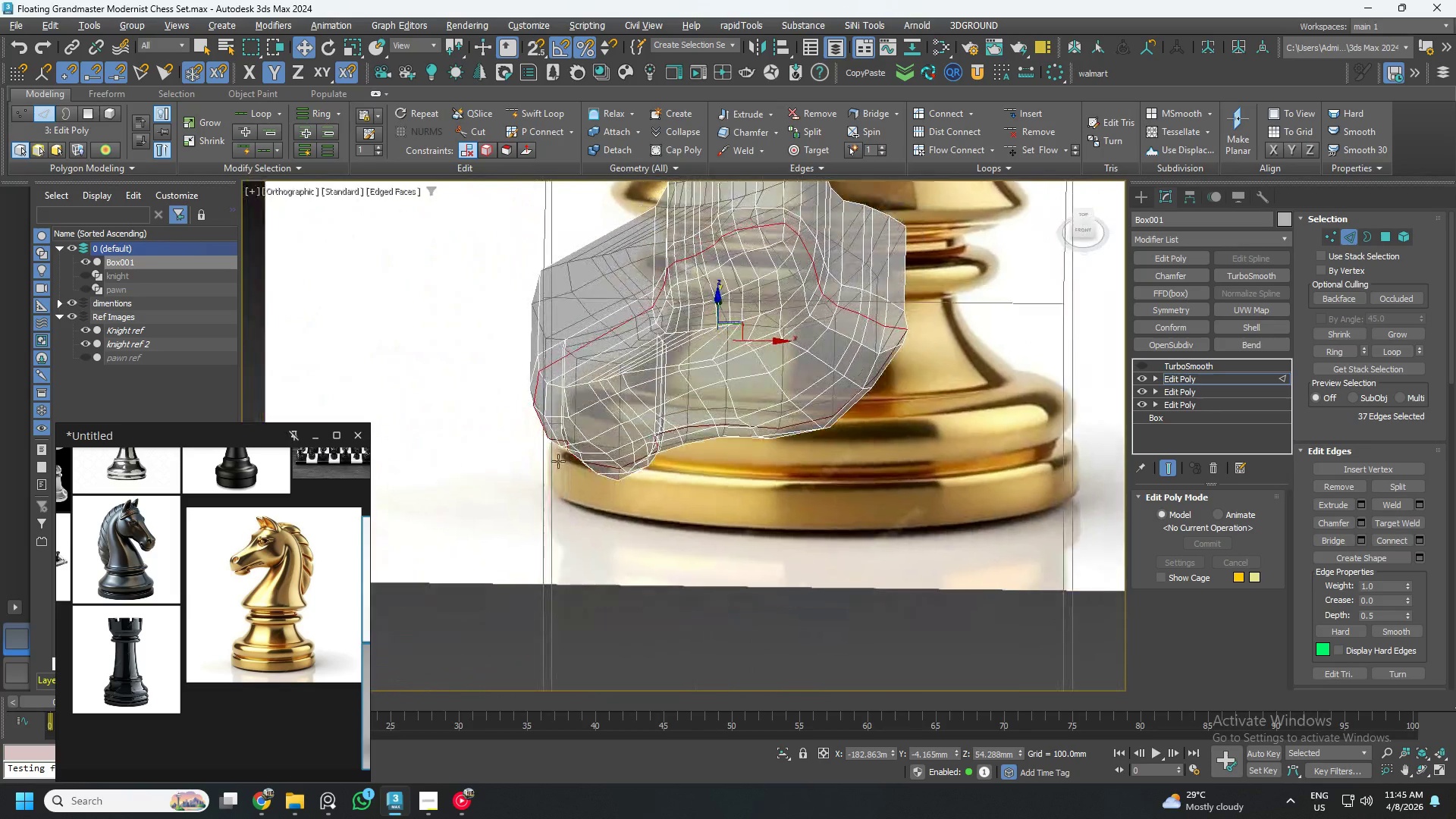 
hold_key(key=AltLeft, duration=0.95)
 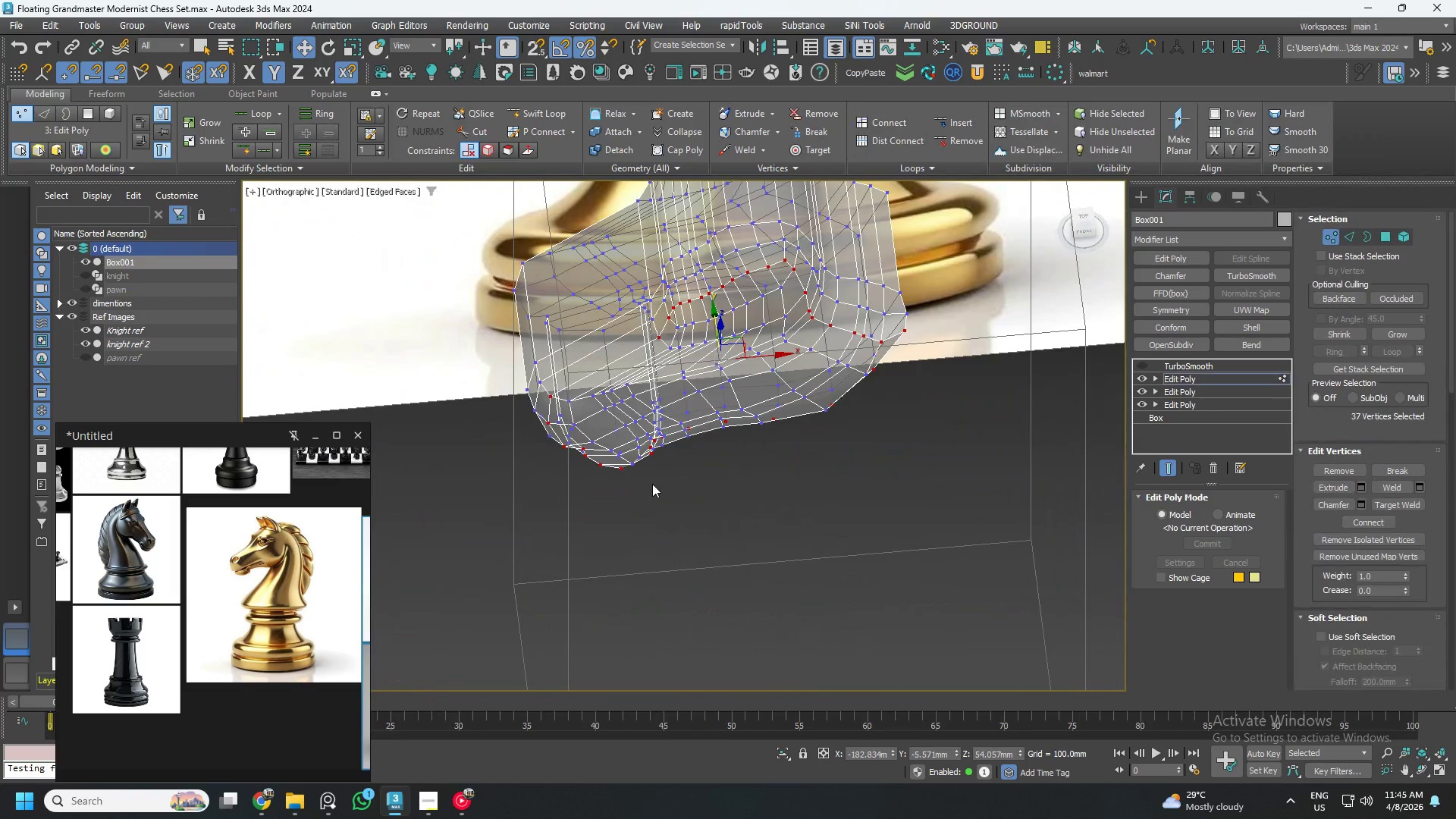 
hold_key(key=AltLeft, duration=1.5)
 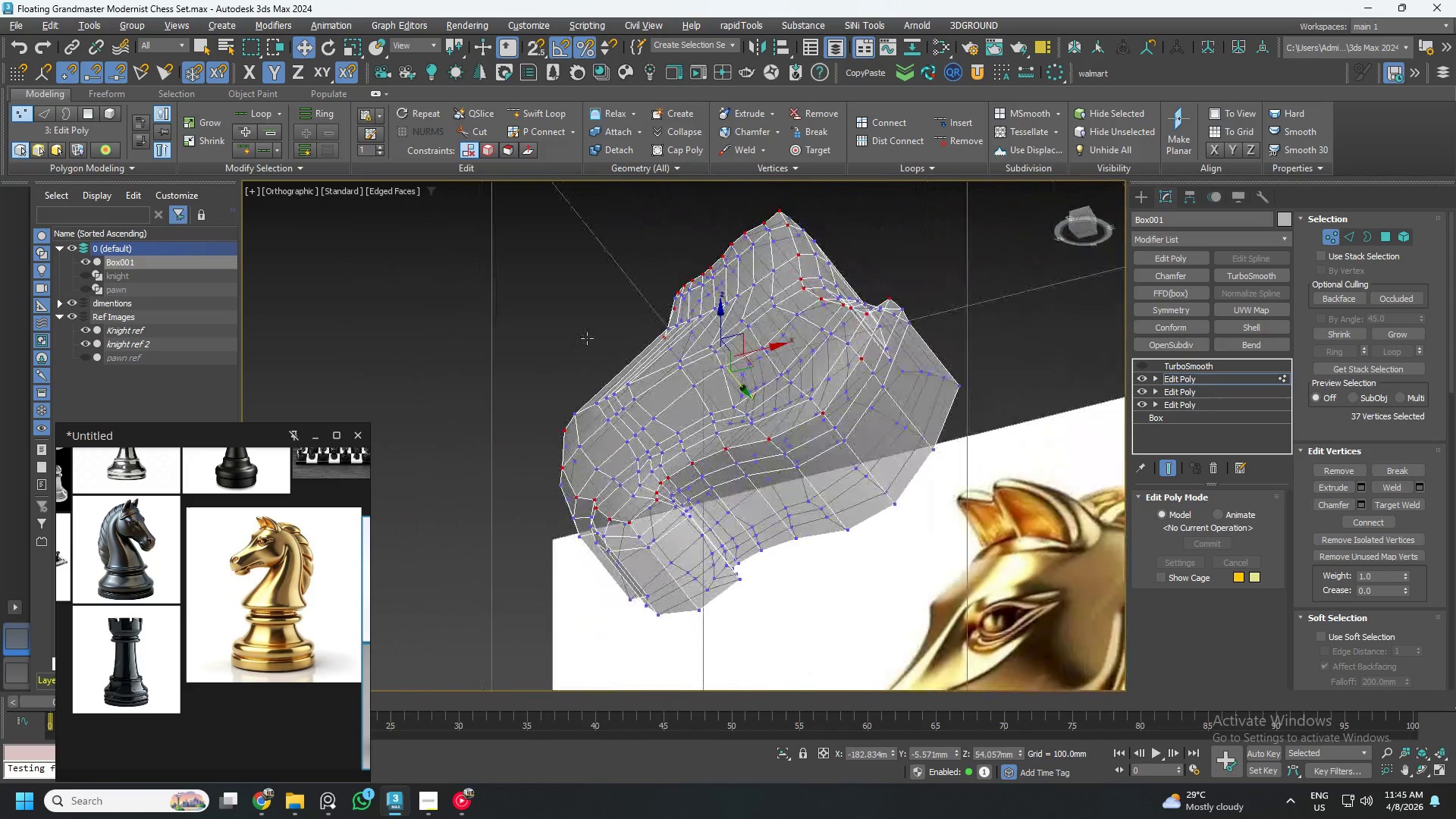 
key(1)
 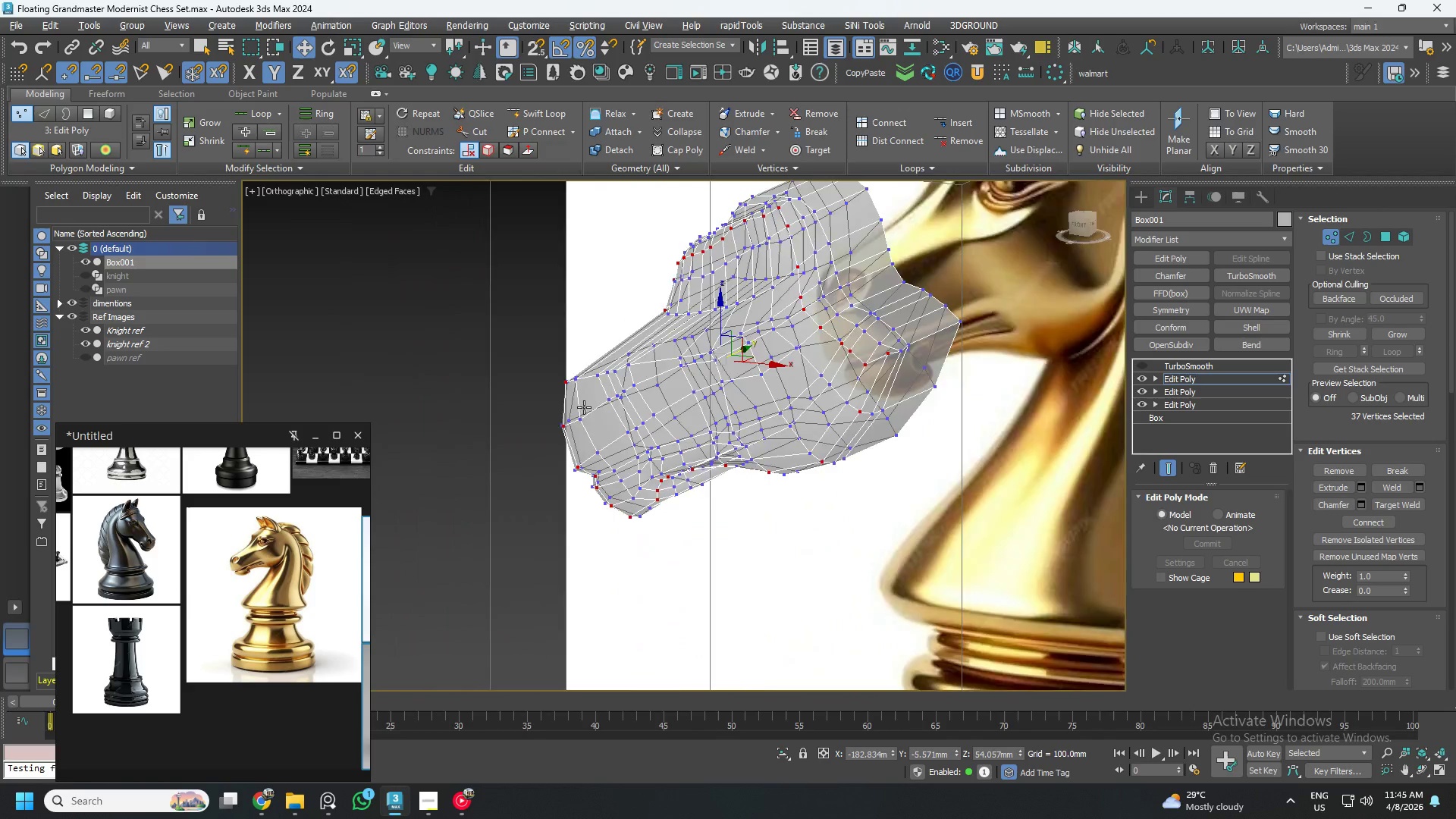 
hold_key(key=AltLeft, duration=1.52)
 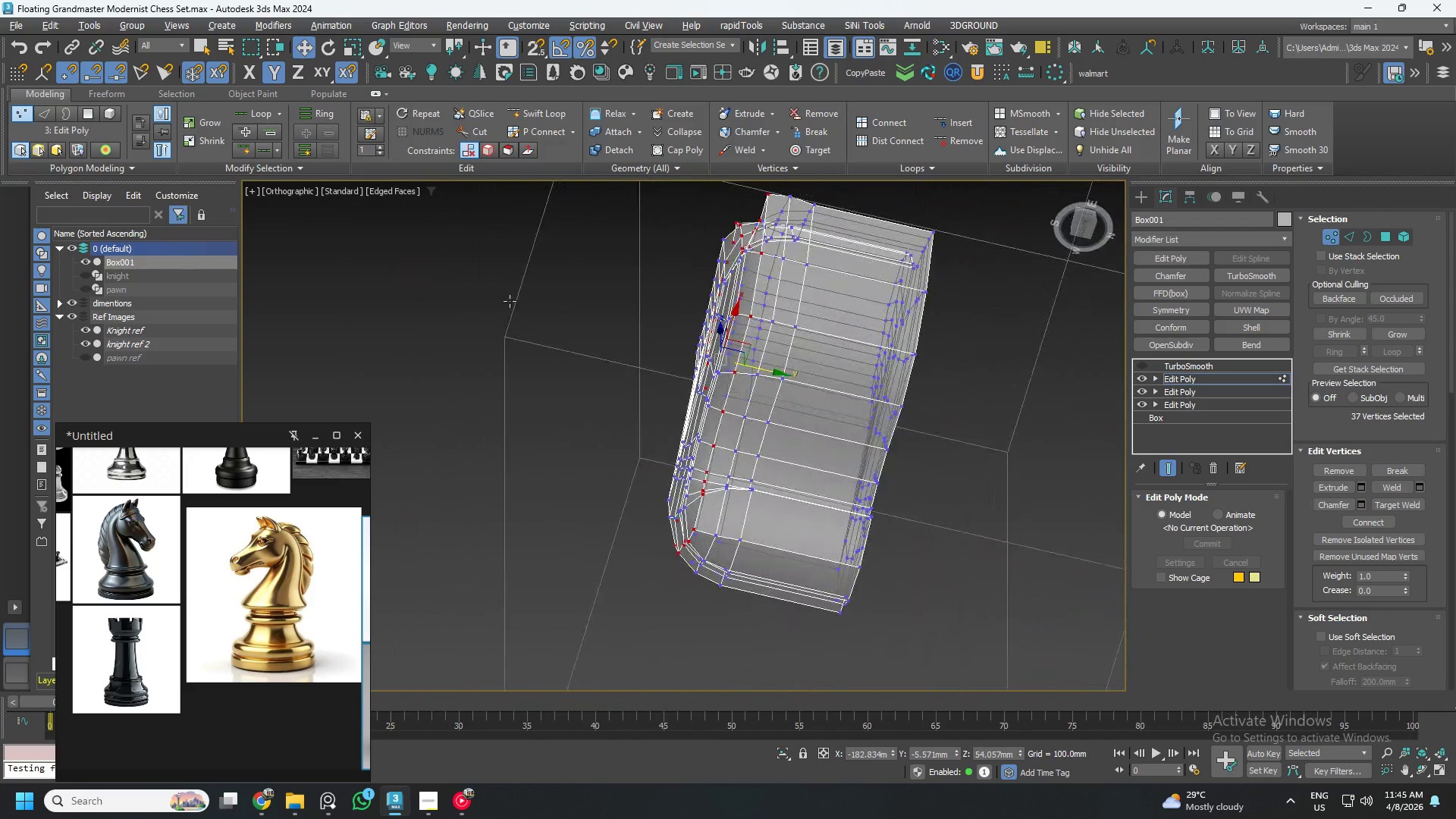 
hold_key(key=AltLeft, duration=0.88)
 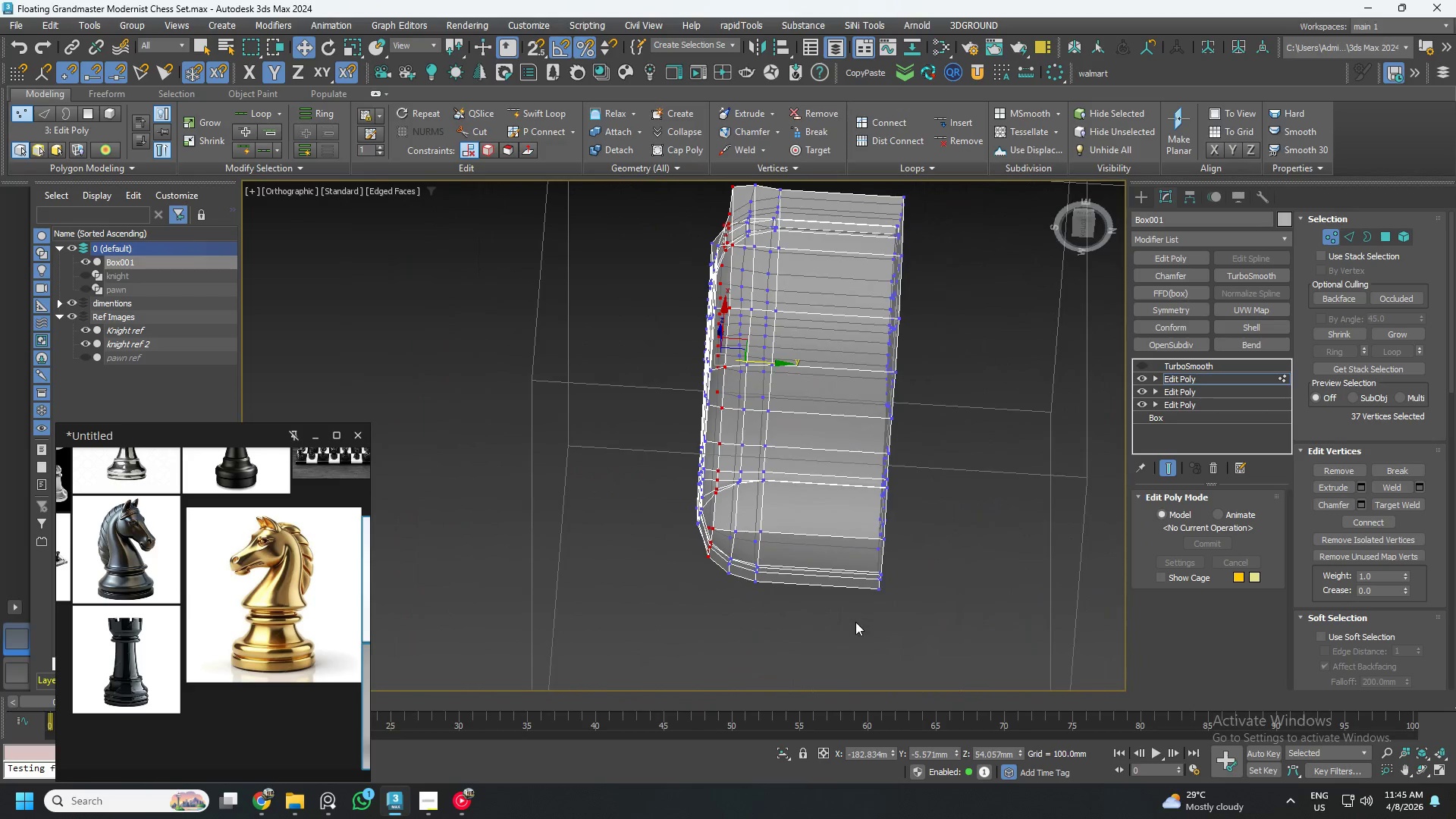 
left_click_drag(start_coordinate=[820, 637], to_coordinate=[585, 426])
 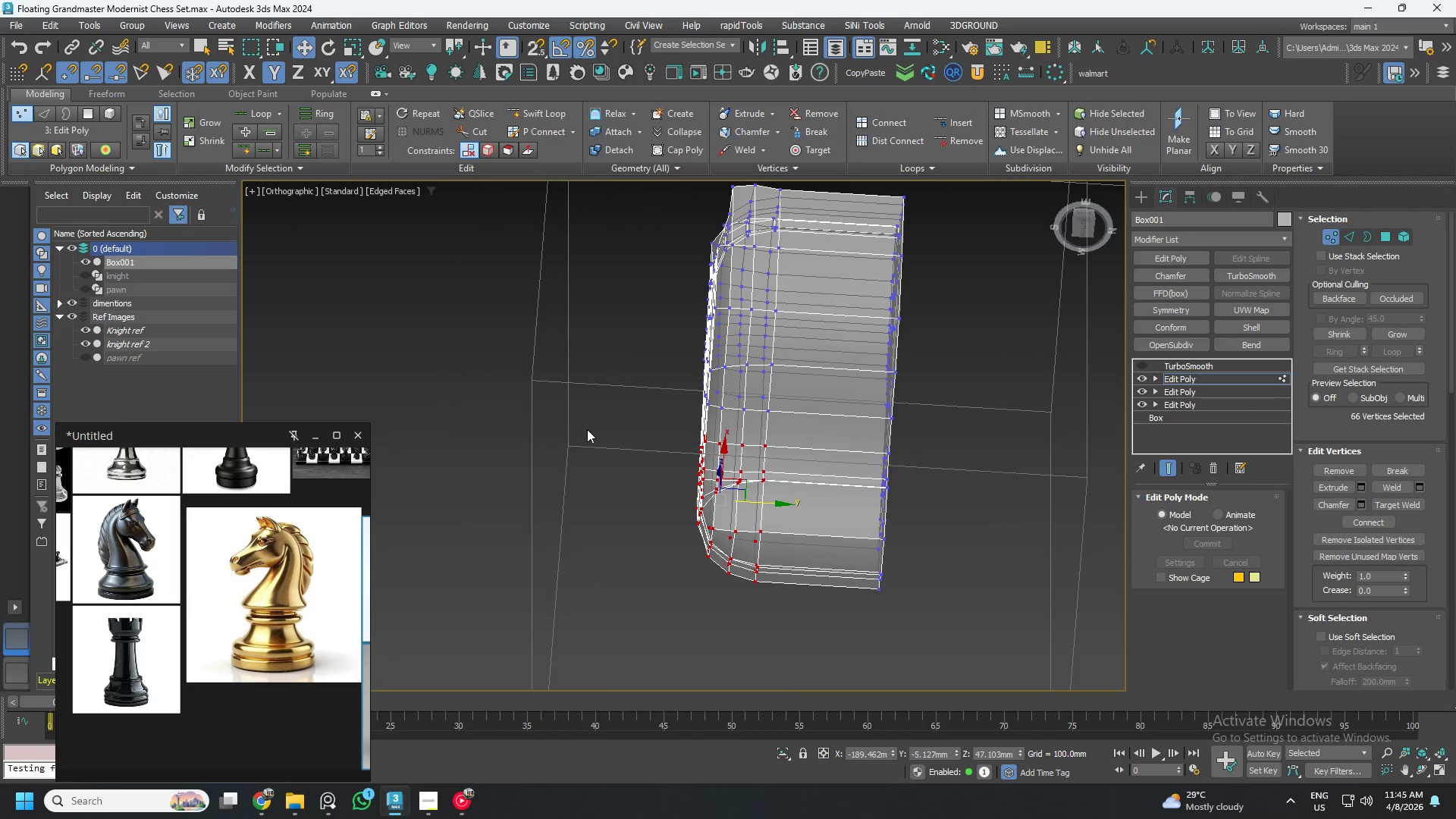 
hold_key(key=AltLeft, duration=1.5)
 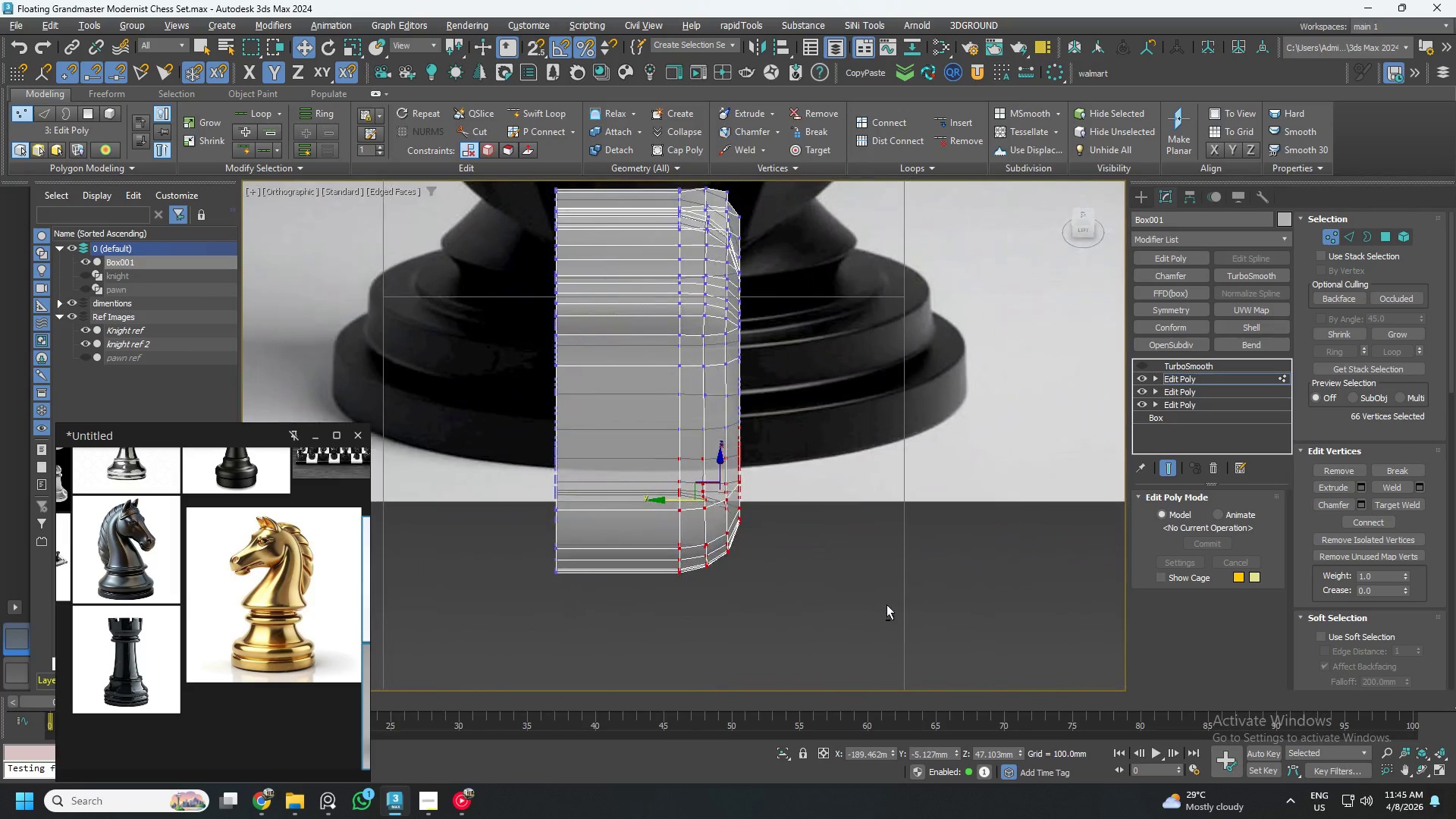 
key(Alt+AltLeft)
 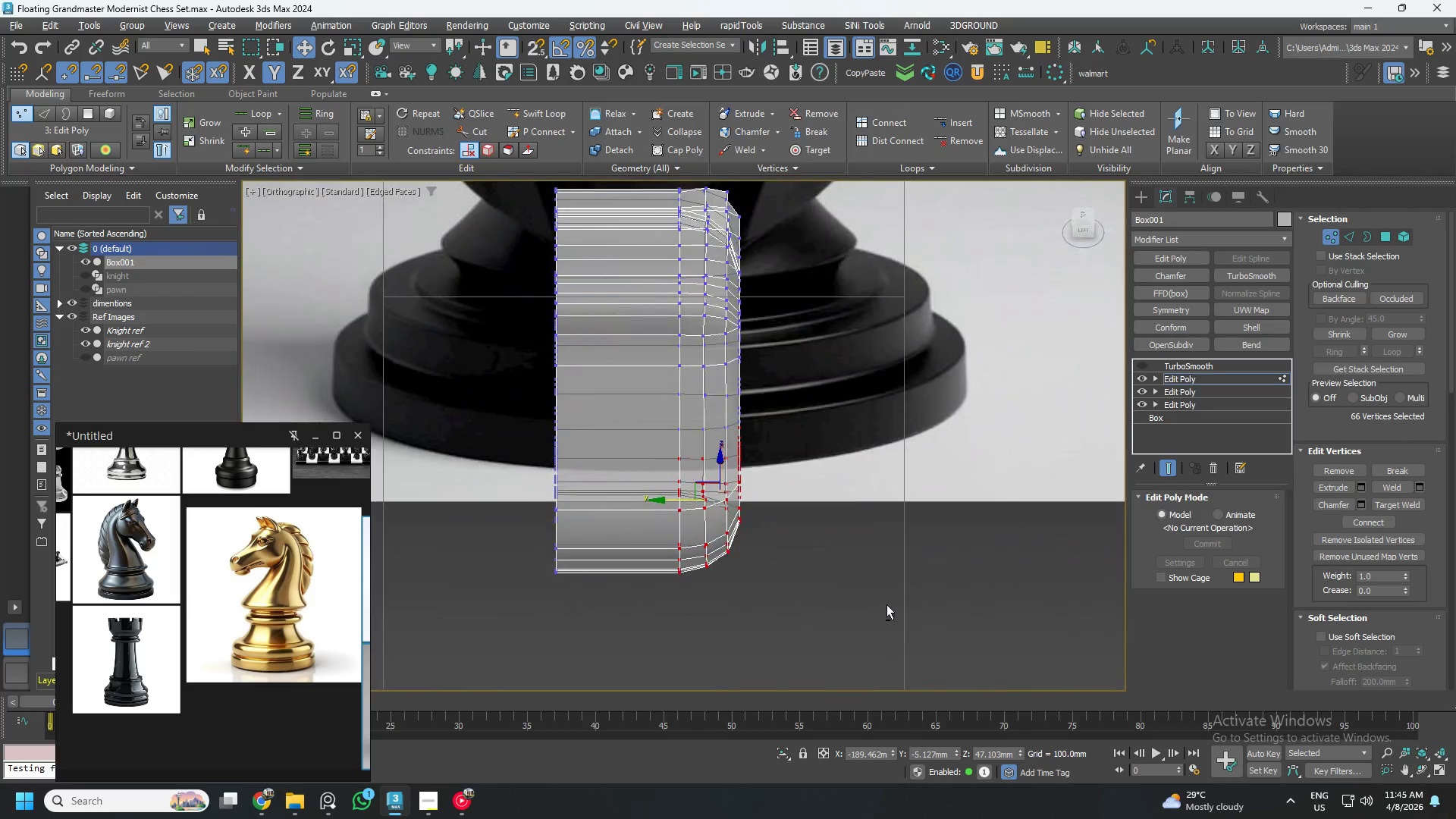 
key(Alt+AltLeft)
 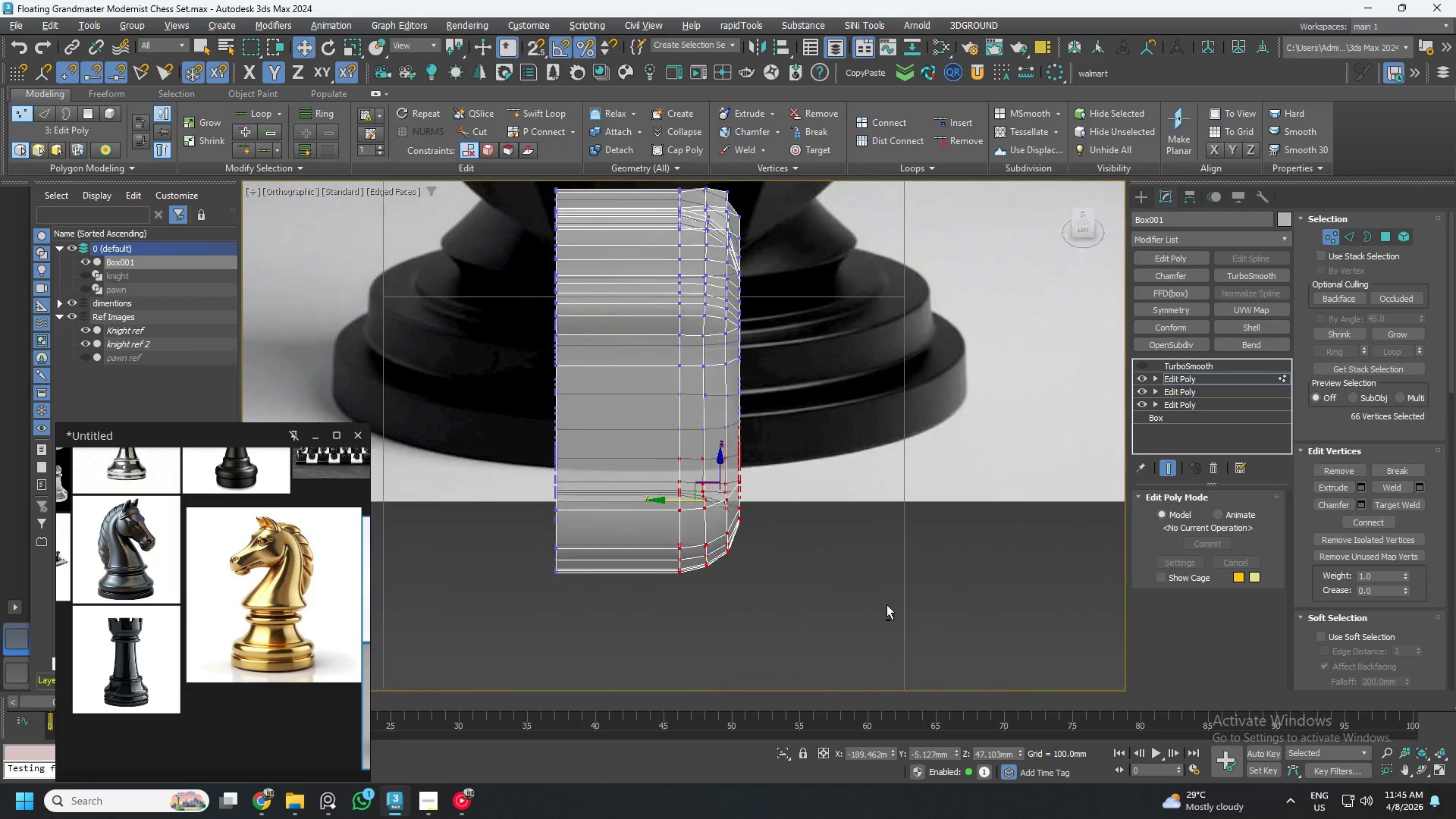 
key(Alt+AltLeft)
 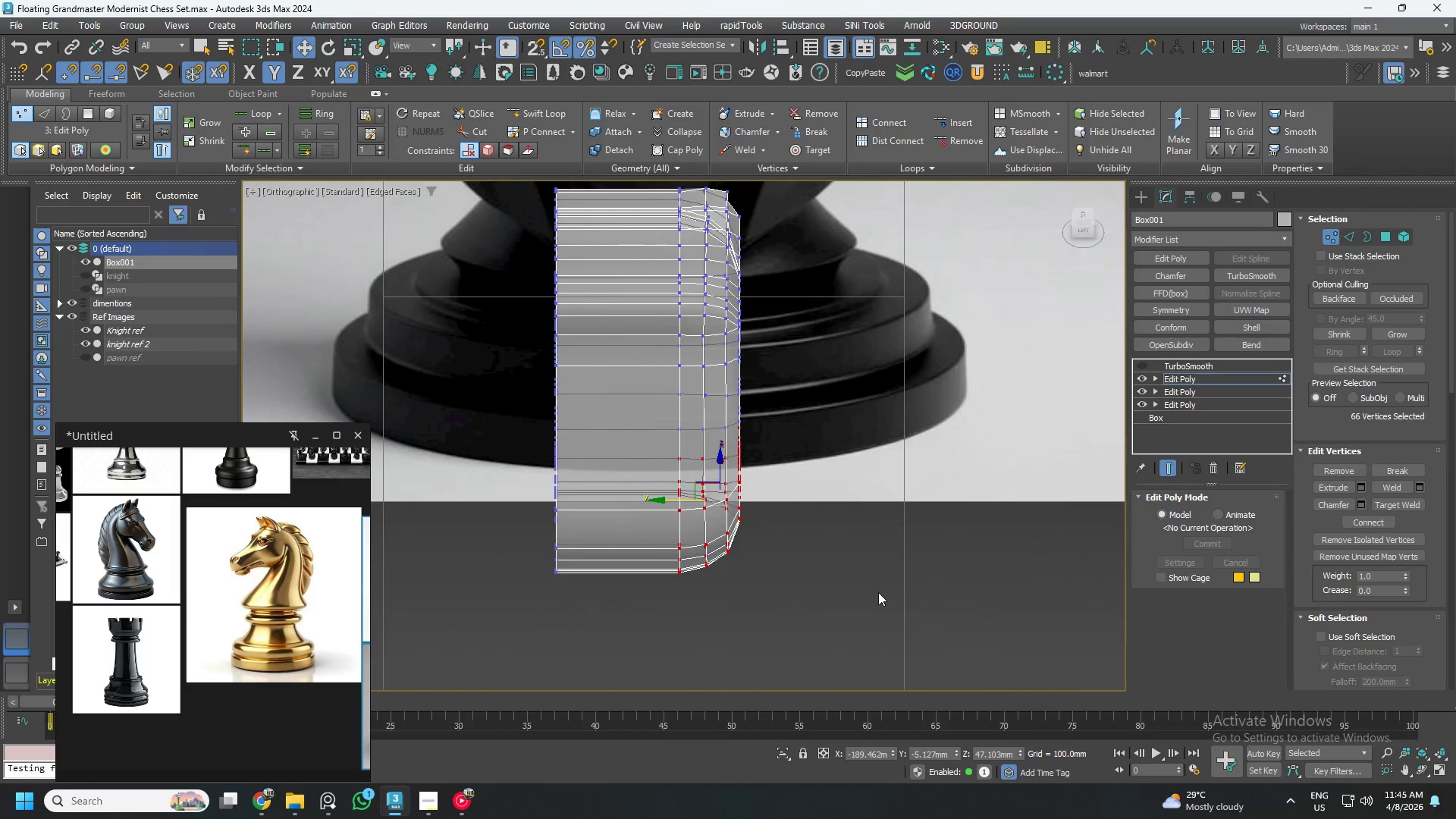 
hold_key(key=AltLeft, duration=1.5)
 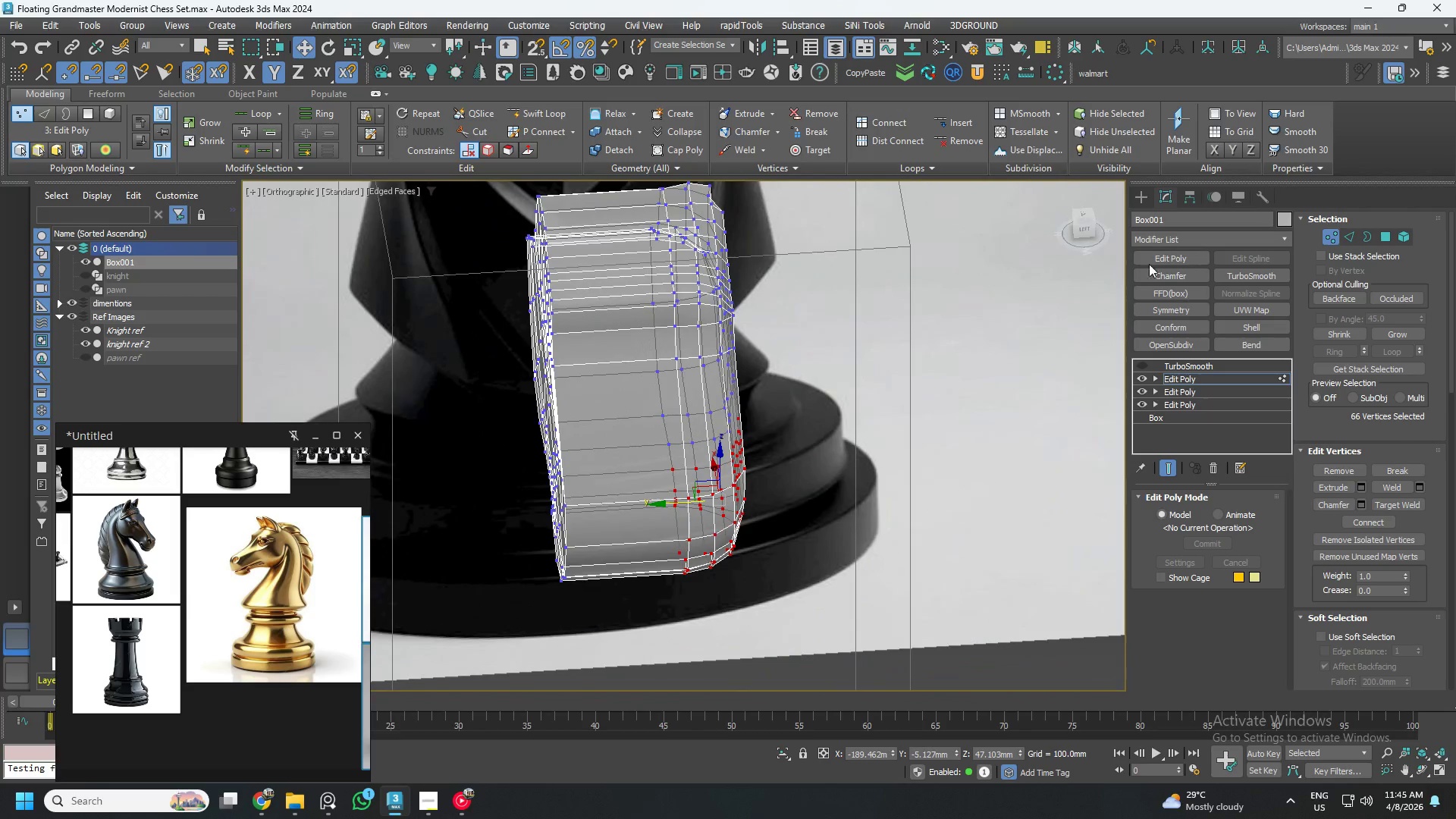 
hold_key(key=AltLeft, duration=0.34)
 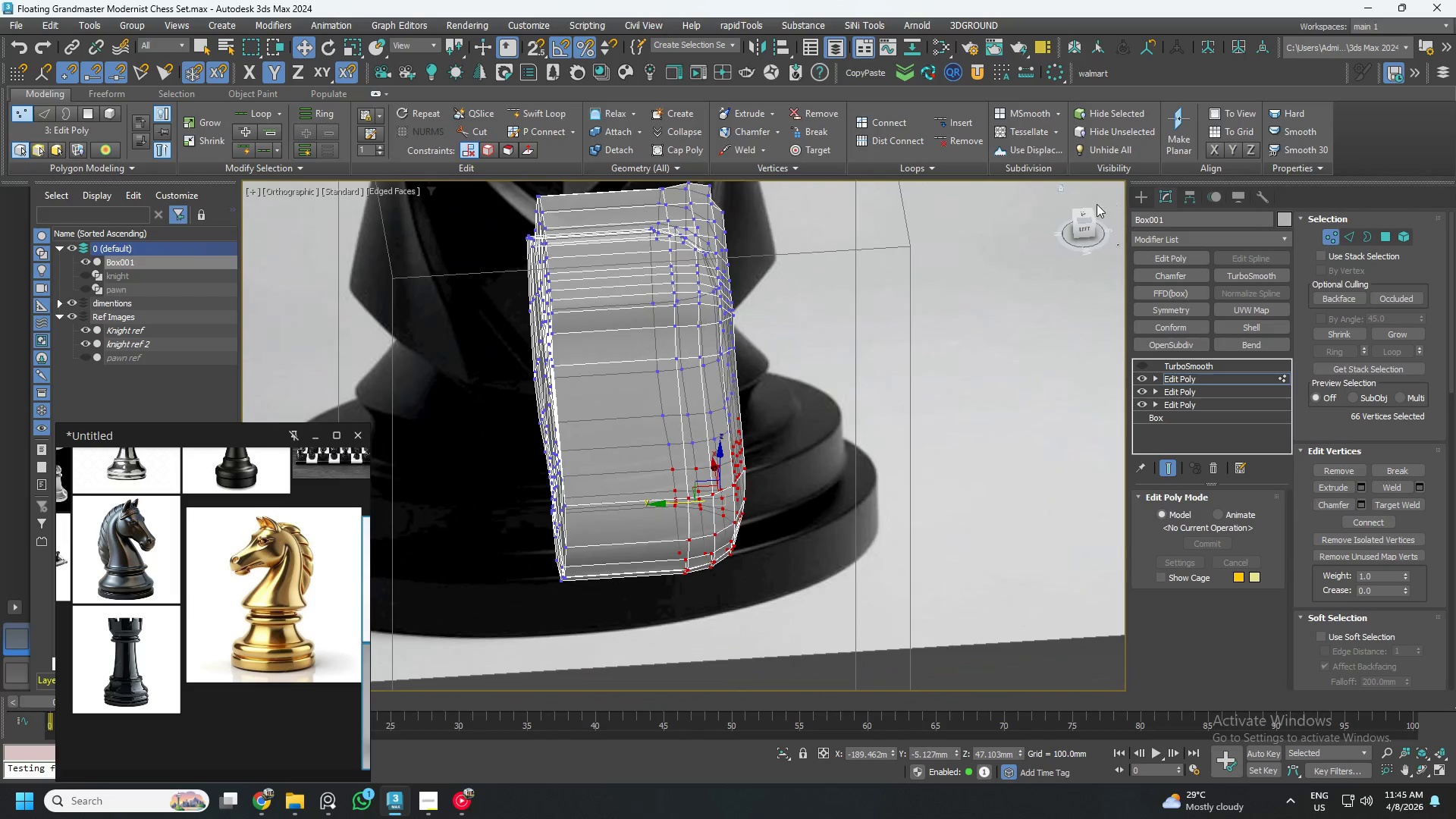 
hold_key(key=AltLeft, duration=14.22)
left_click([1084, 212])
 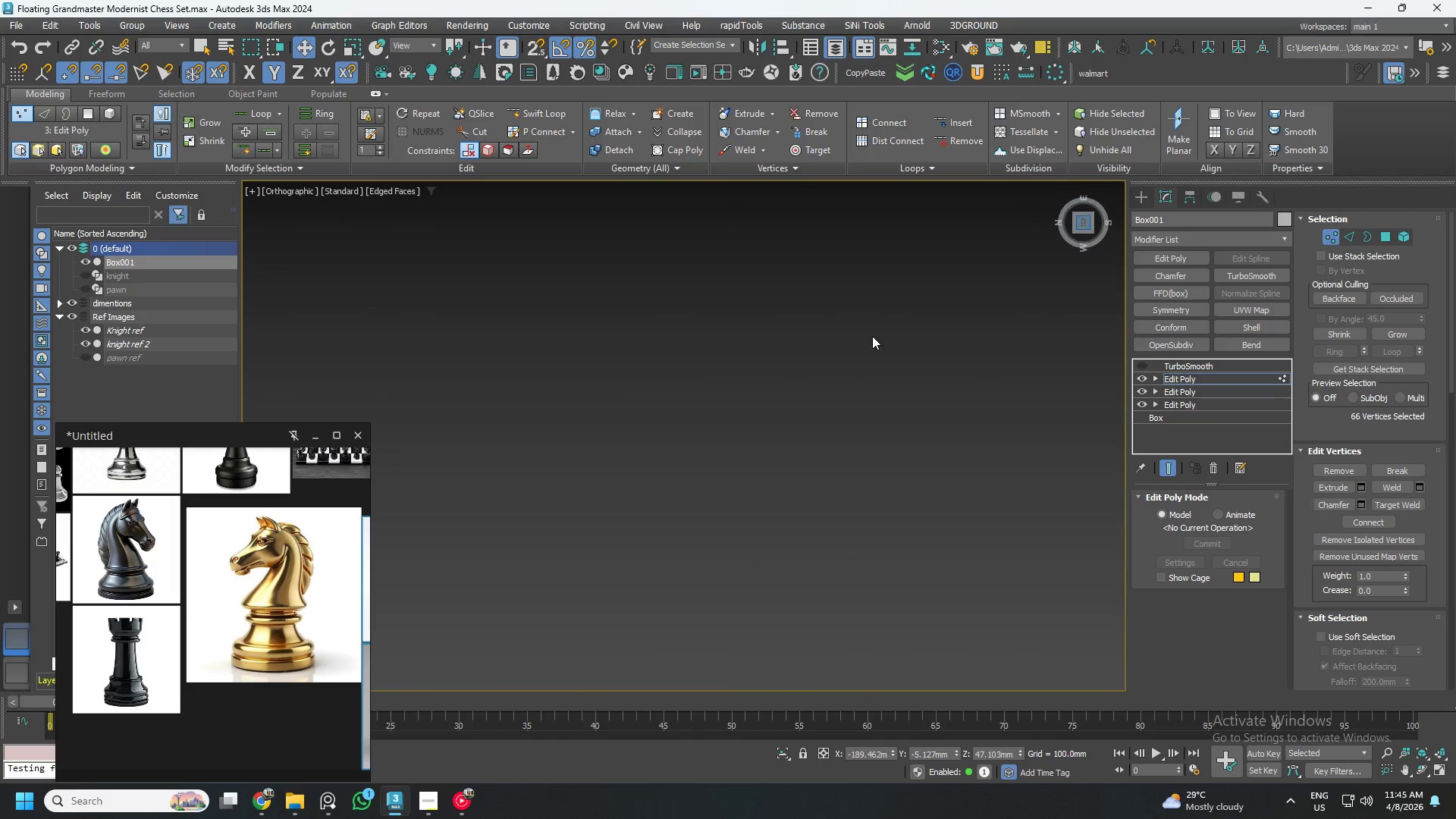 
scroll: coordinate [918, 355], scroll_direction: up, amount: 1.0
 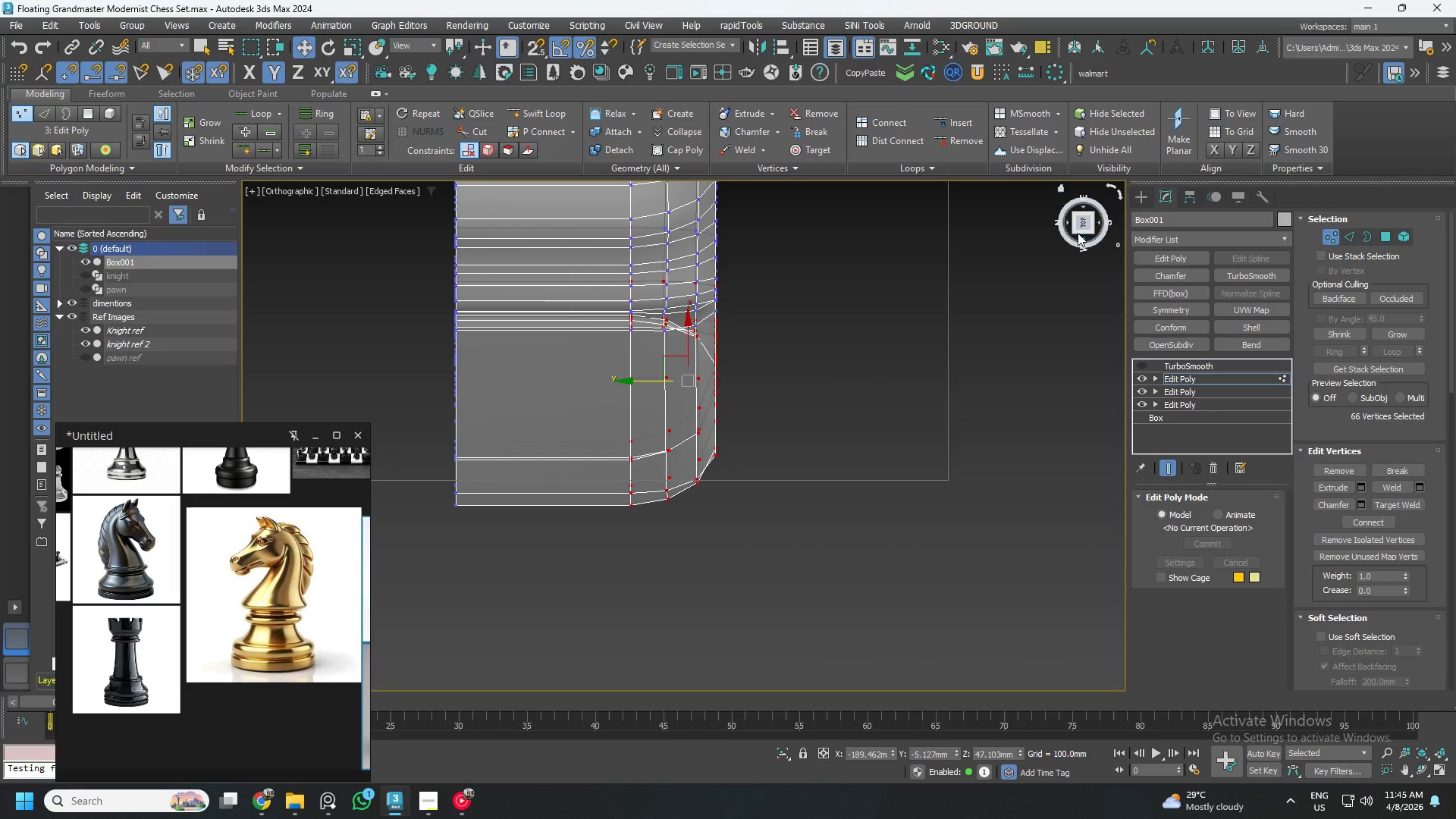 
left_click([1080, 231])
 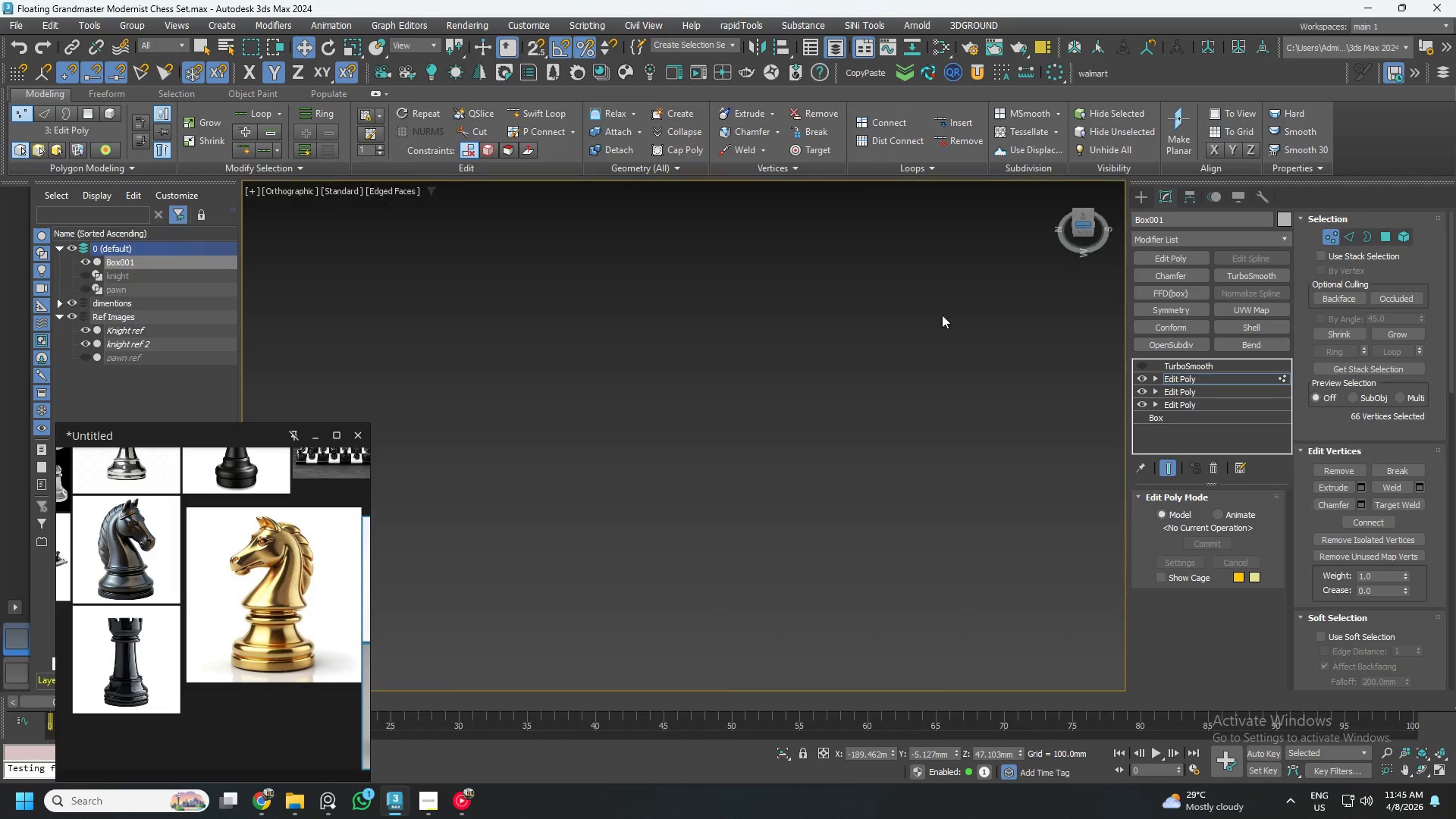 
scroll: coordinate [814, 579], scroll_direction: down, amount: 10.0
 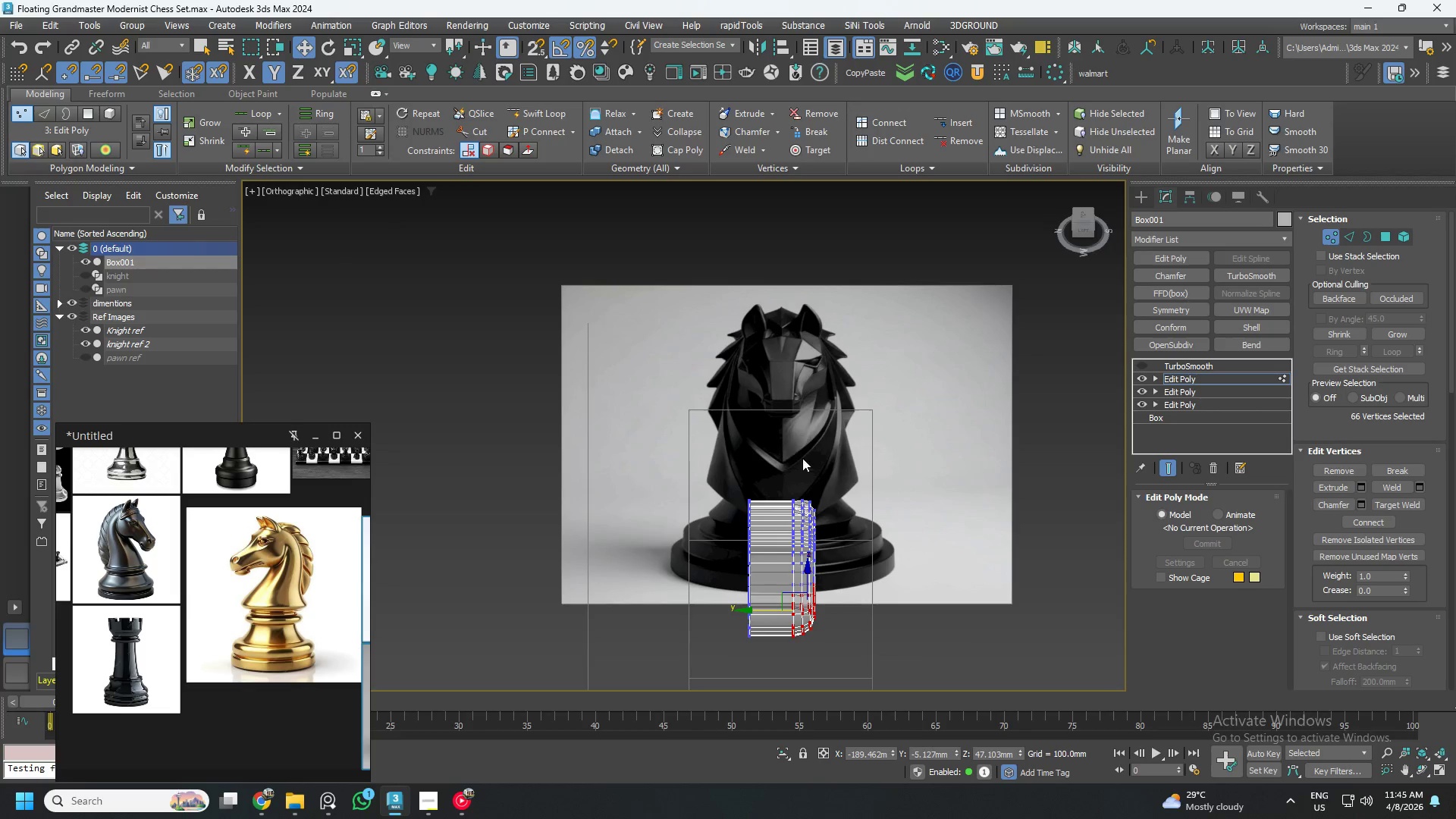 
scroll: coordinate [762, 489], scroll_direction: up, amount: 5.0
 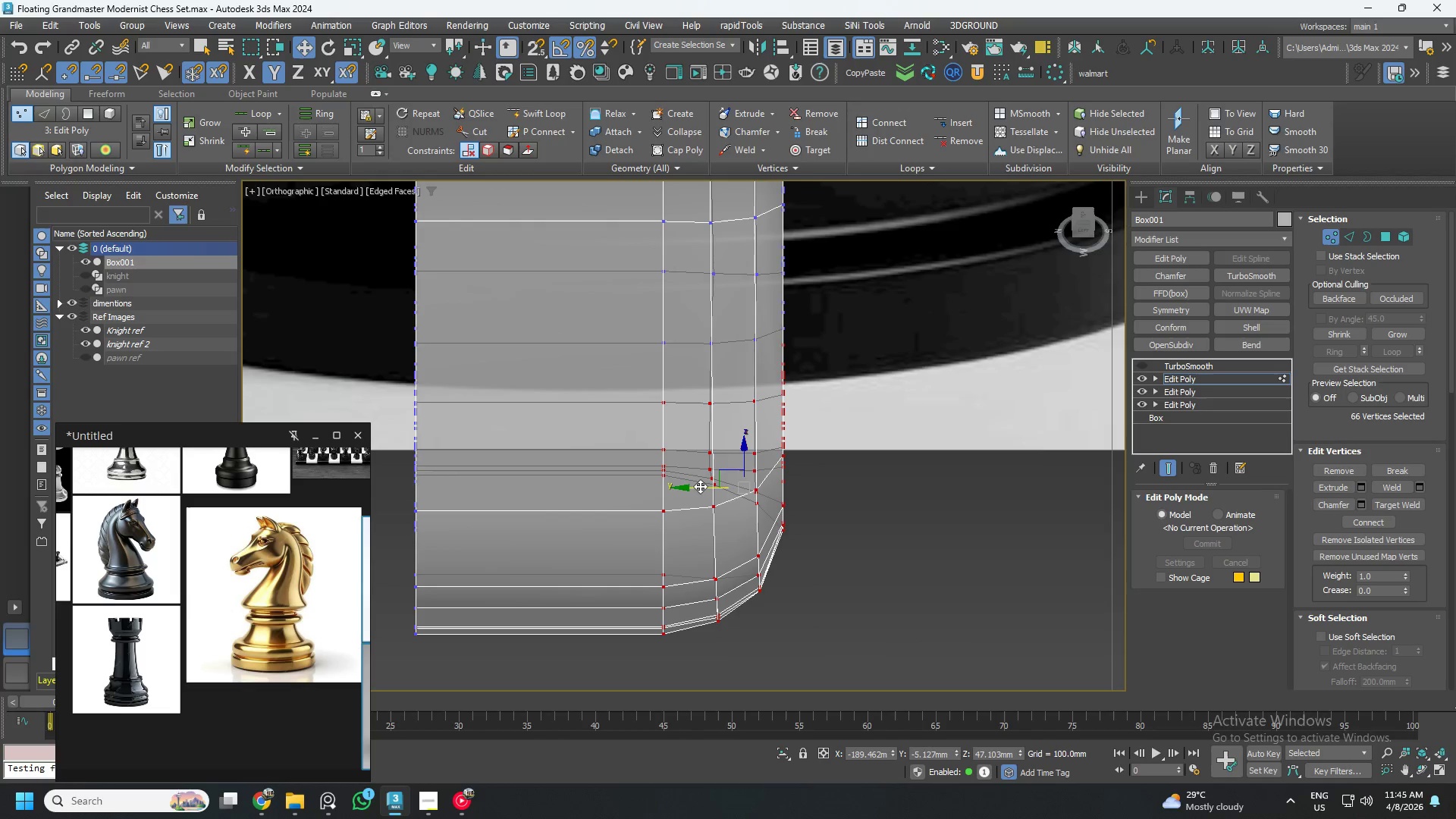 
left_click_drag(start_coordinate=[700, 486], to_coordinate=[660, 489])
 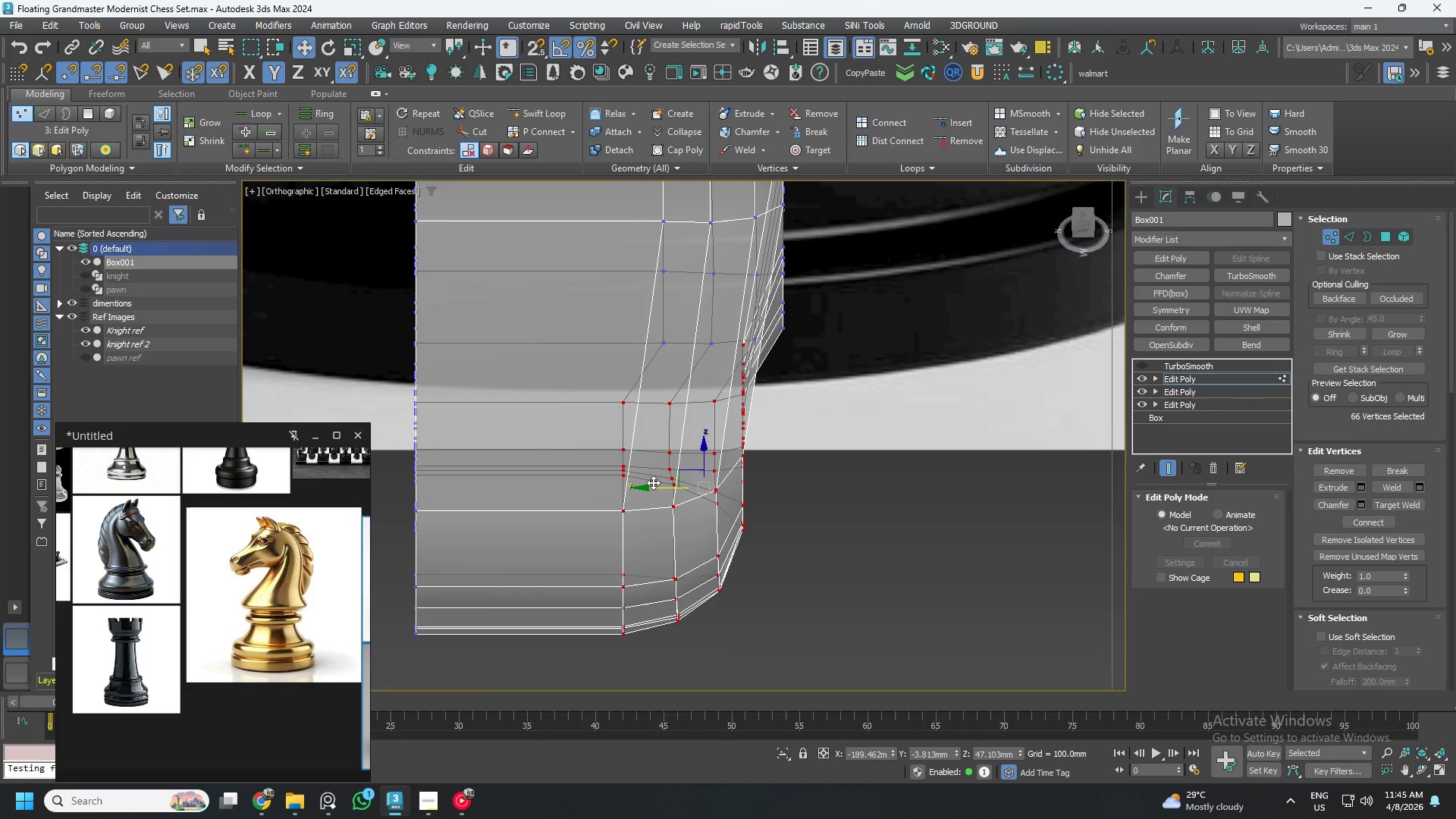 
hold_key(key=AltLeft, duration=1.3)
left_click([623, 402])
 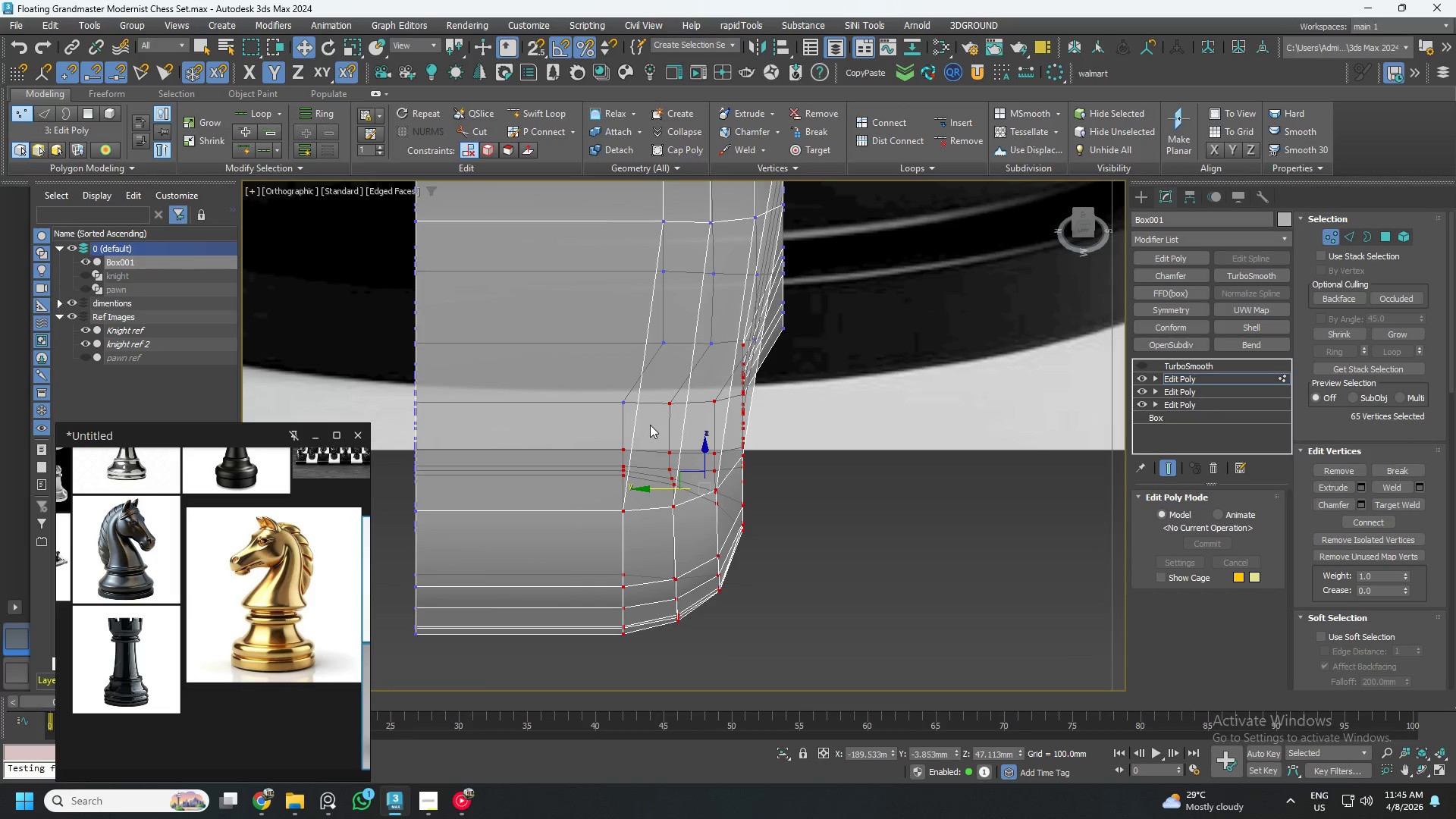 
key(Control+ControlLeft)
 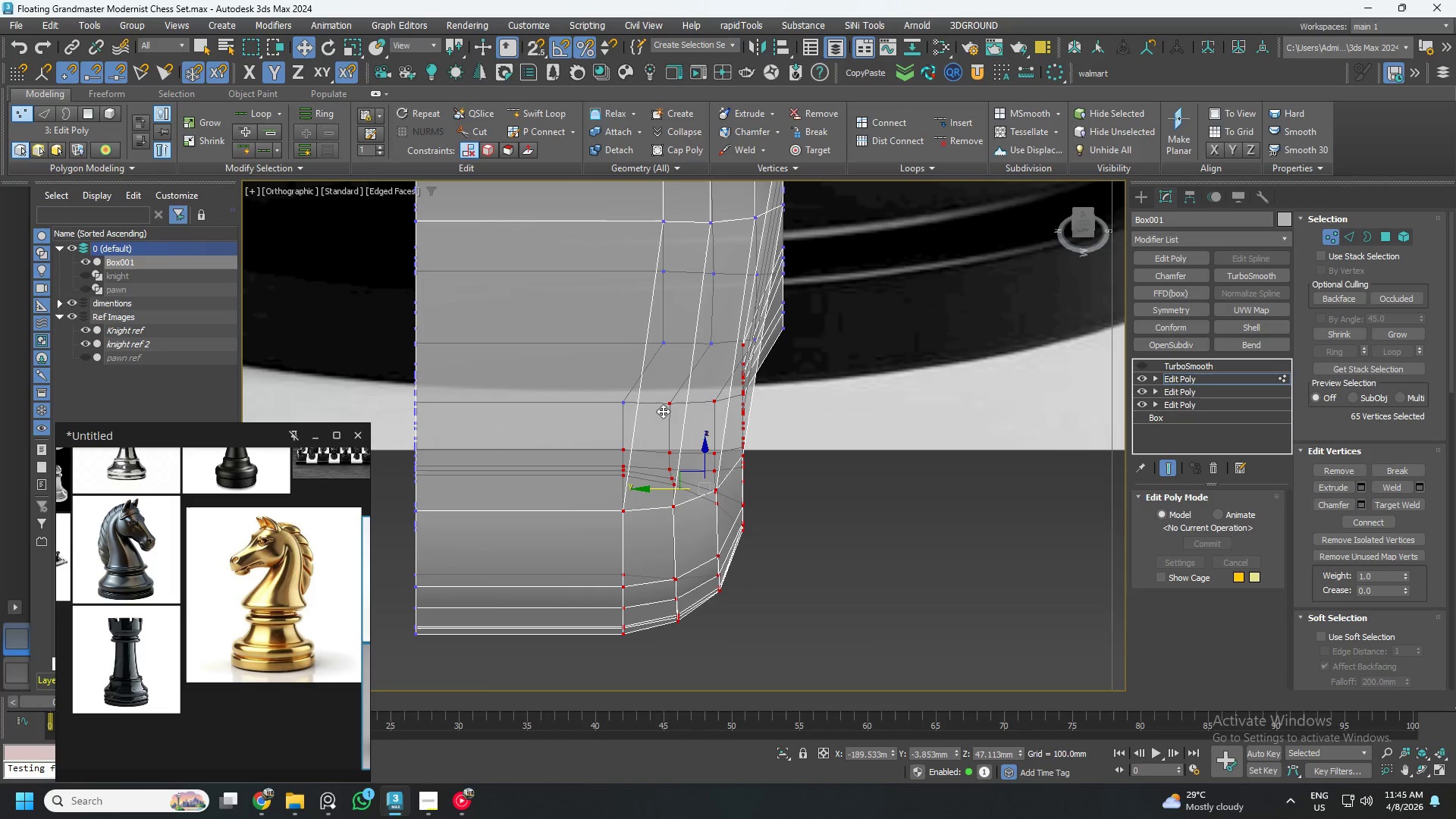 
hold_key(key=AltLeft, duration=0.7)
double_click([666, 406])
 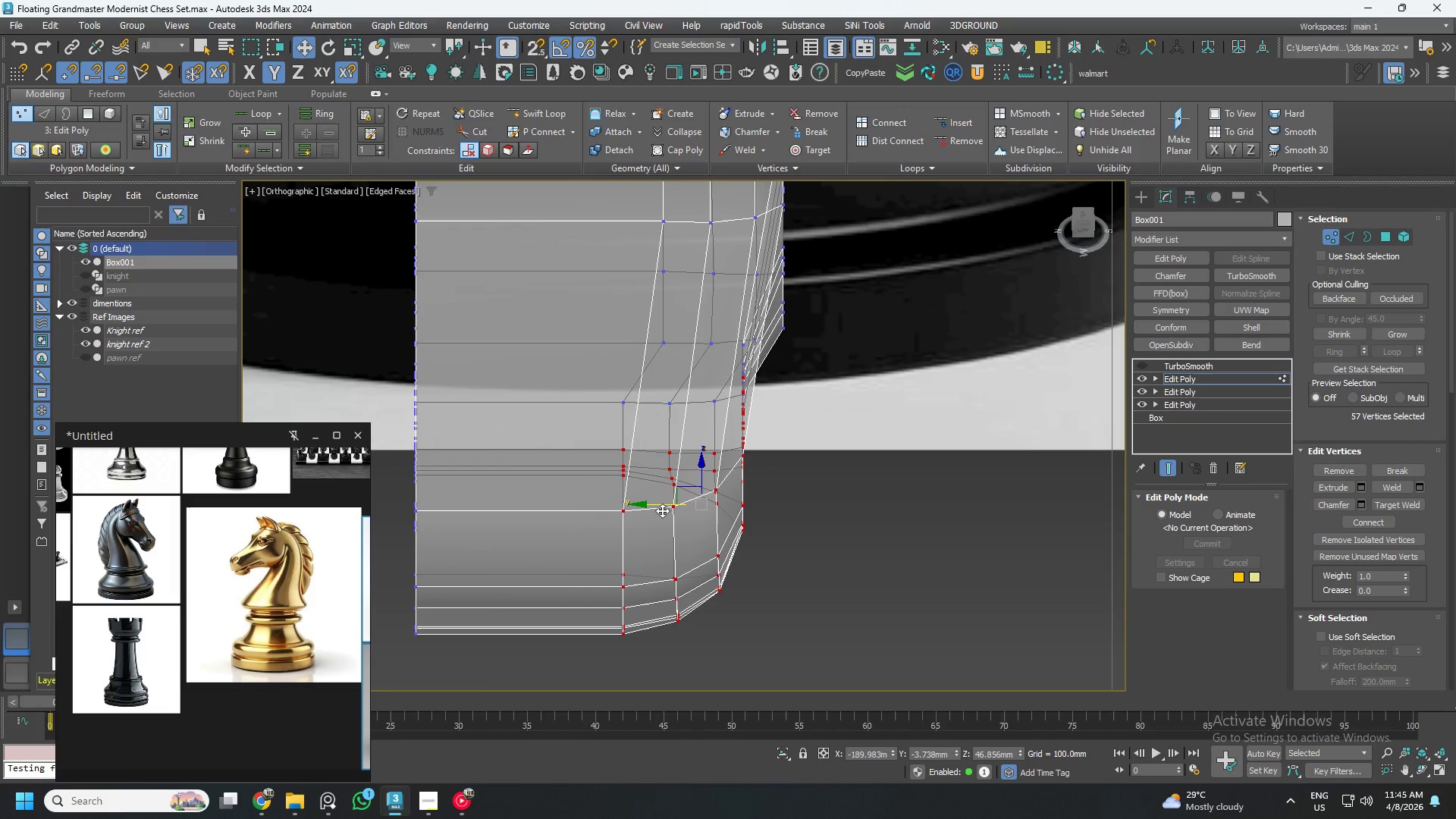 
left_click_drag(start_coordinate=[662, 505], to_coordinate=[633, 510])
 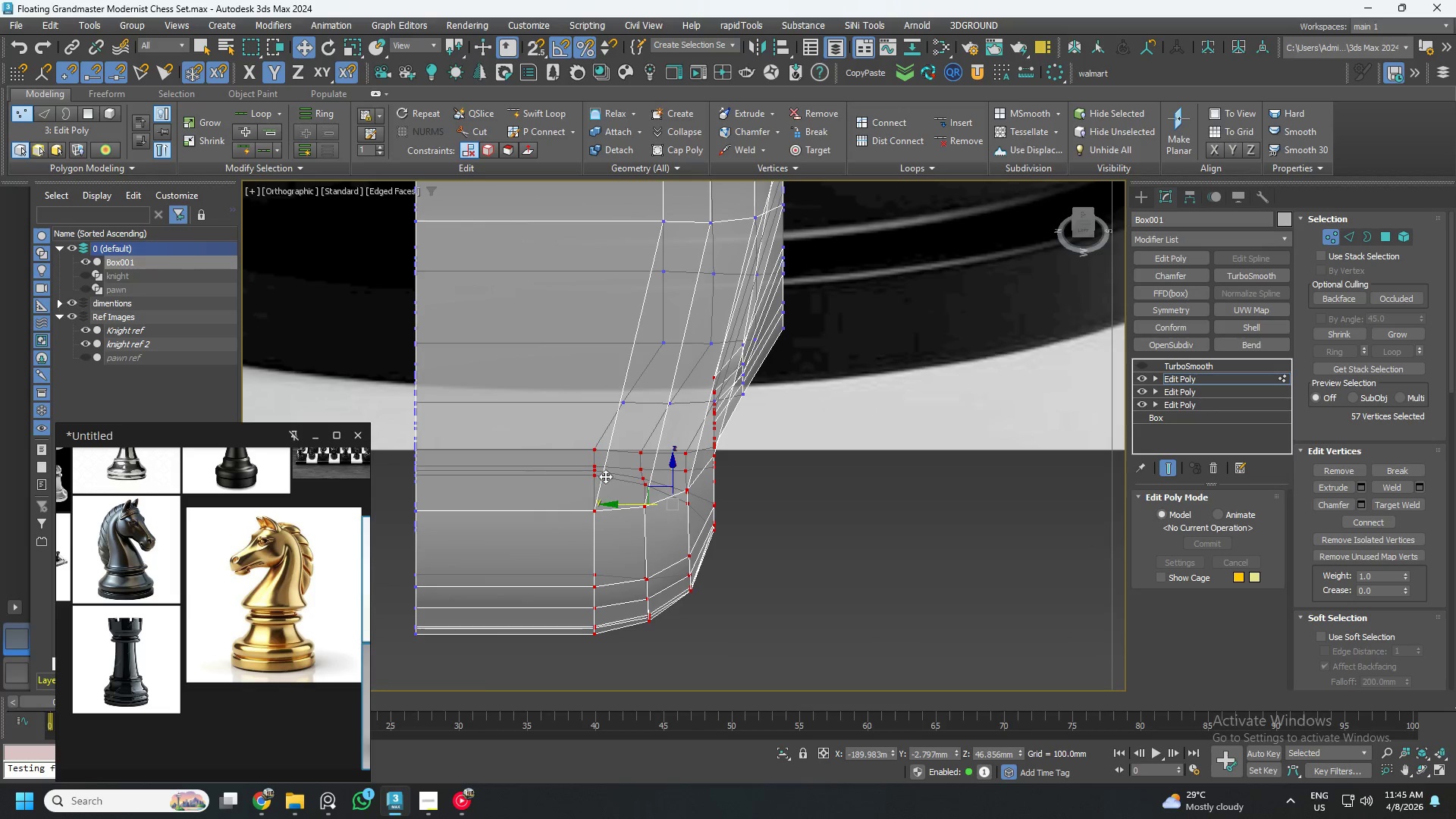 
key(Control+ControlLeft)
 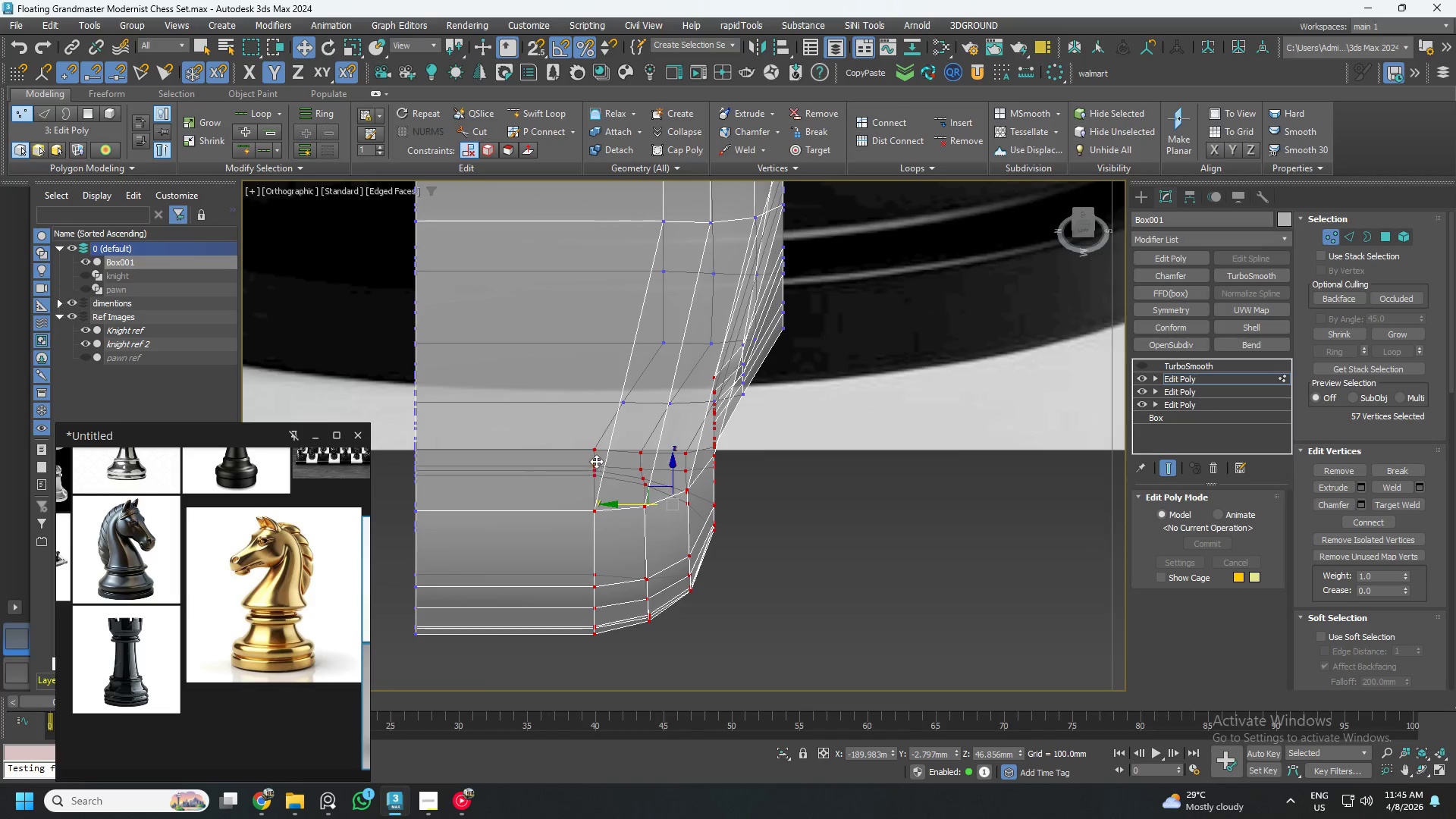 
hold_key(key=ControlLeft, duration=1.01)
left_click([594, 453])
 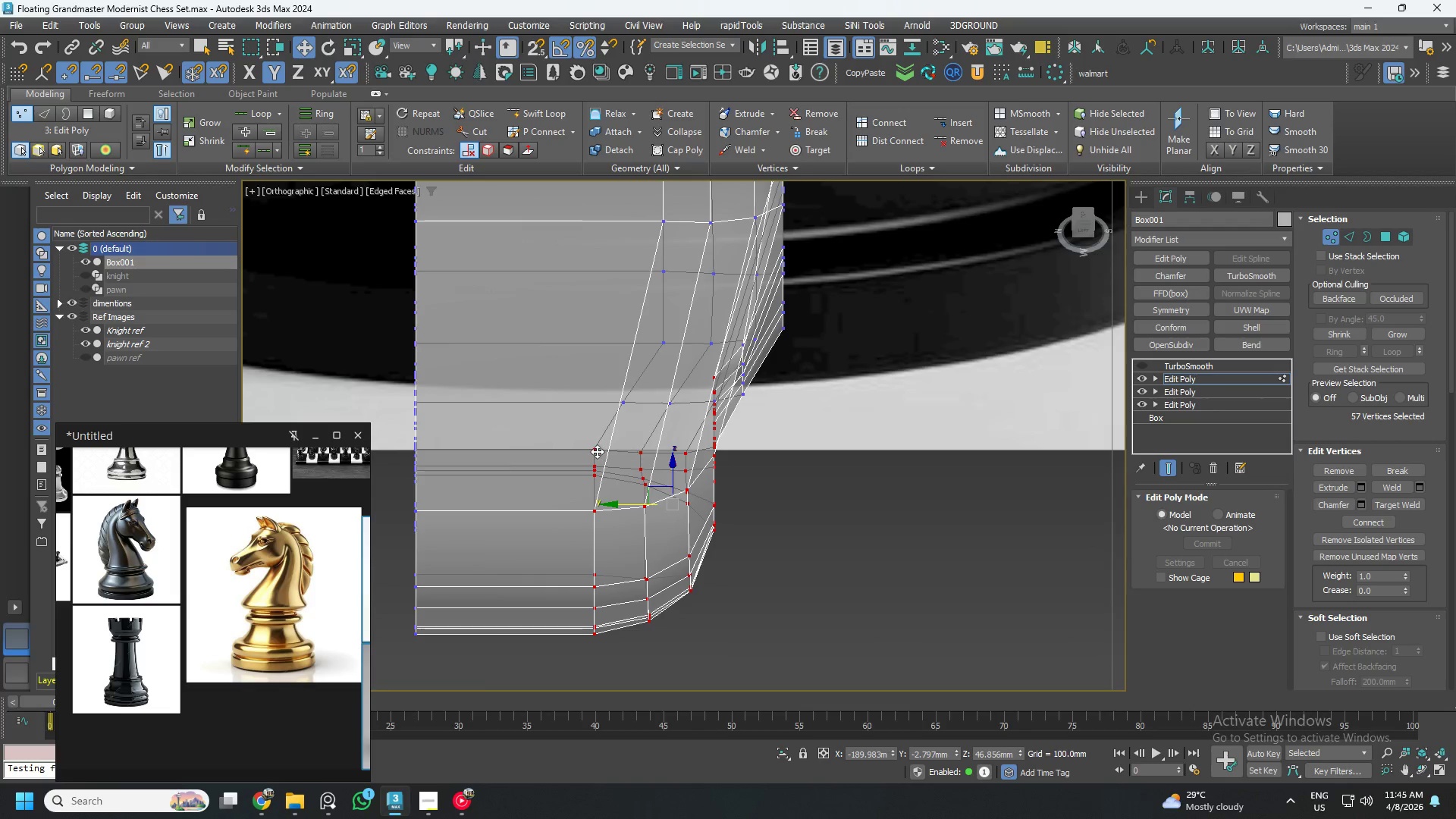 
hold_key(key=AltLeft, duration=1.31)
left_click([596, 452])
 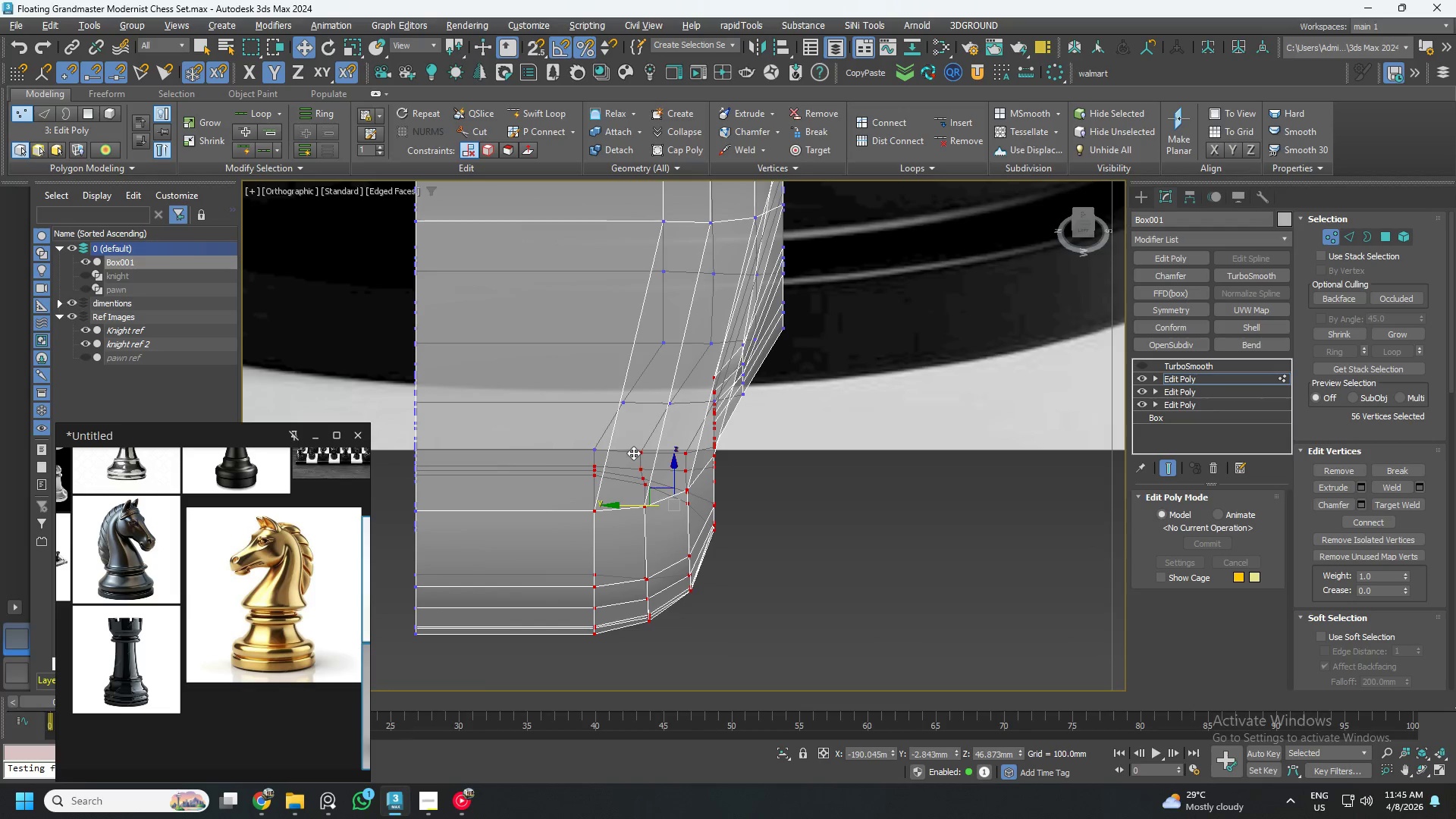 
left_click([633, 453])
 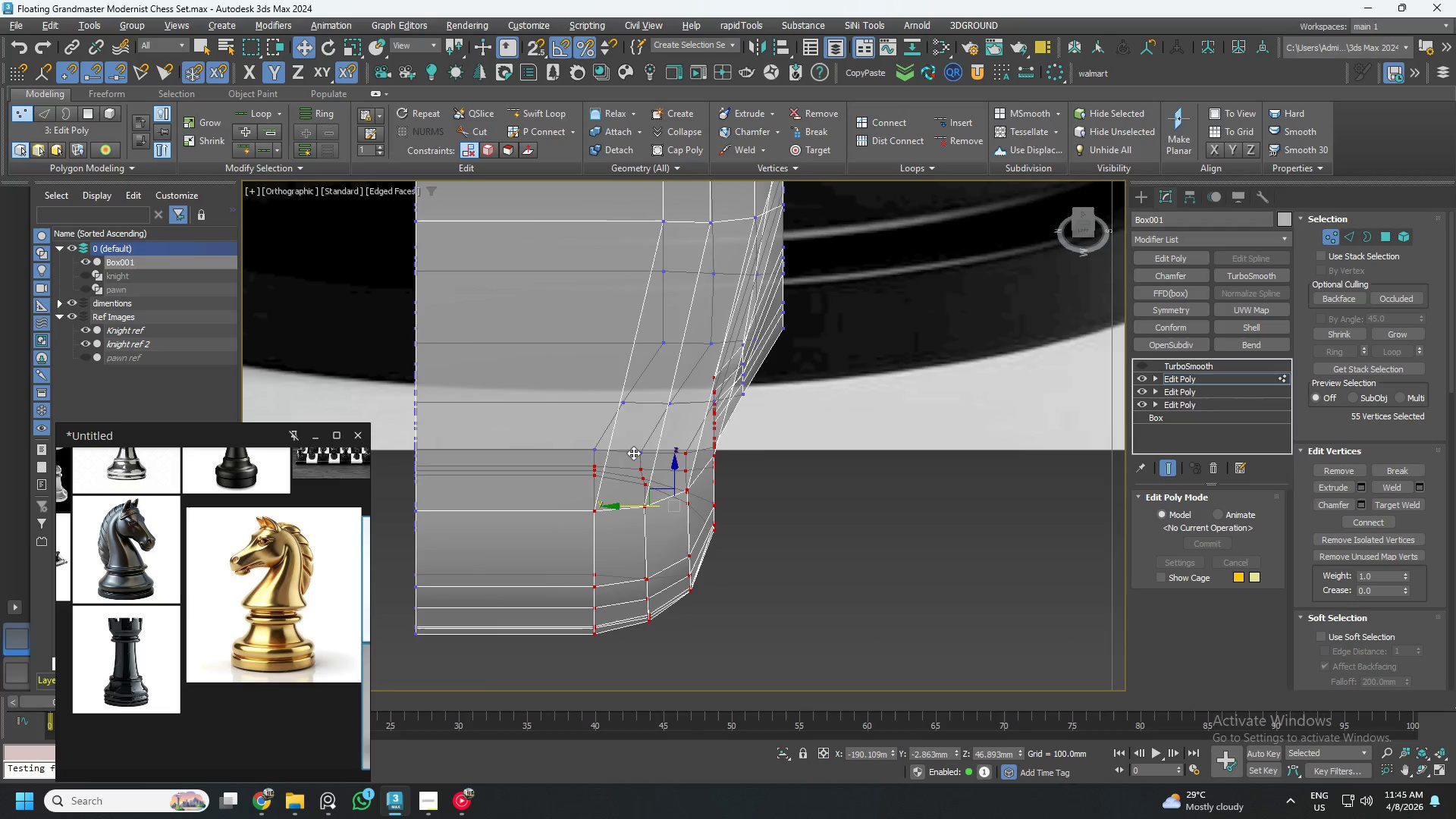 
double_click([633, 452])
 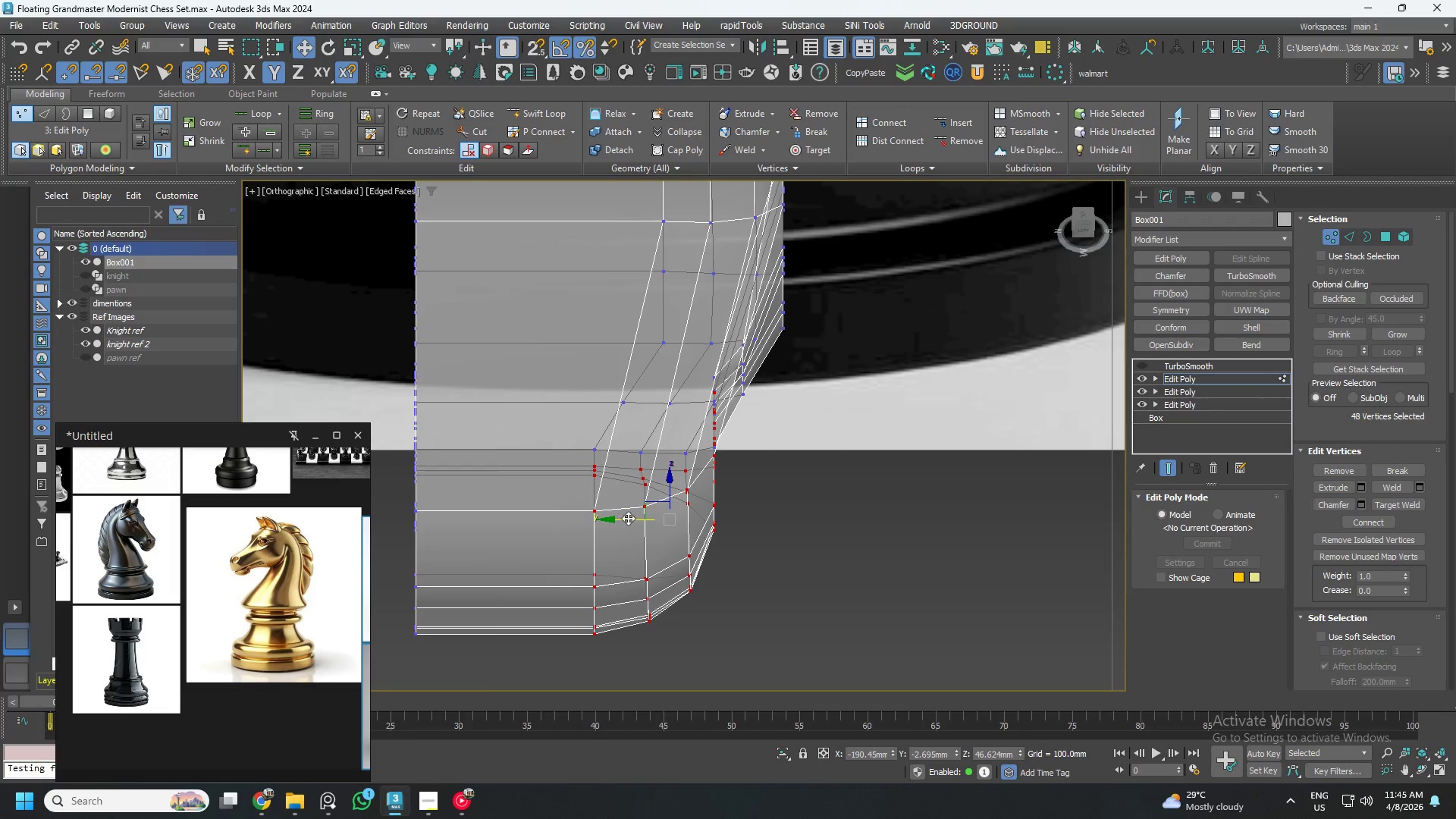 
left_click_drag(start_coordinate=[628, 518], to_coordinate=[614, 521])
 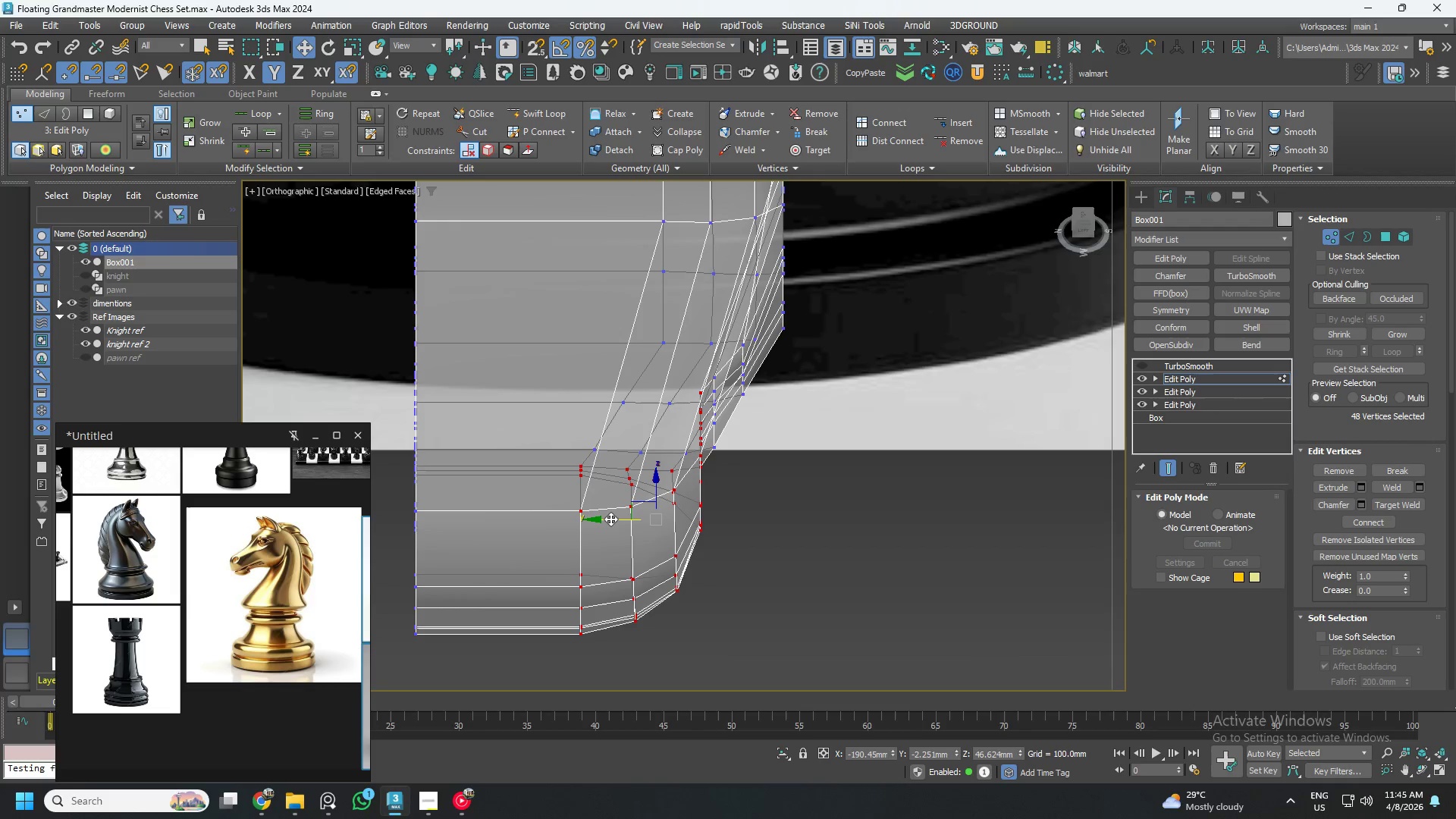 
left_click_drag(start_coordinate=[611, 519], to_coordinate=[618, 522])
 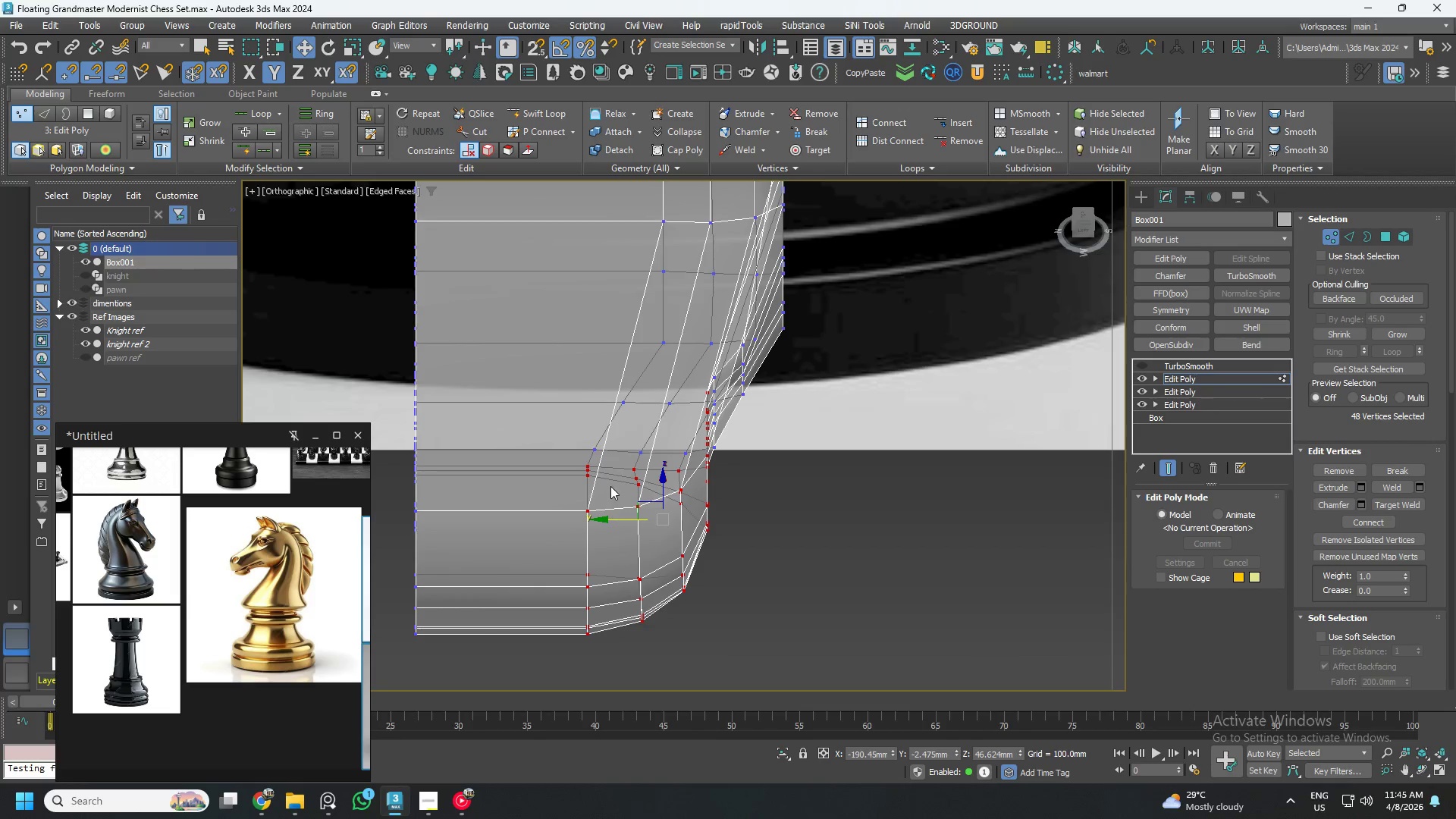 
hold_key(key=AltLeft, duration=1.5)
 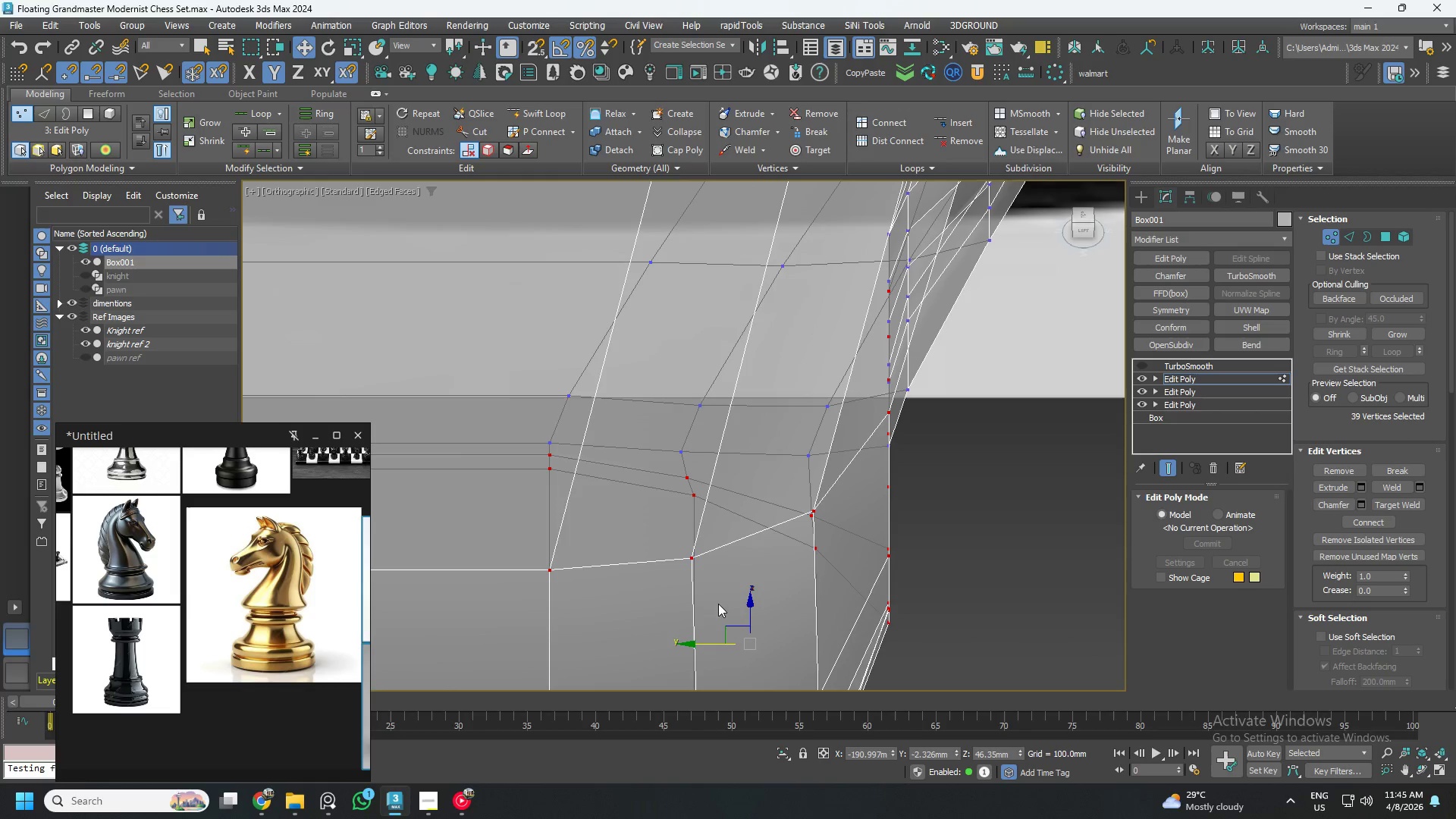 
scroll: coordinate [606, 479], scroll_direction: up, amount: 3.0
 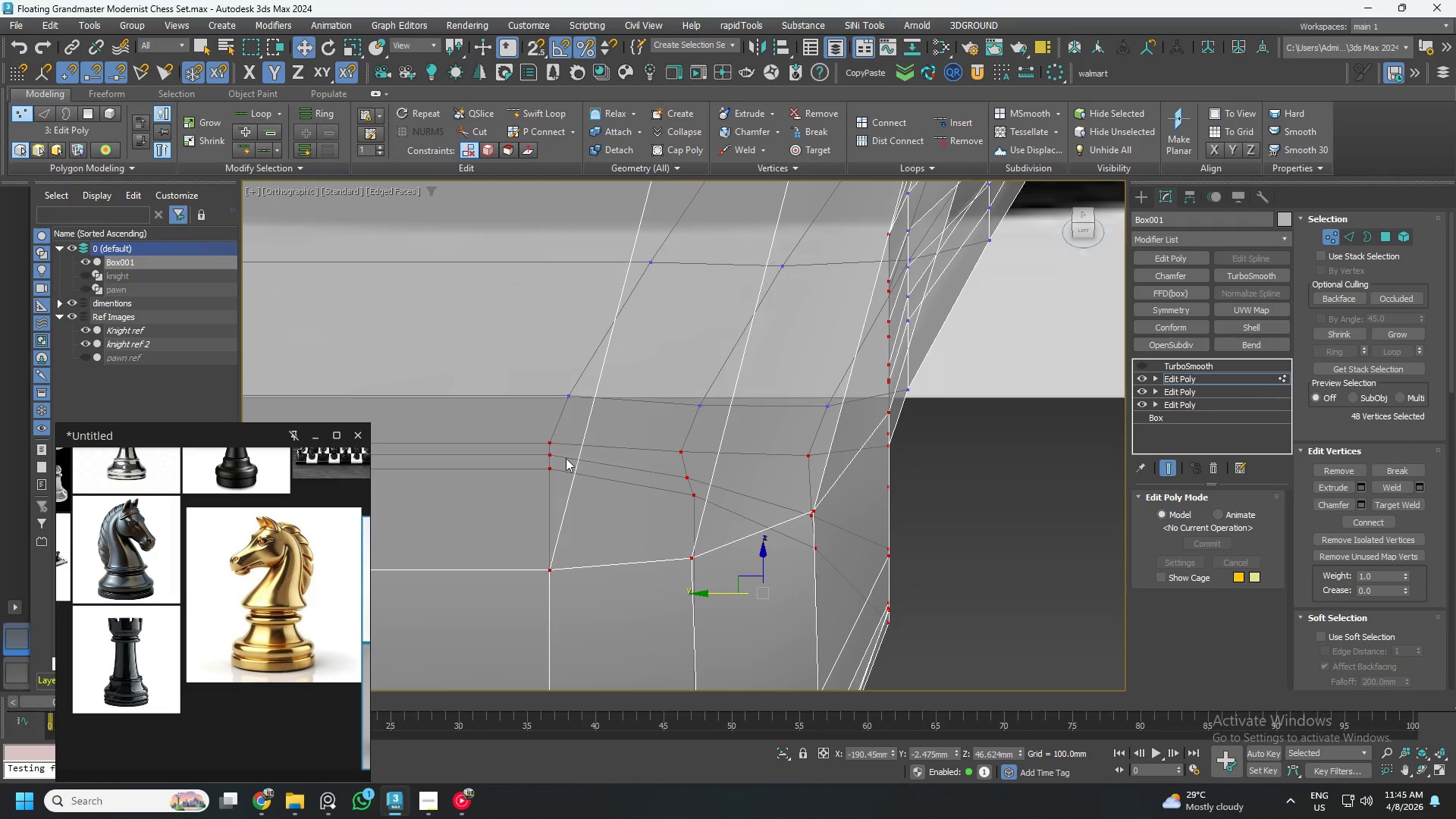 
left_click([554, 444])
 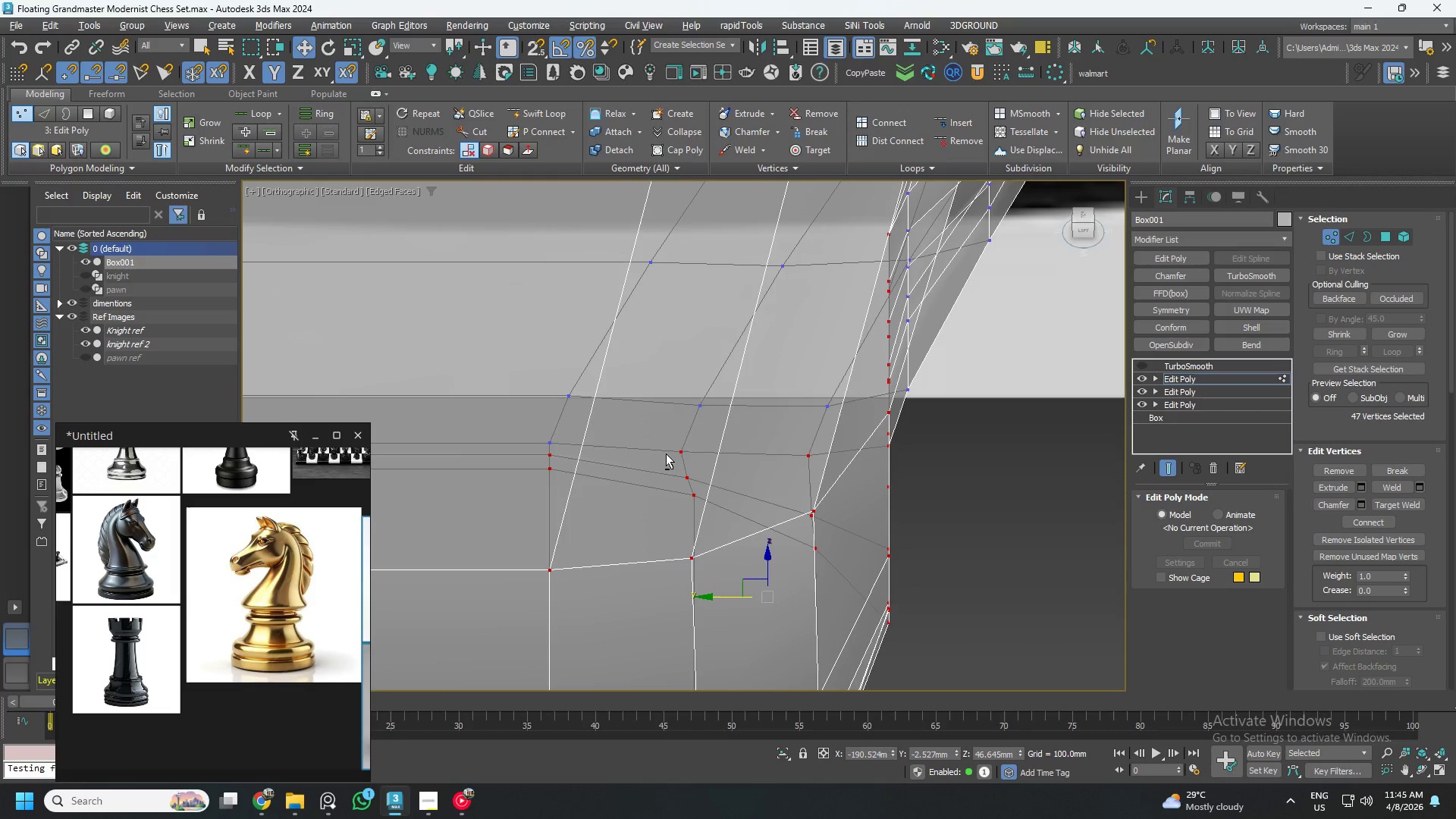 
left_click([677, 451])
 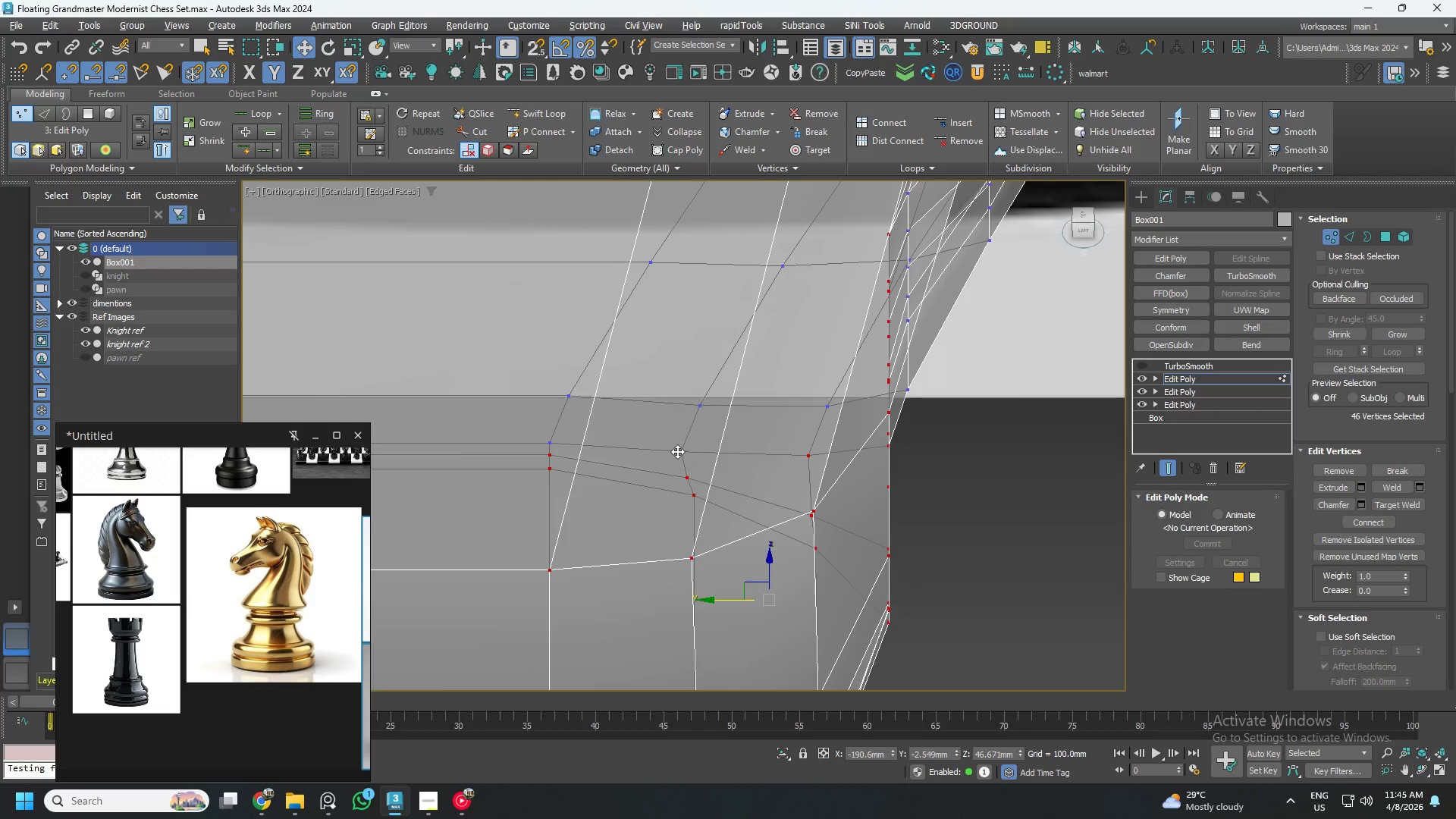 
double_click([677, 451])
 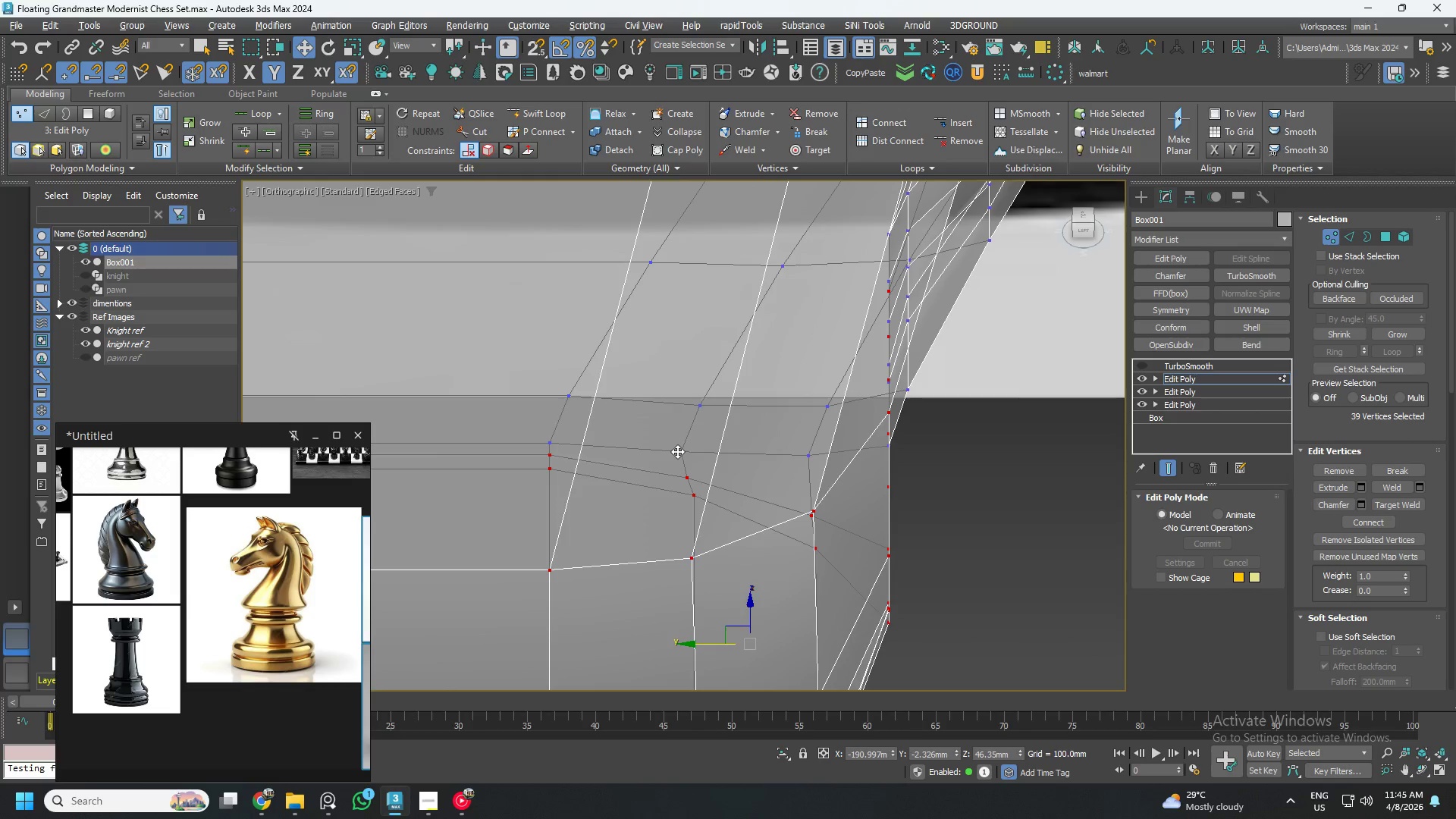 
key(Alt+AltLeft)
 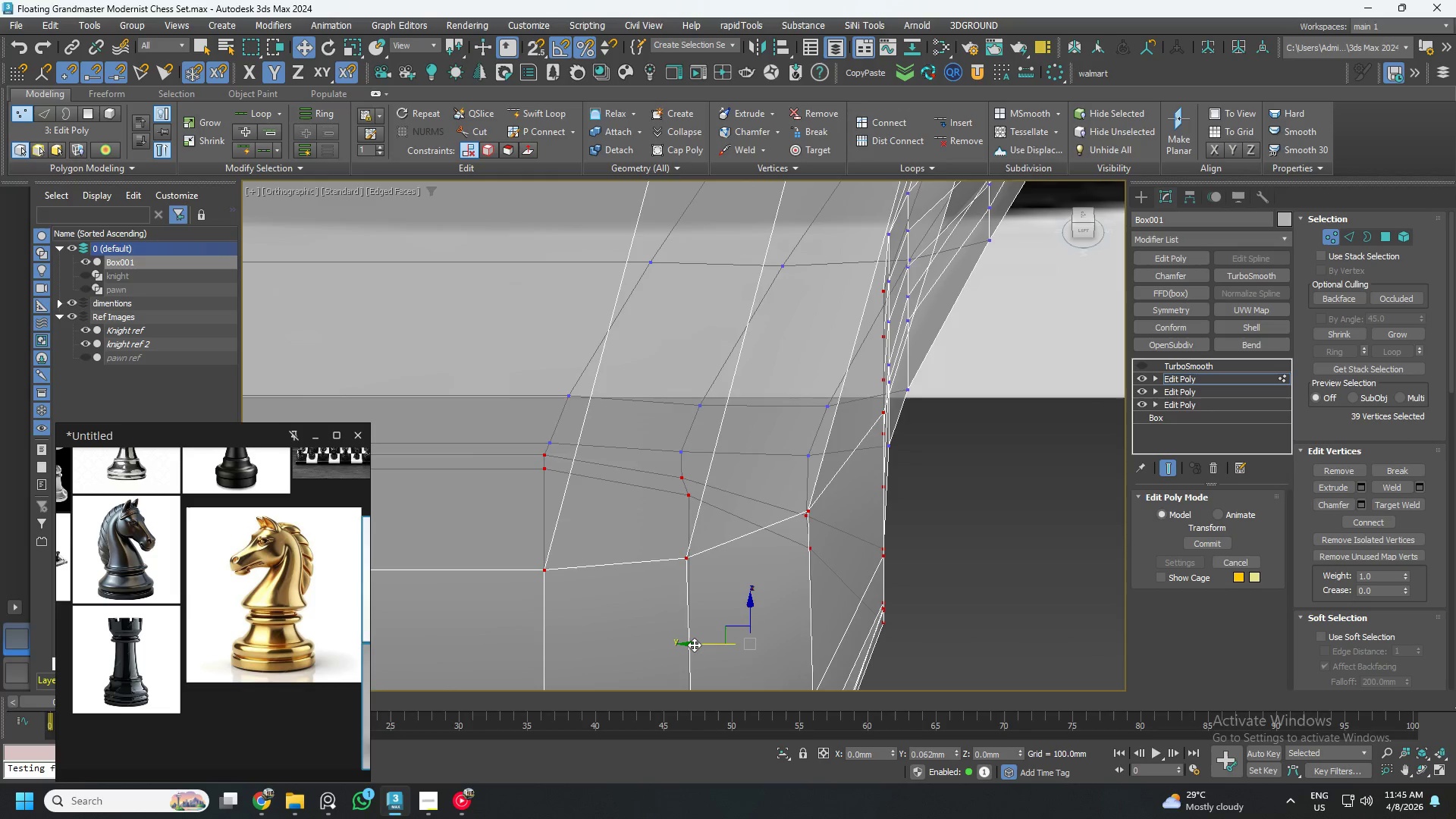 
key(Control+ControlLeft)
 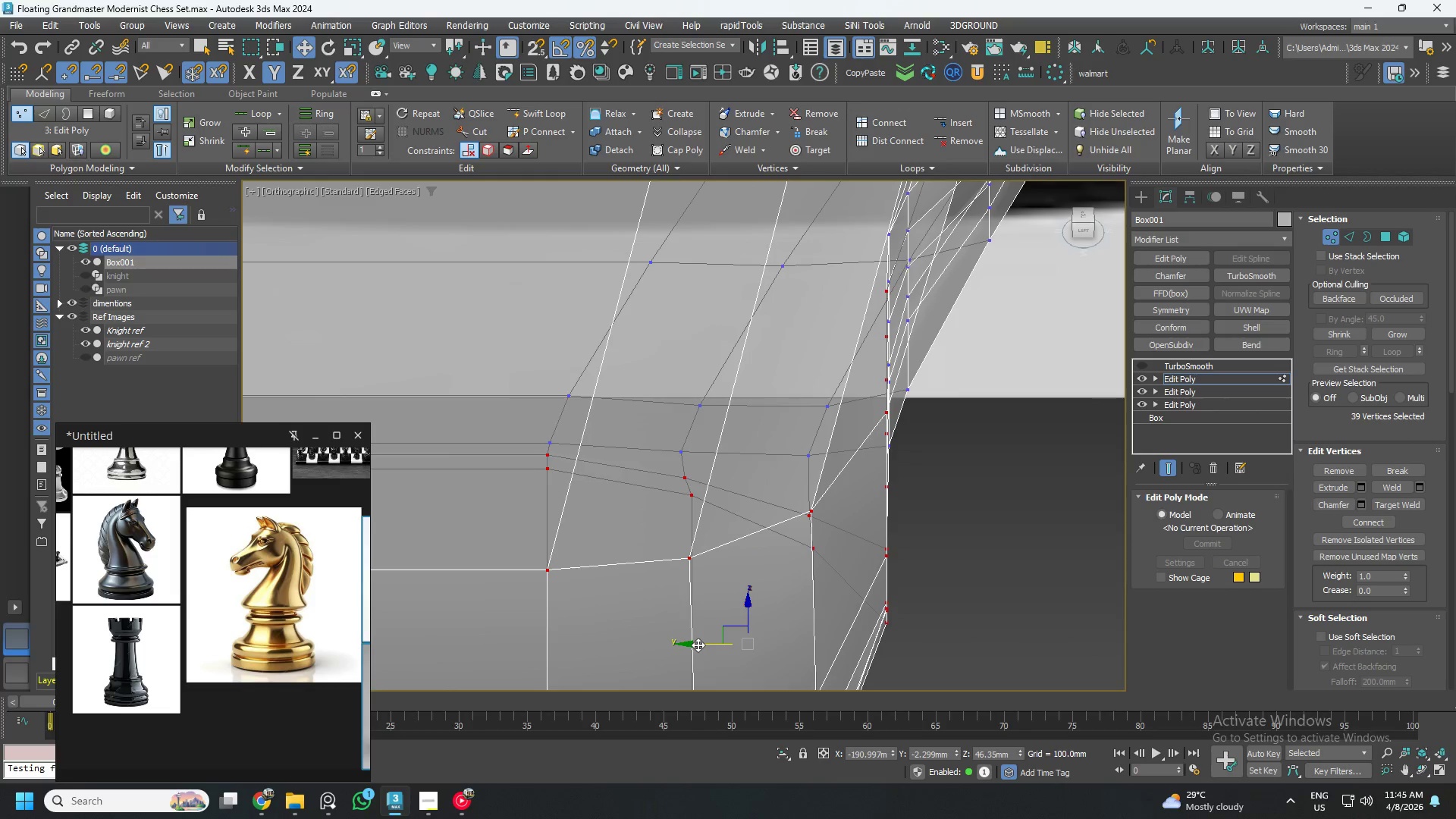 
key(Control+Z)
 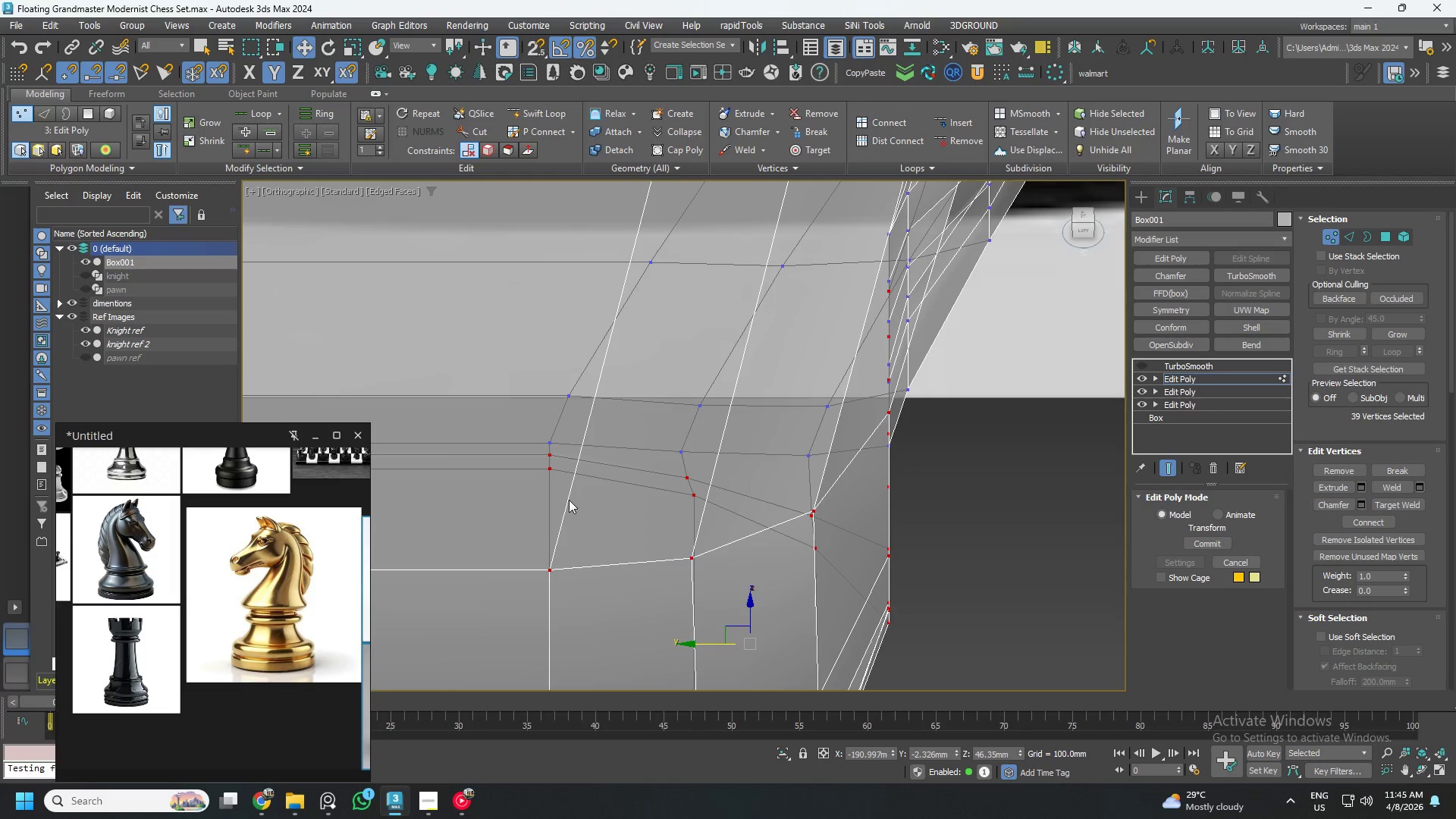 
hold_key(key=AltLeft, duration=1.5)
left_click([553, 457])
 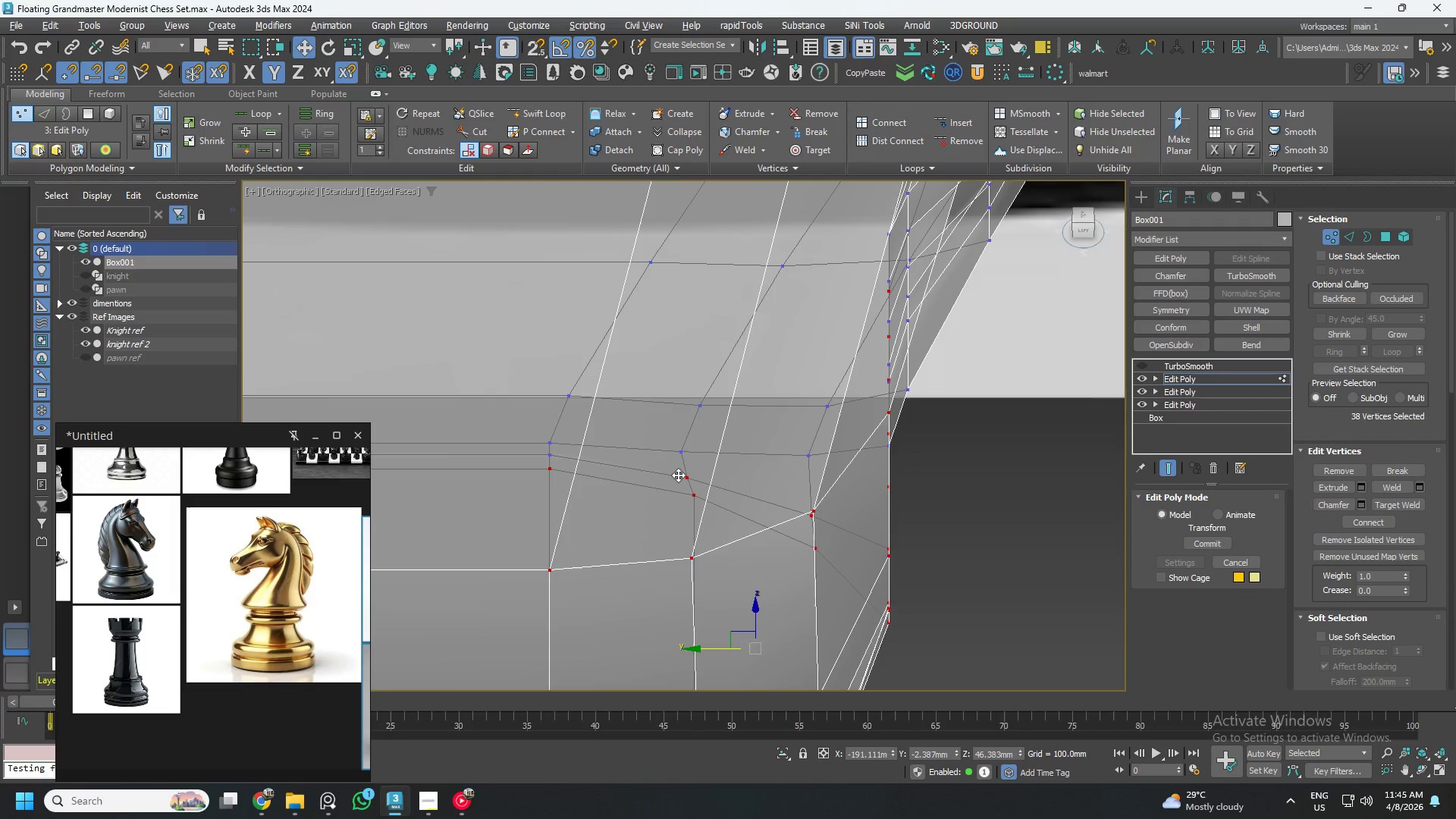 
left_click([682, 473])
 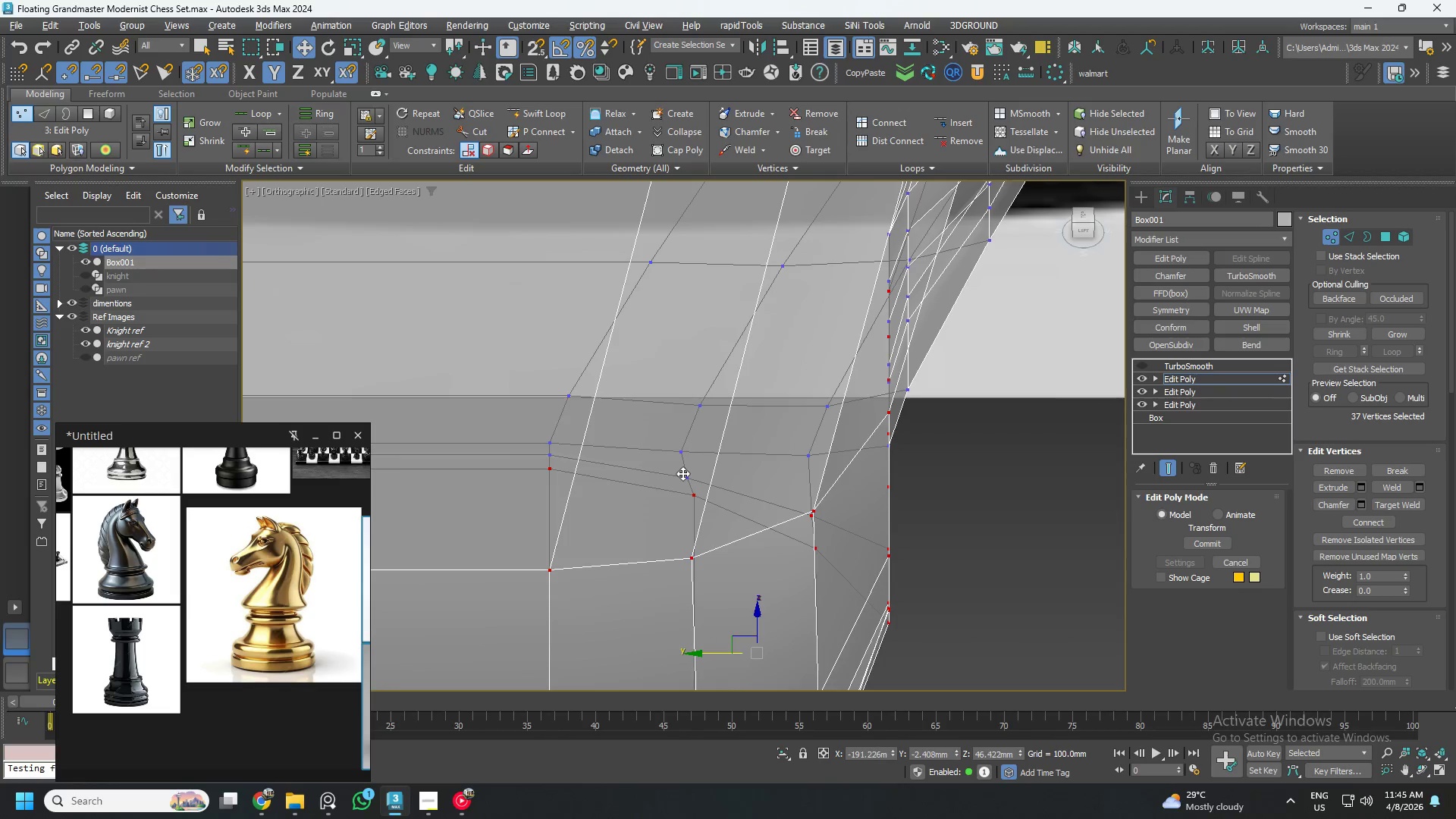 
double_click([682, 473])
 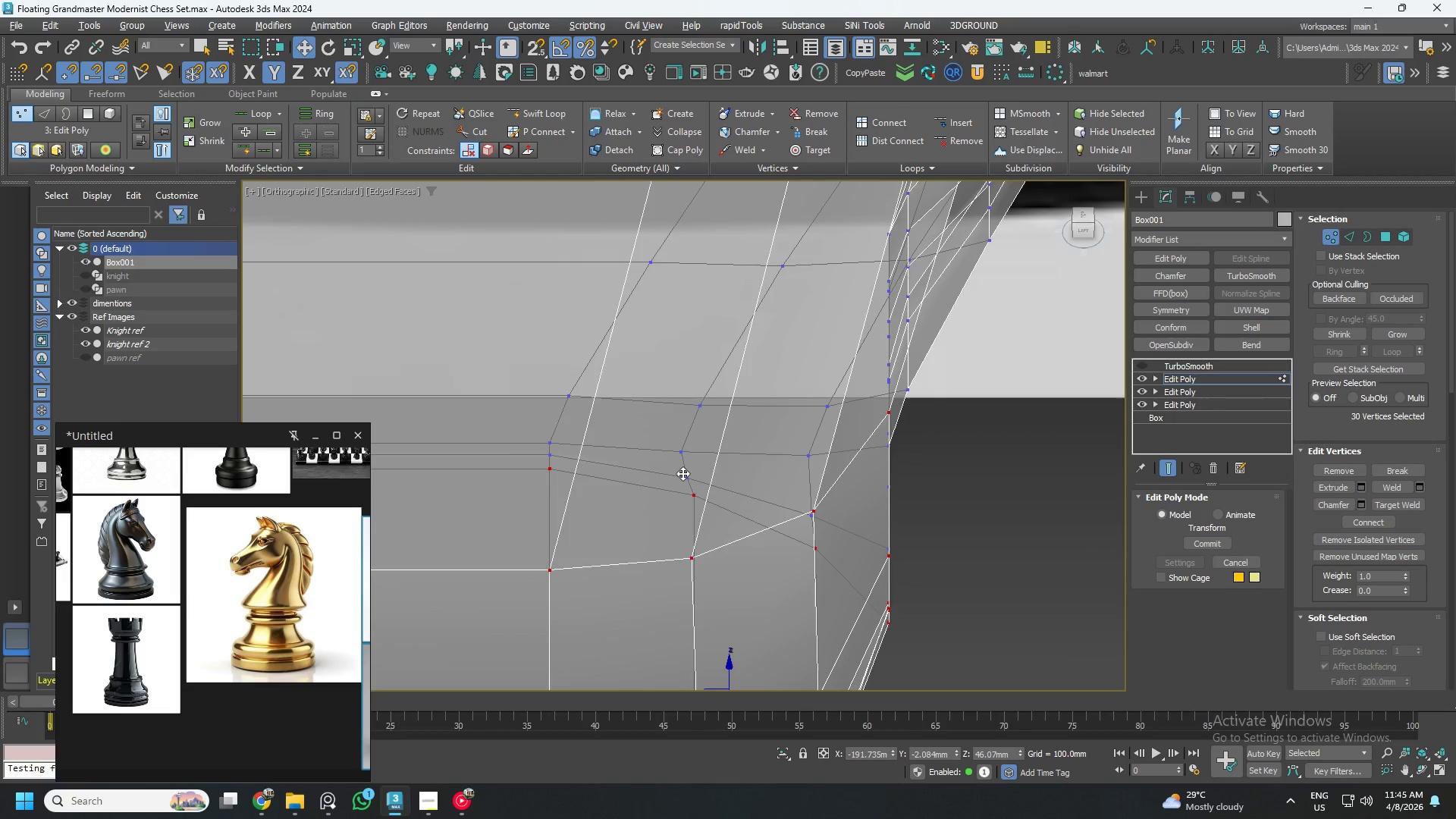 
hold_key(key=AltLeft, duration=1.5)
left_click([551, 471])
 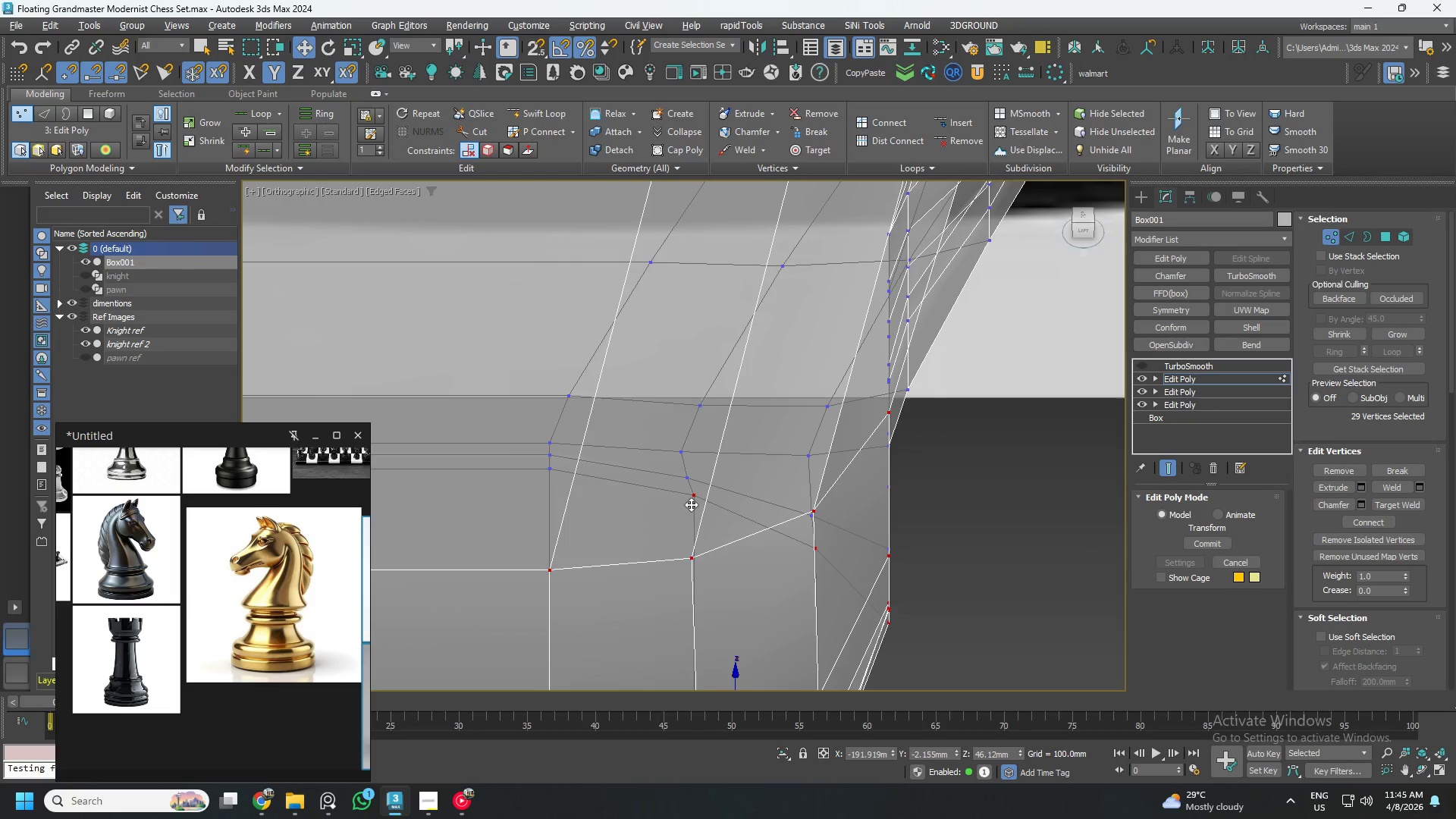 
left_click([694, 501])
 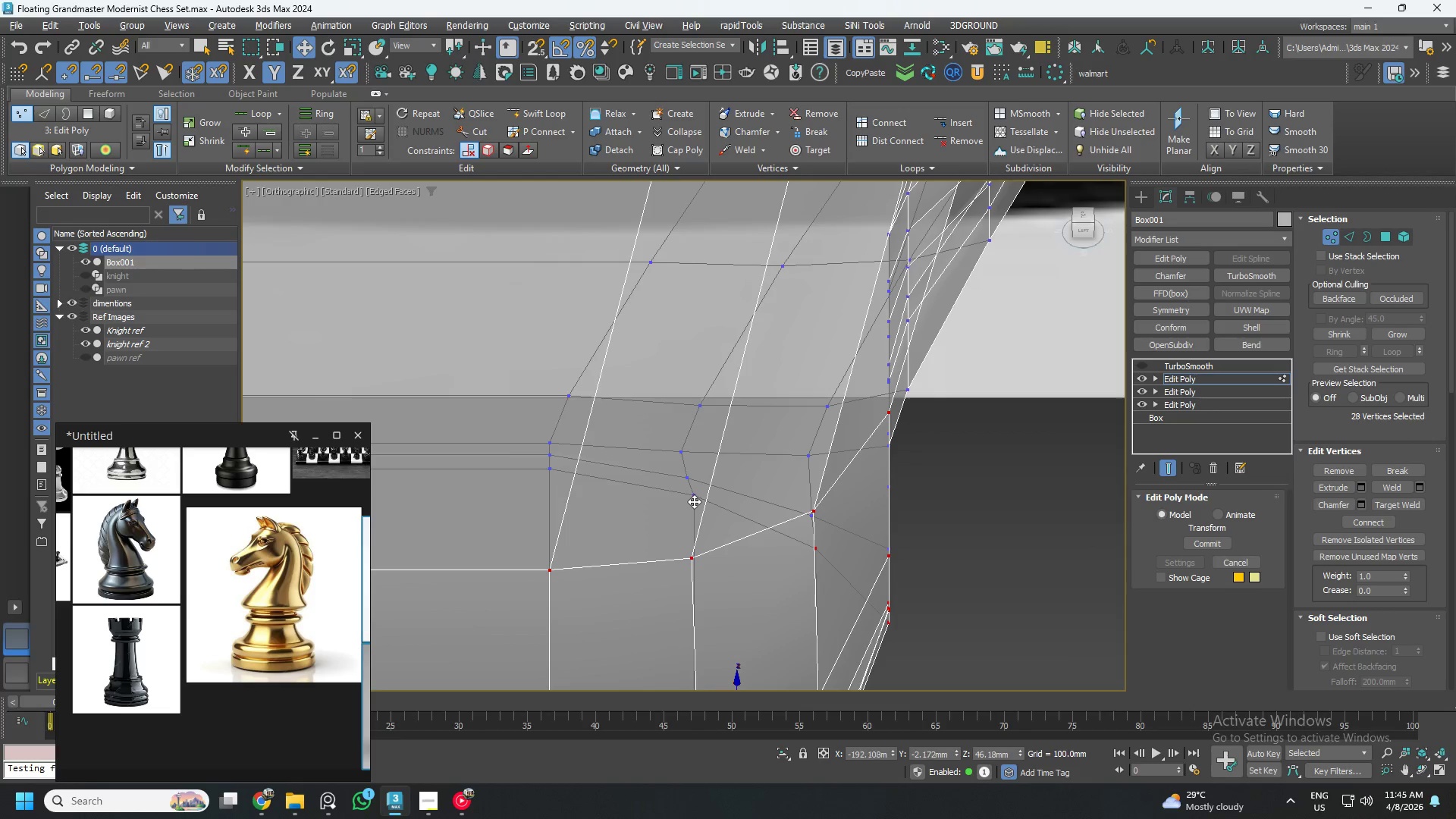 
hold_key(key=AltLeft, duration=0.36)
 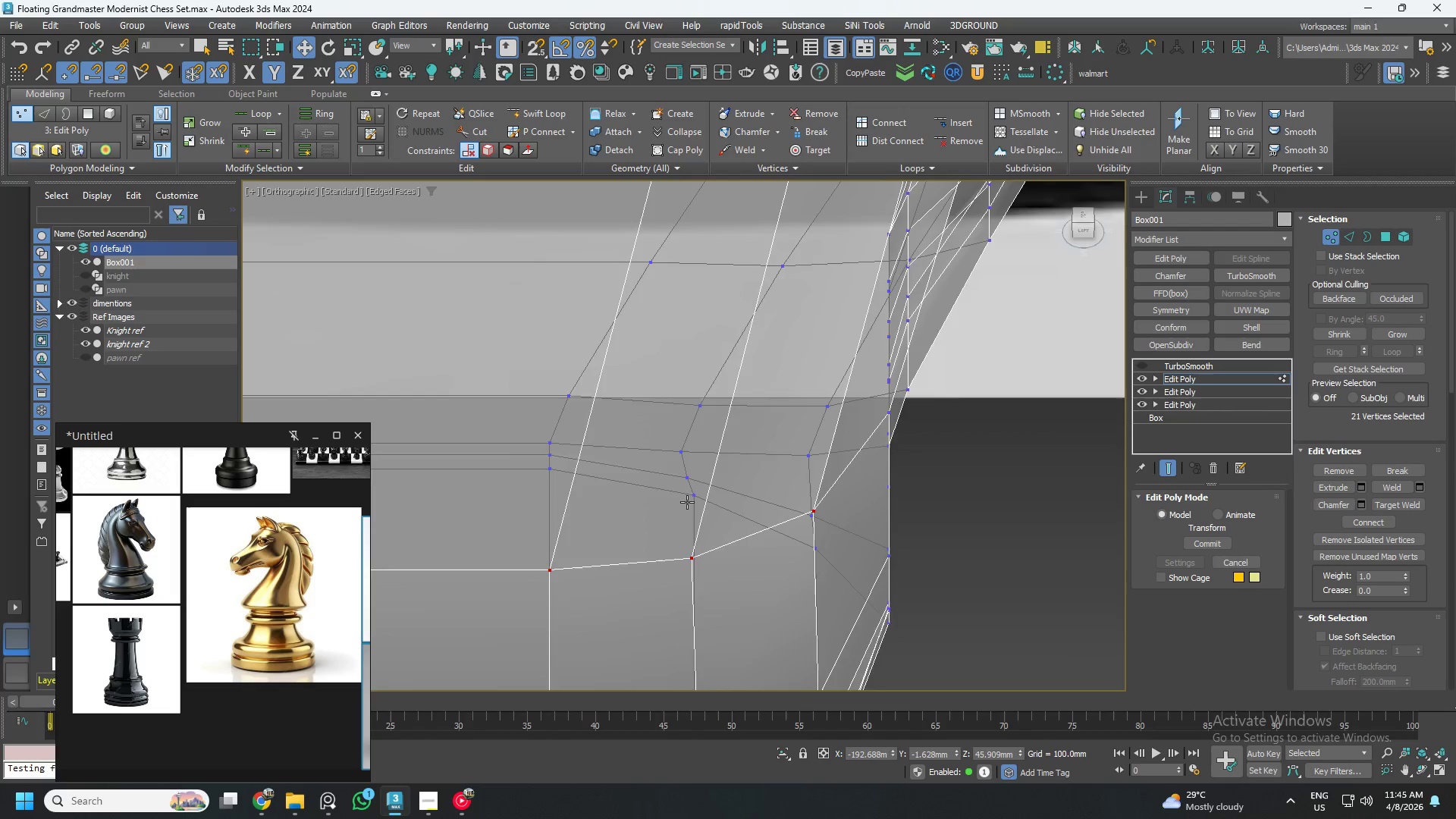 
scroll: coordinate [683, 500], scroll_direction: down, amount: 2.0
 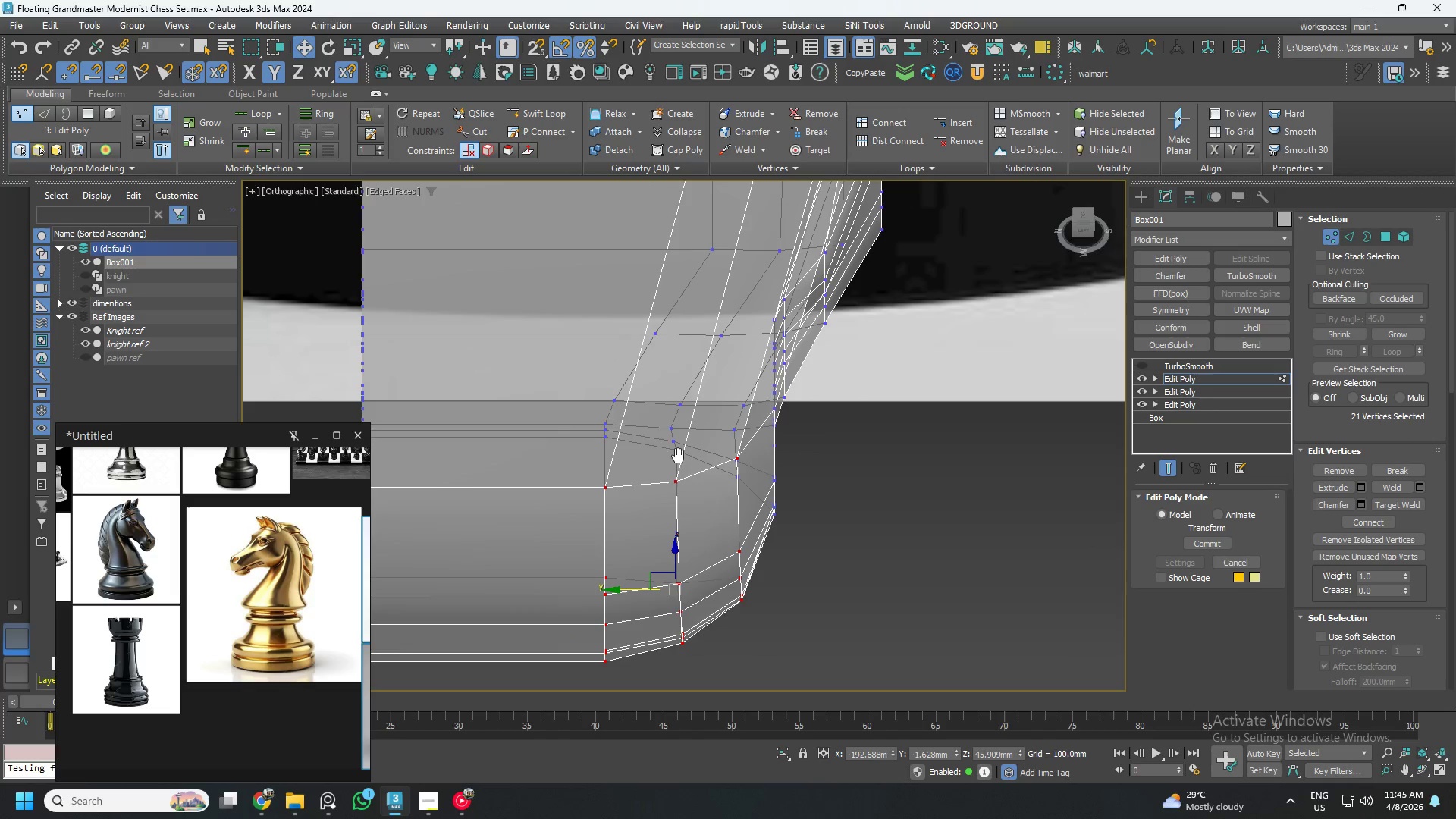 
hold_key(key=AltLeft, duration=1.5)
 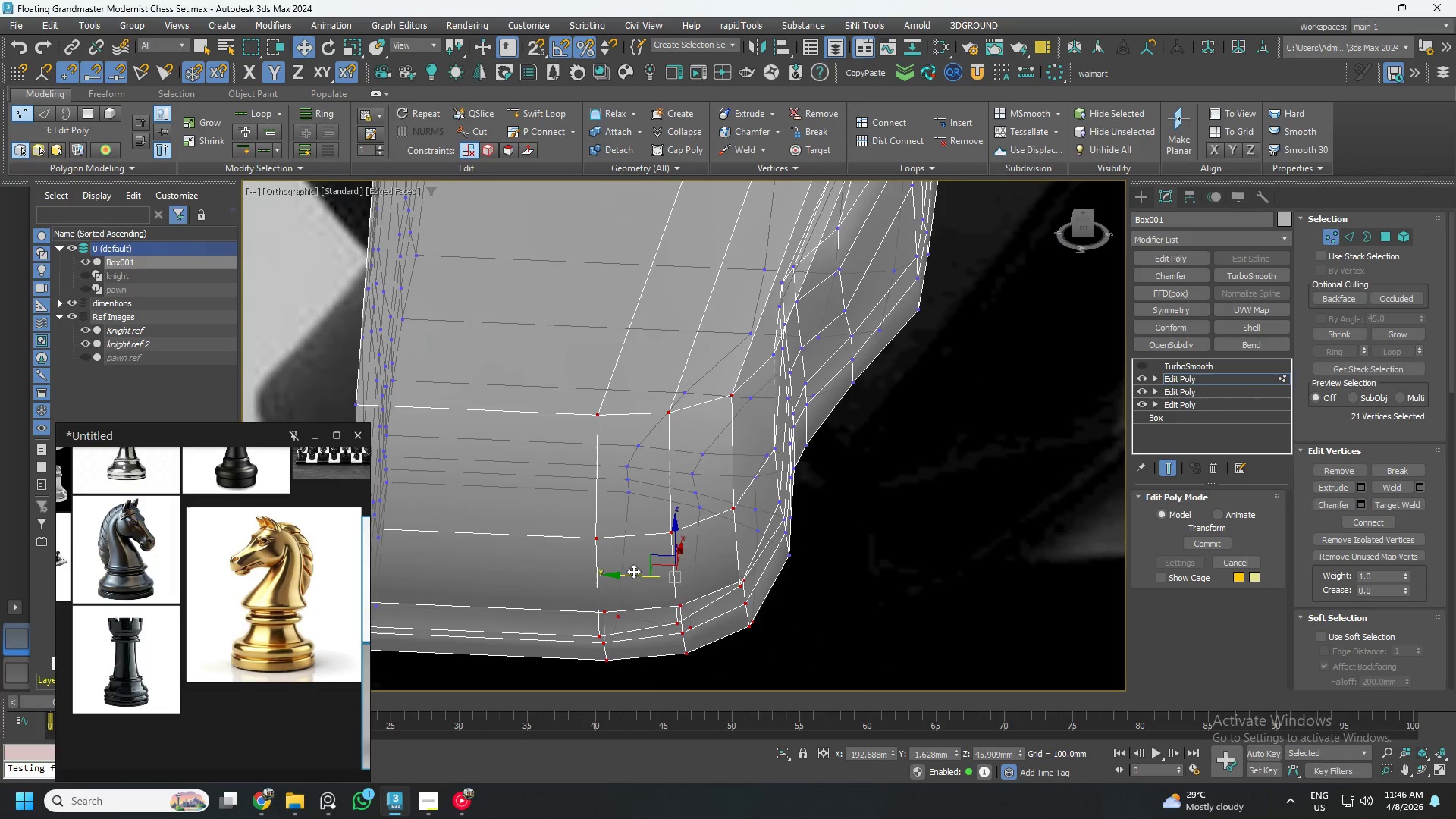 
left_click_drag(start_coordinate=[633, 573], to_coordinate=[609, 578])
 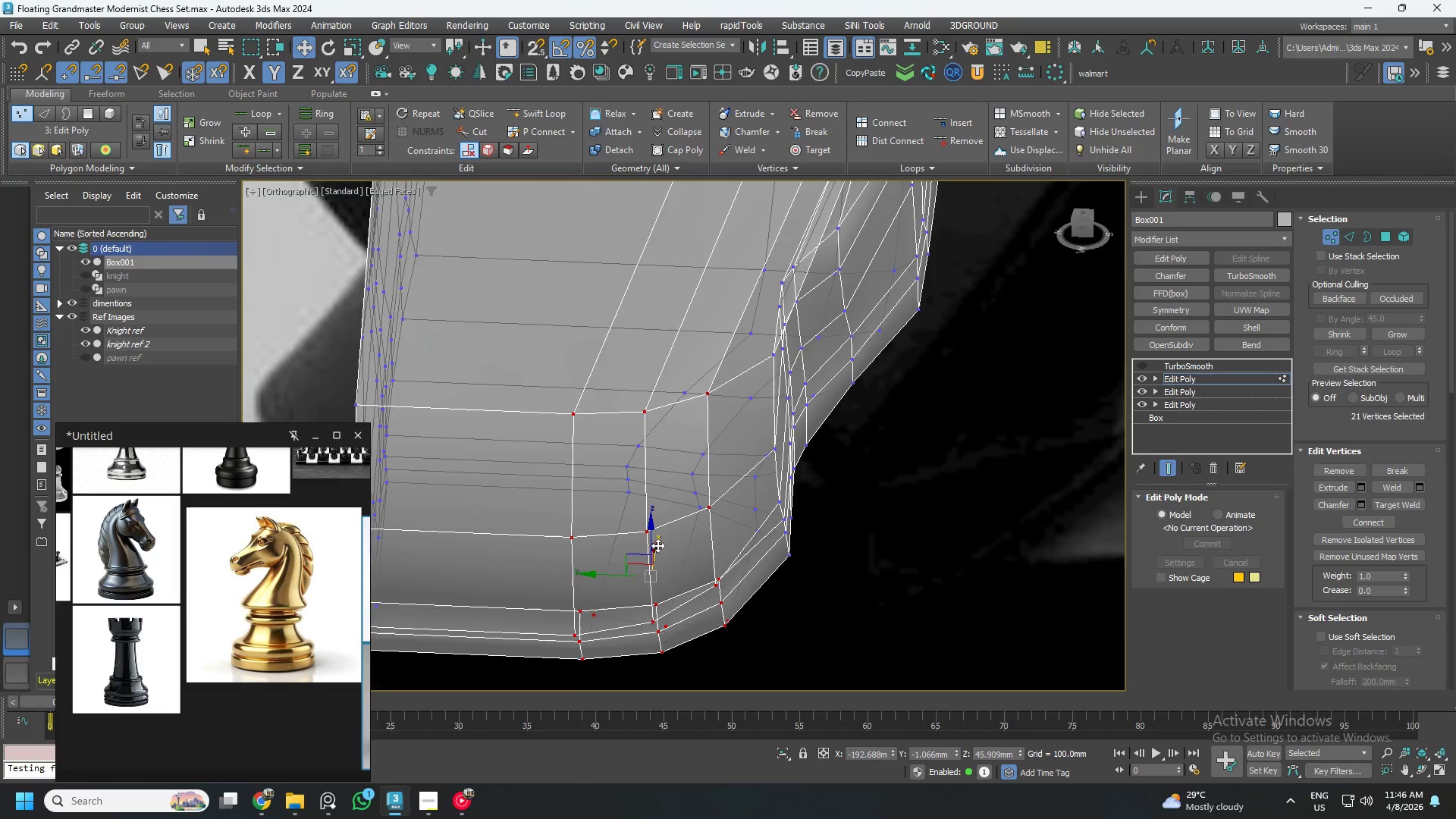 
hold_key(key=AltLeft, duration=1.5)
 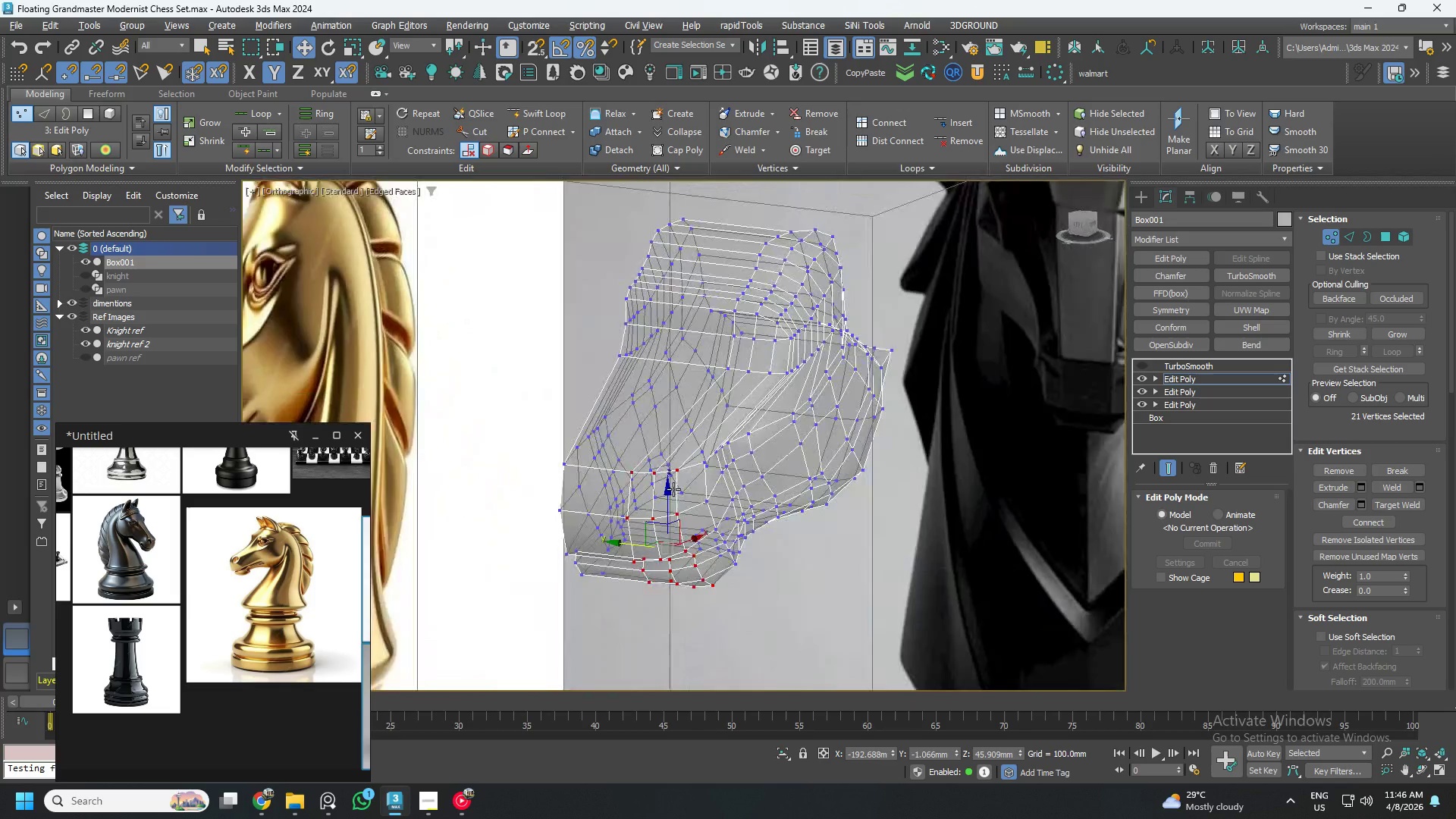 
scroll: coordinate [693, 522], scroll_direction: down, amount: 3.0
 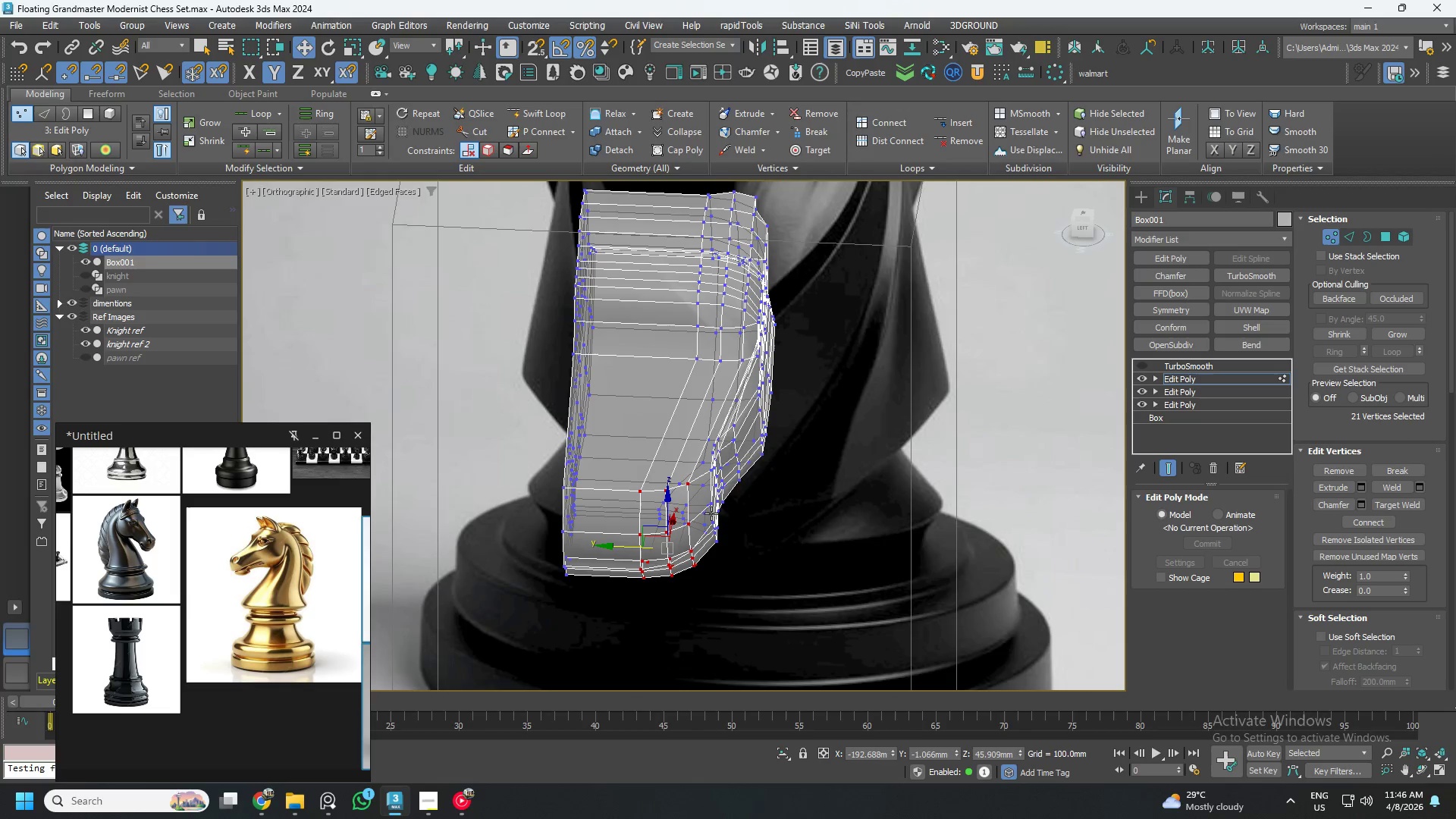 
hold_key(key=AltLeft, duration=1.52)
 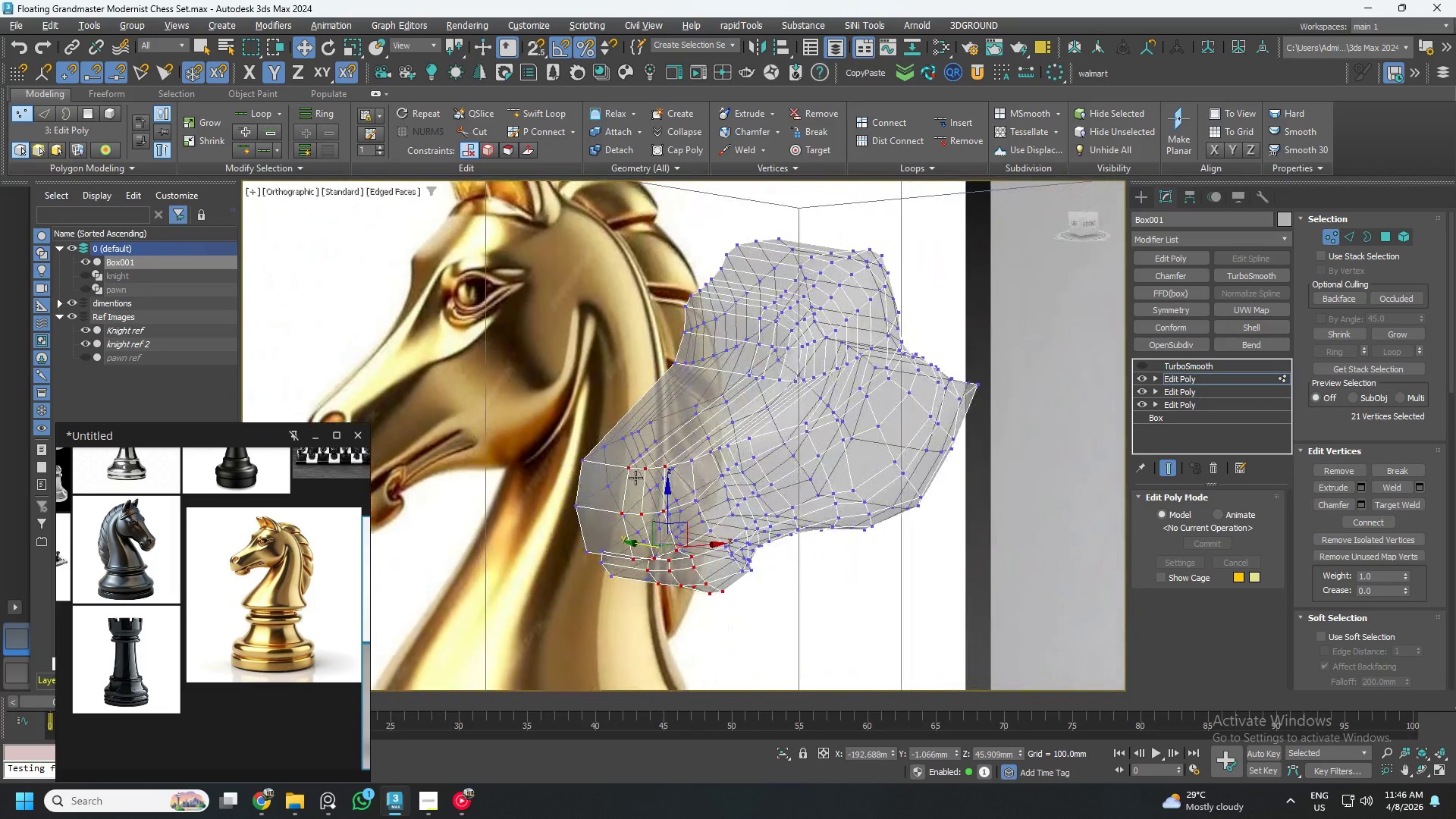 
hold_key(key=AltLeft, duration=1.53)
 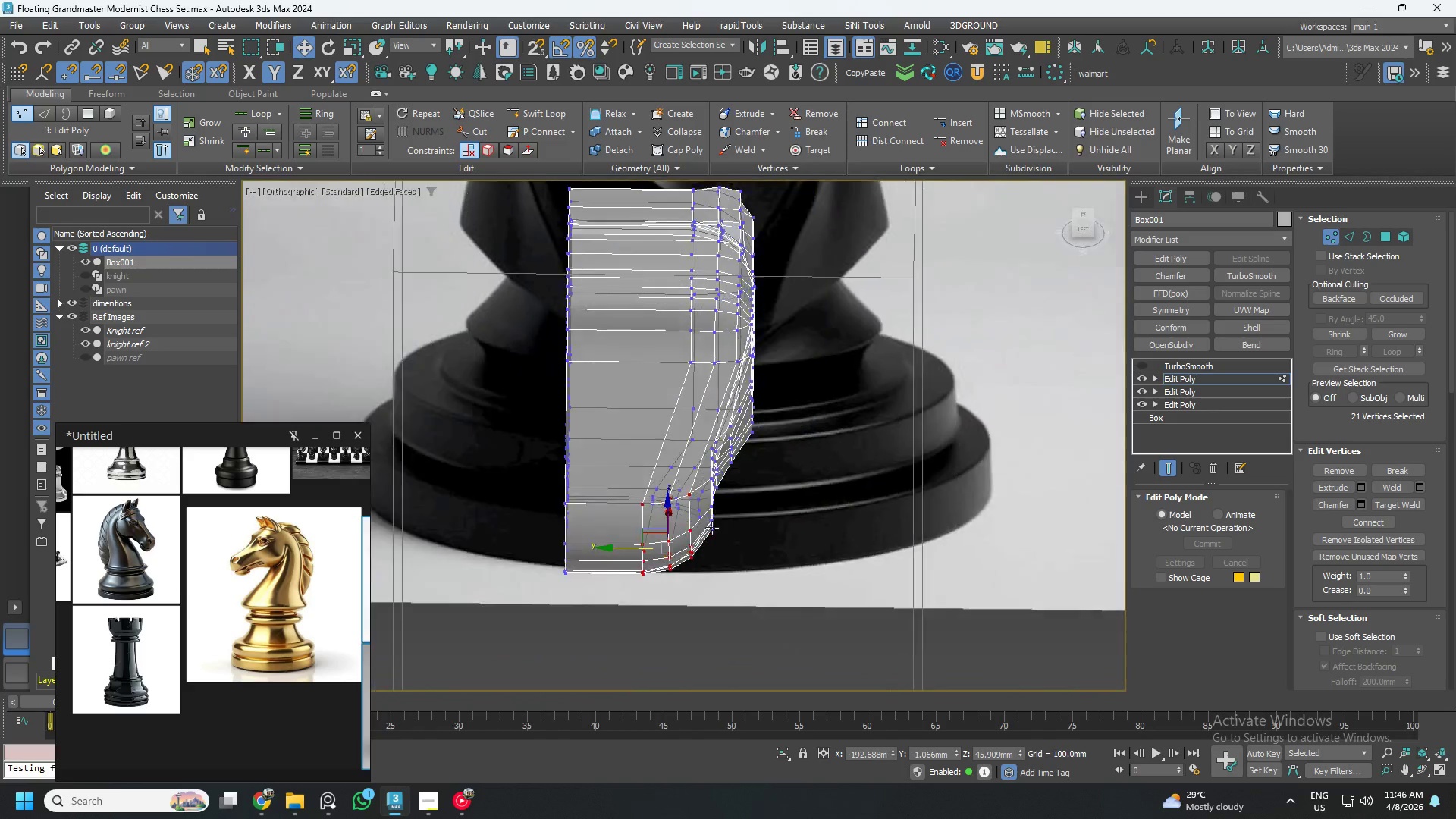 
hold_key(key=AltLeft, duration=1.5)
 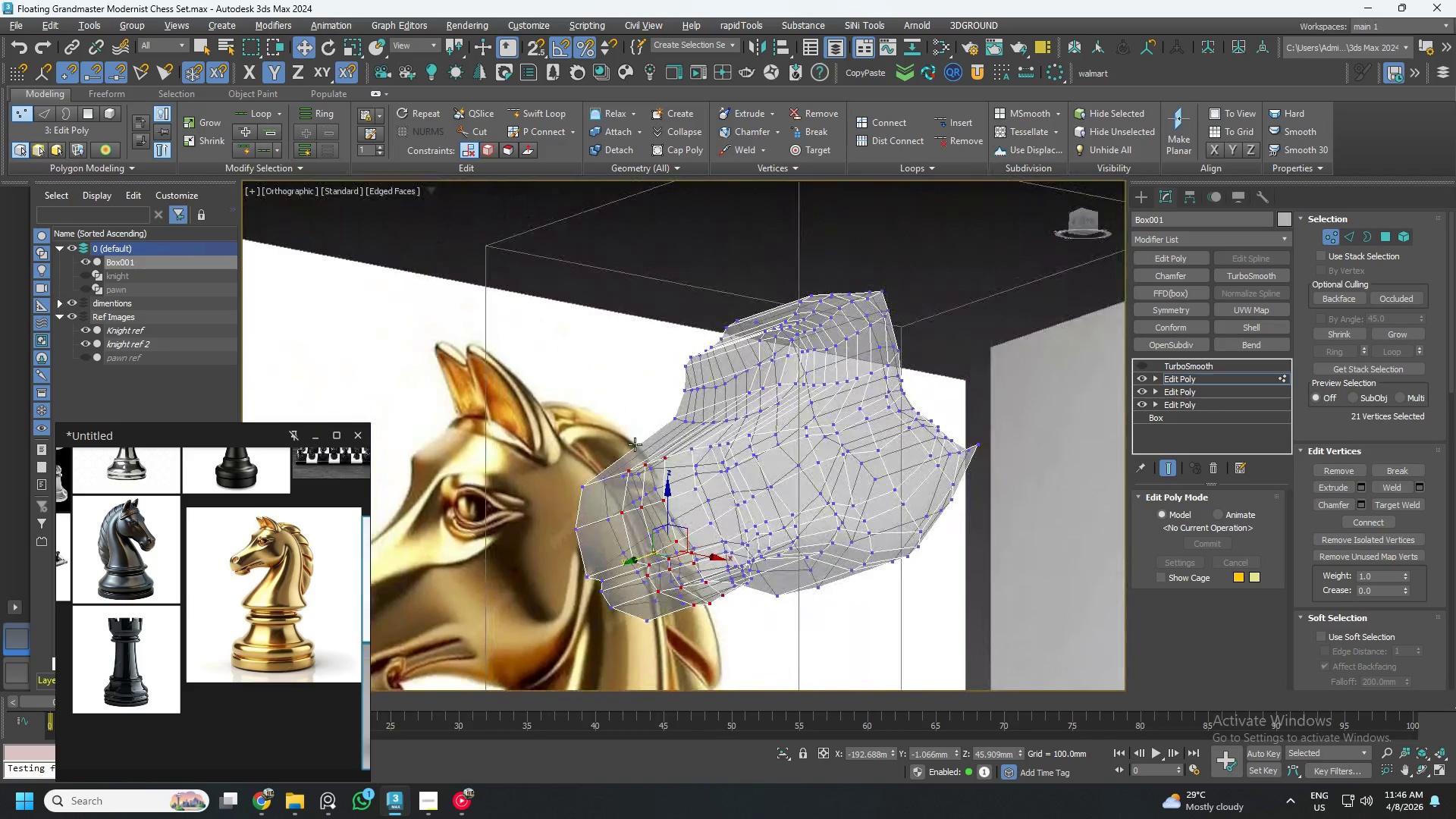 
key(Alt+AltLeft)
 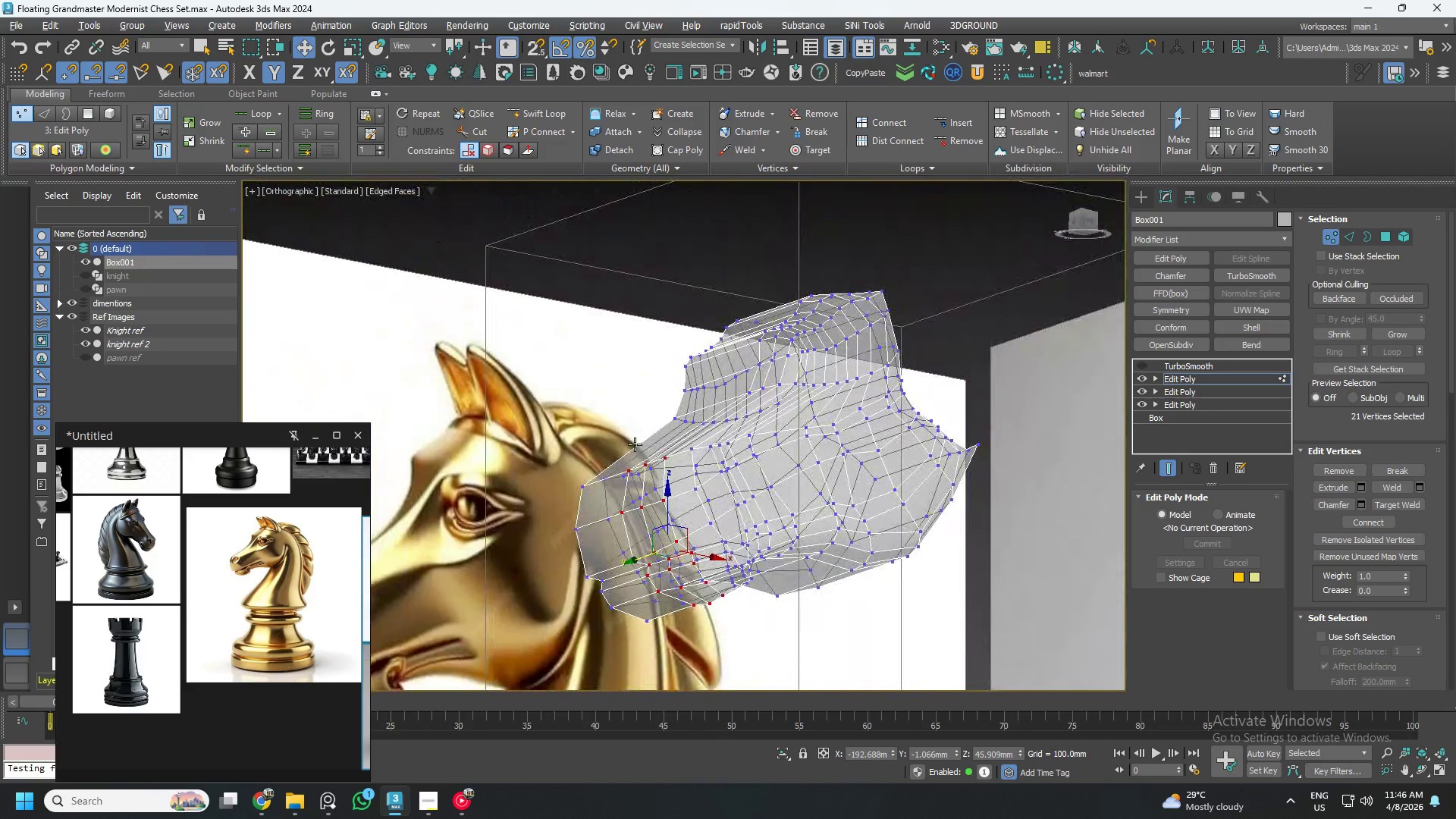 
key(Alt+AltLeft)
 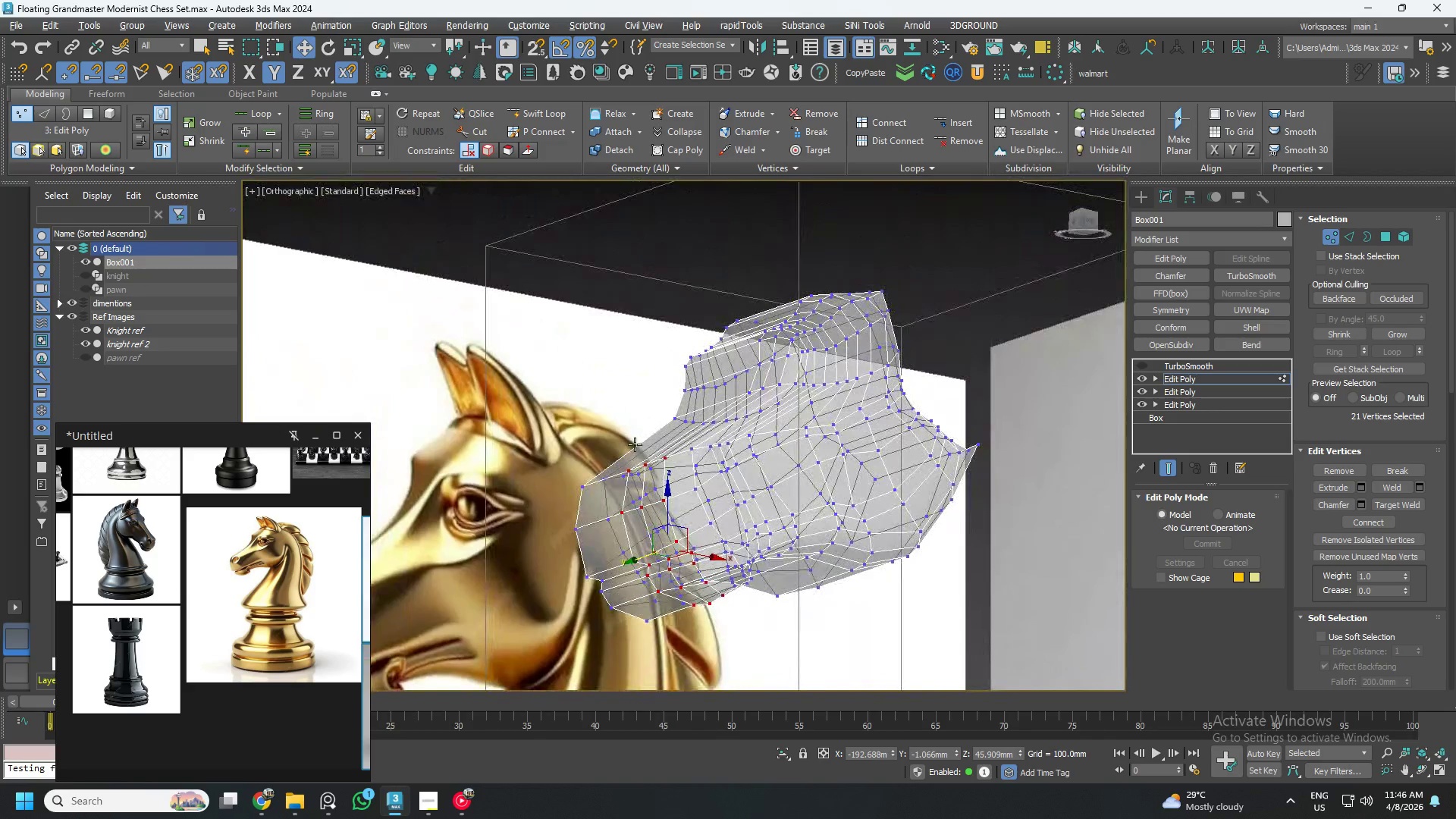 
key(Alt+AltLeft)
 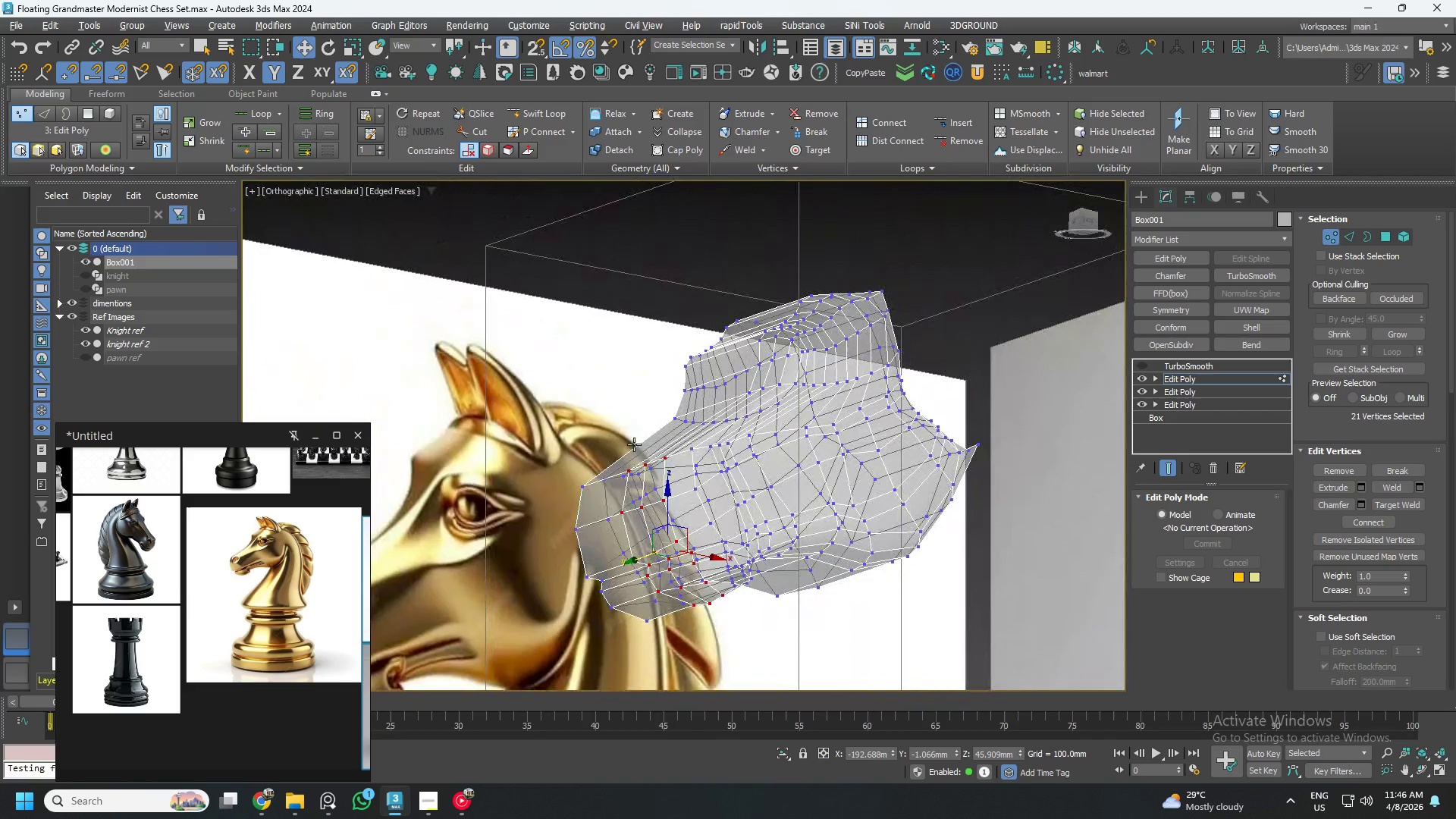 
key(Alt+AltLeft)
 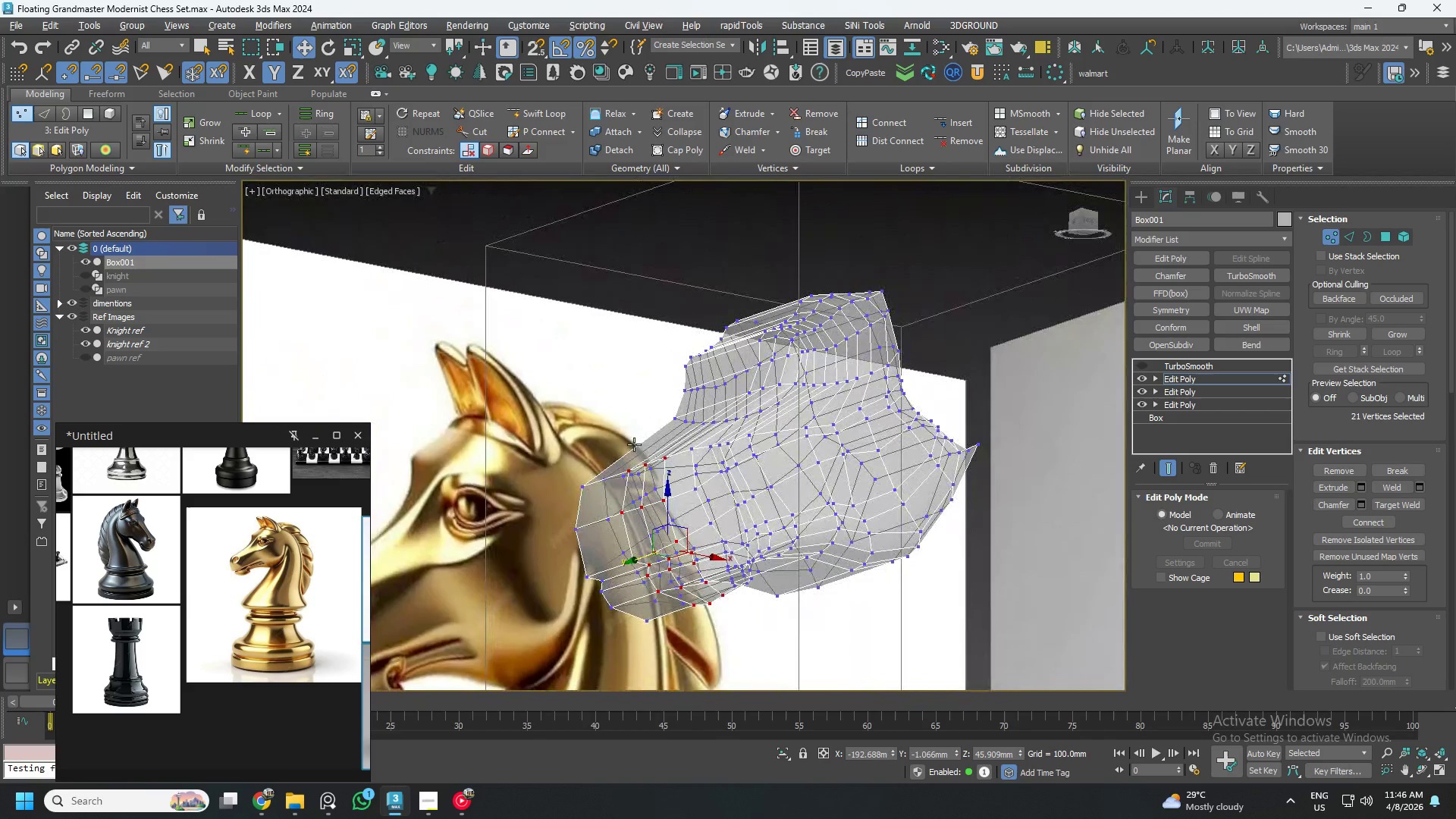 
key(Alt+AltLeft)
 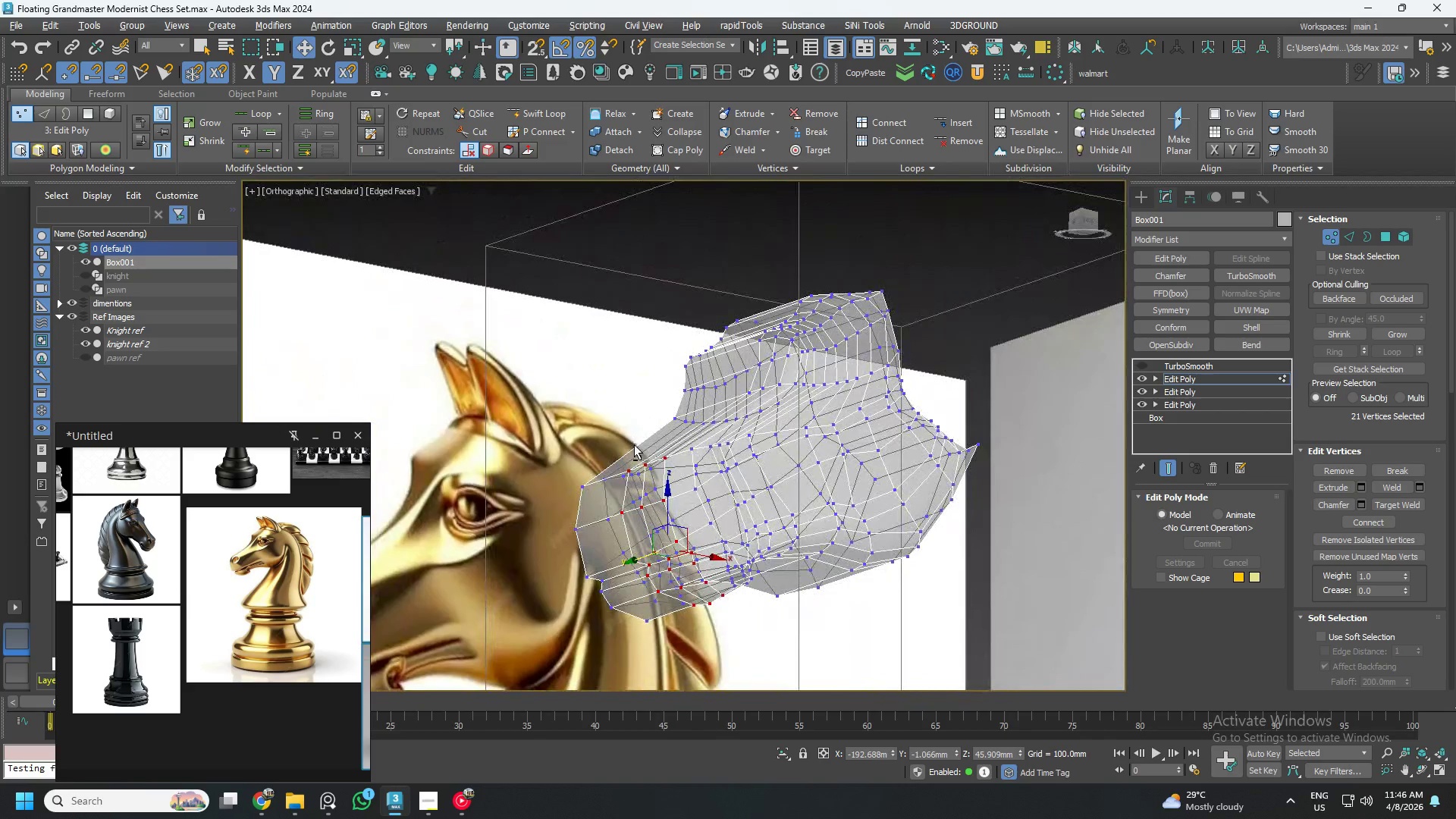 
key(Alt+AltLeft)
 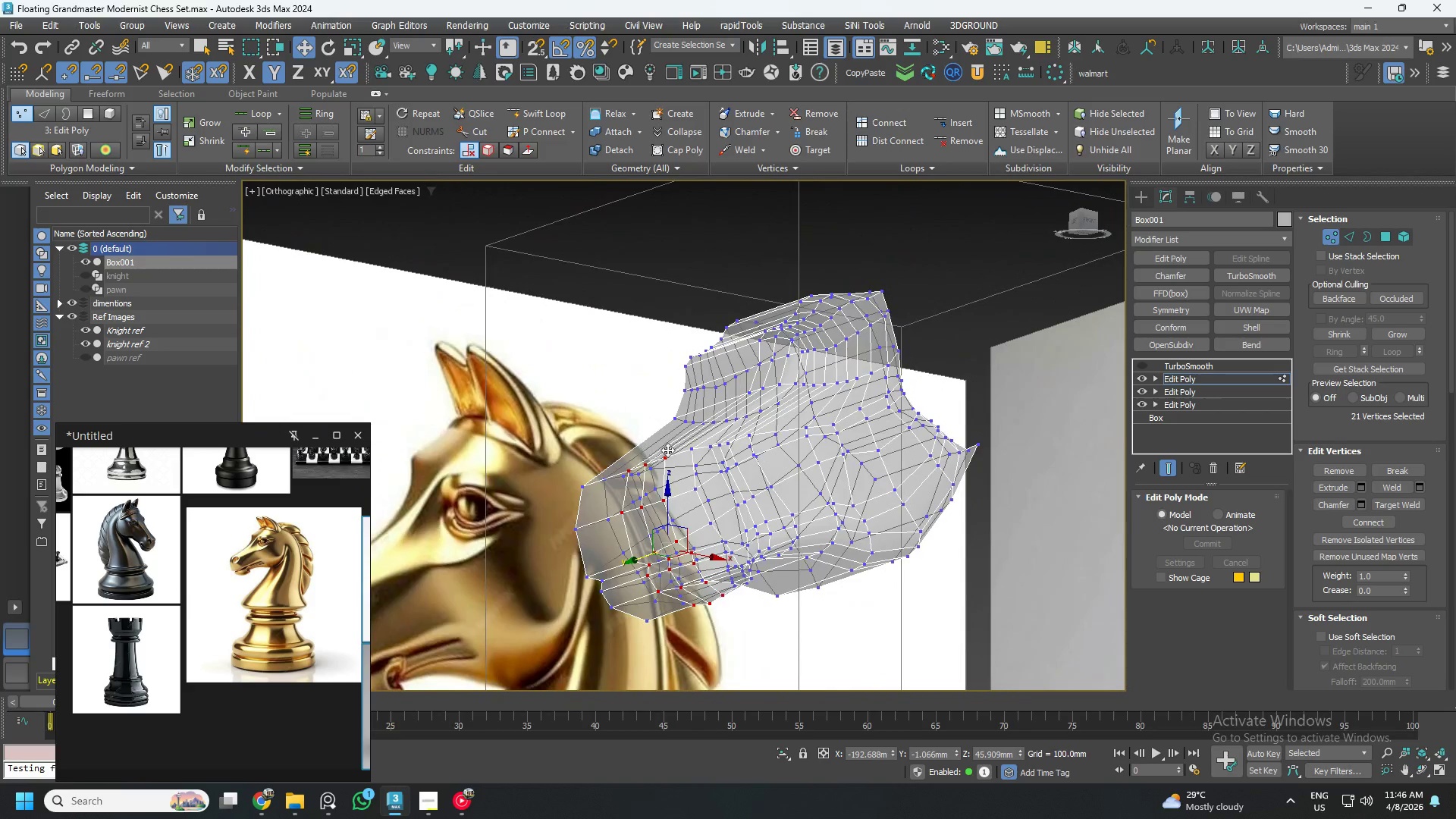 
hold_key(key=AltLeft, duration=0.56)
 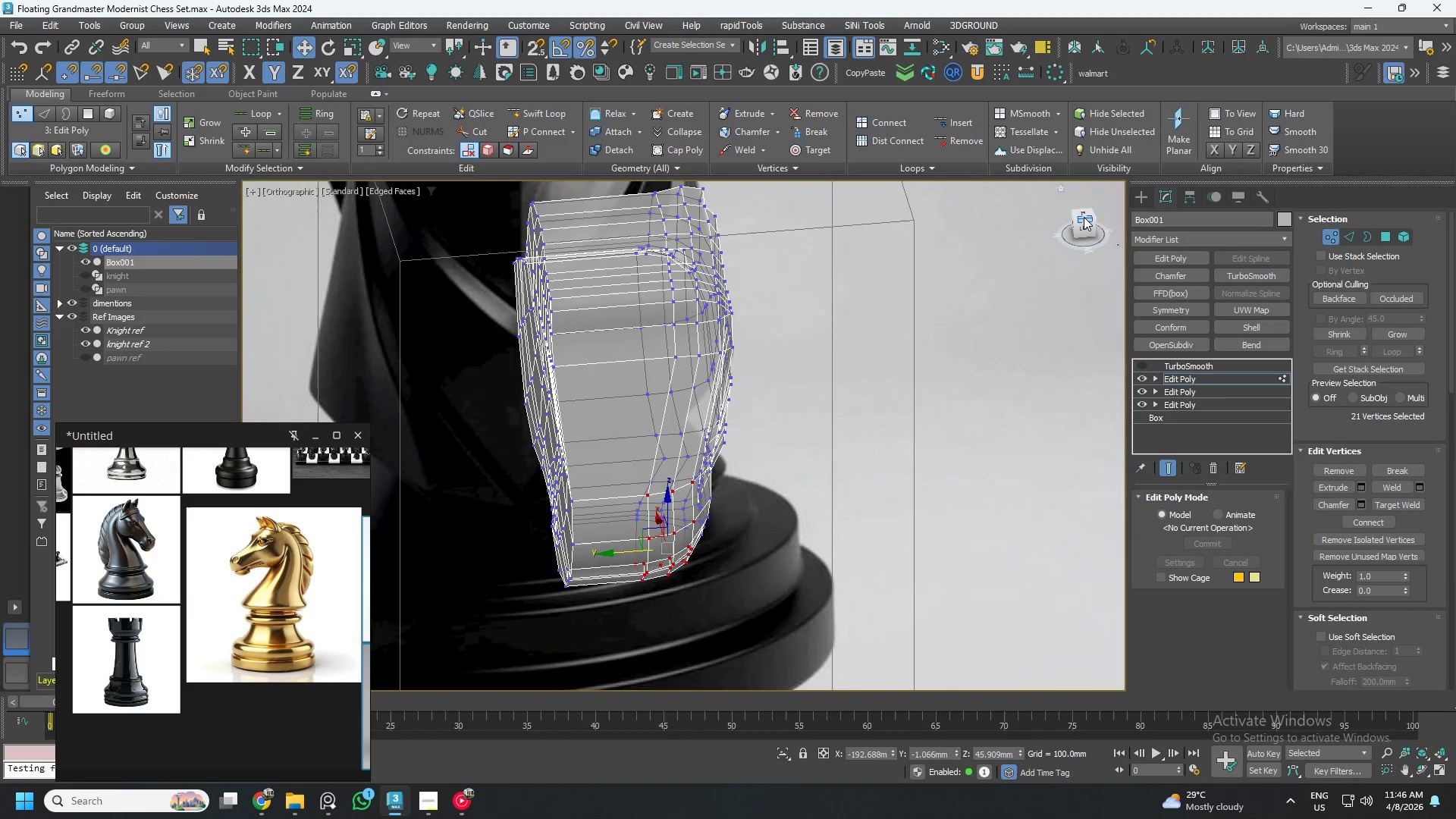 
left_click([1083, 217])
 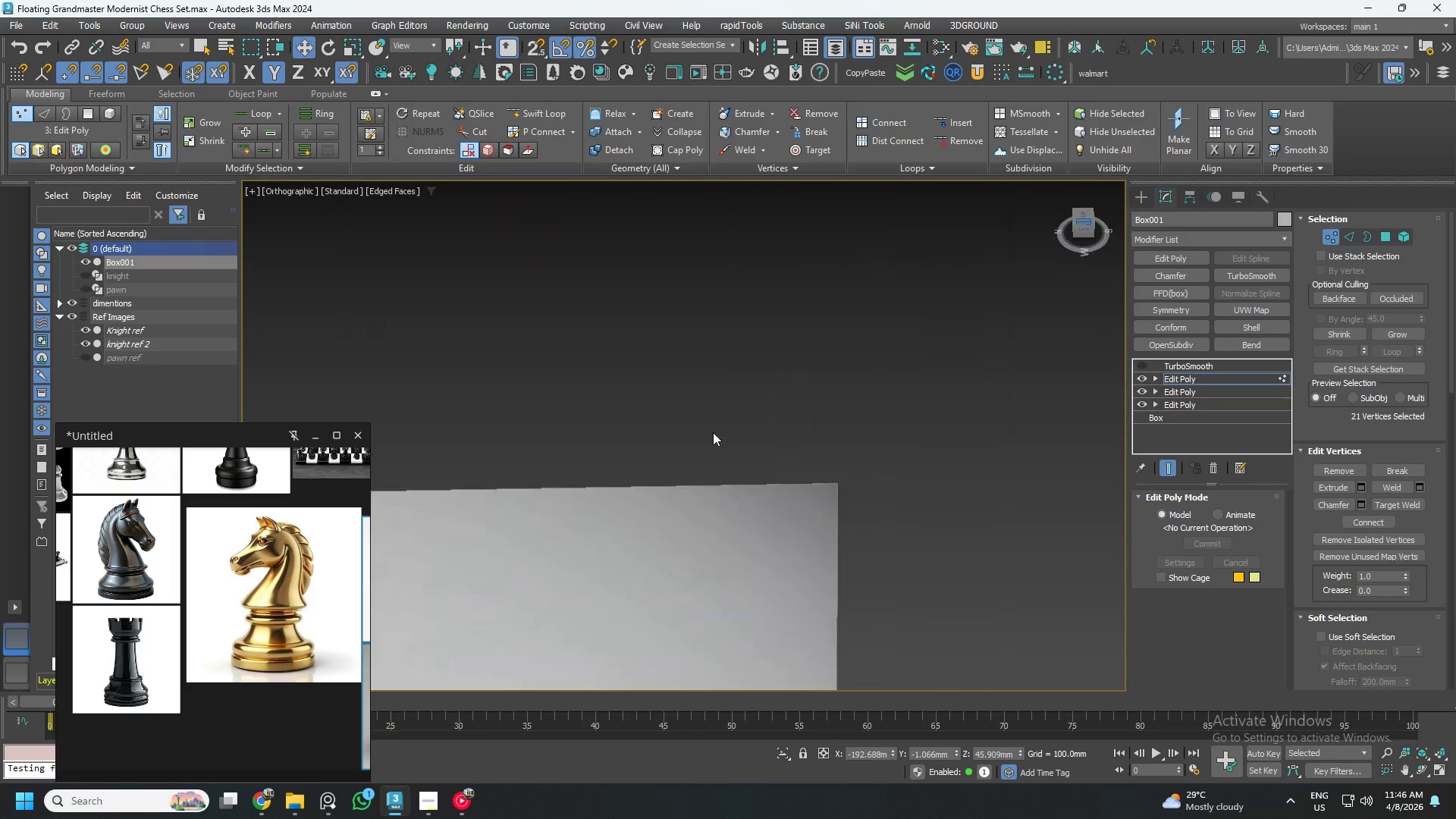 
hold_key(key=AltLeft, duration=0.42)
 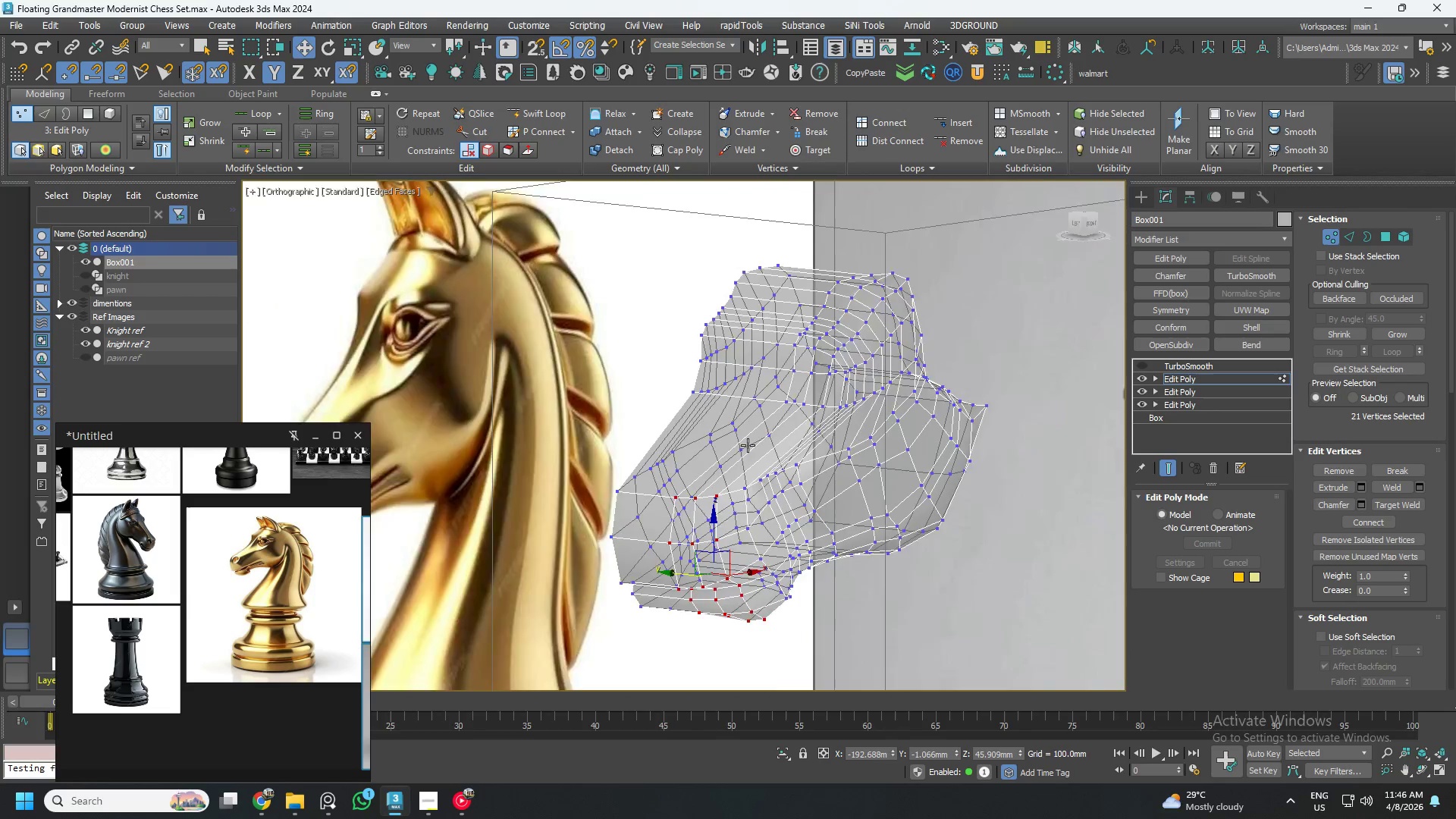 
scroll: coordinate [785, 454], scroll_direction: down, amount: 1.0
 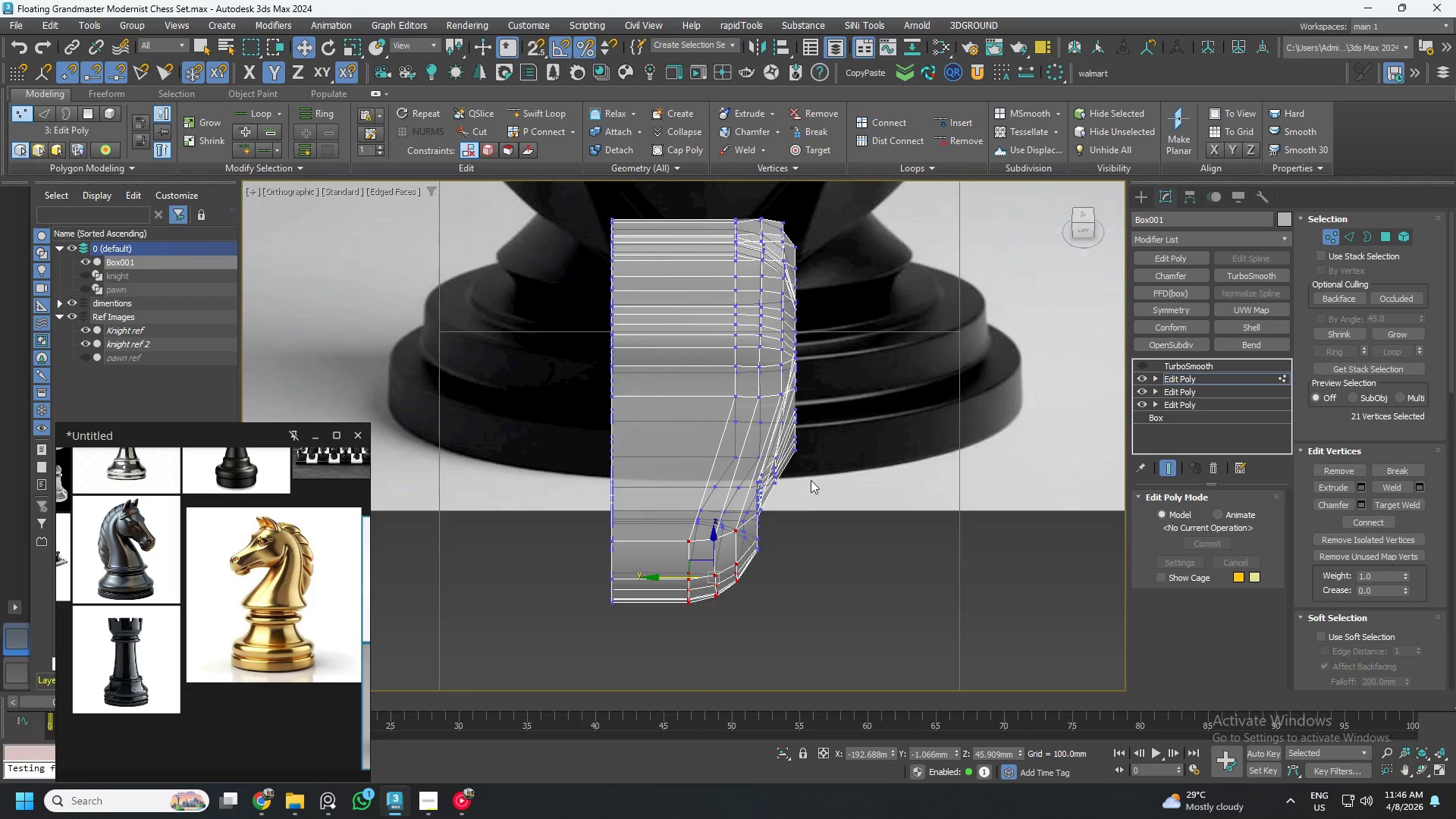 
hold_key(key=AltLeft, duration=1.5)
 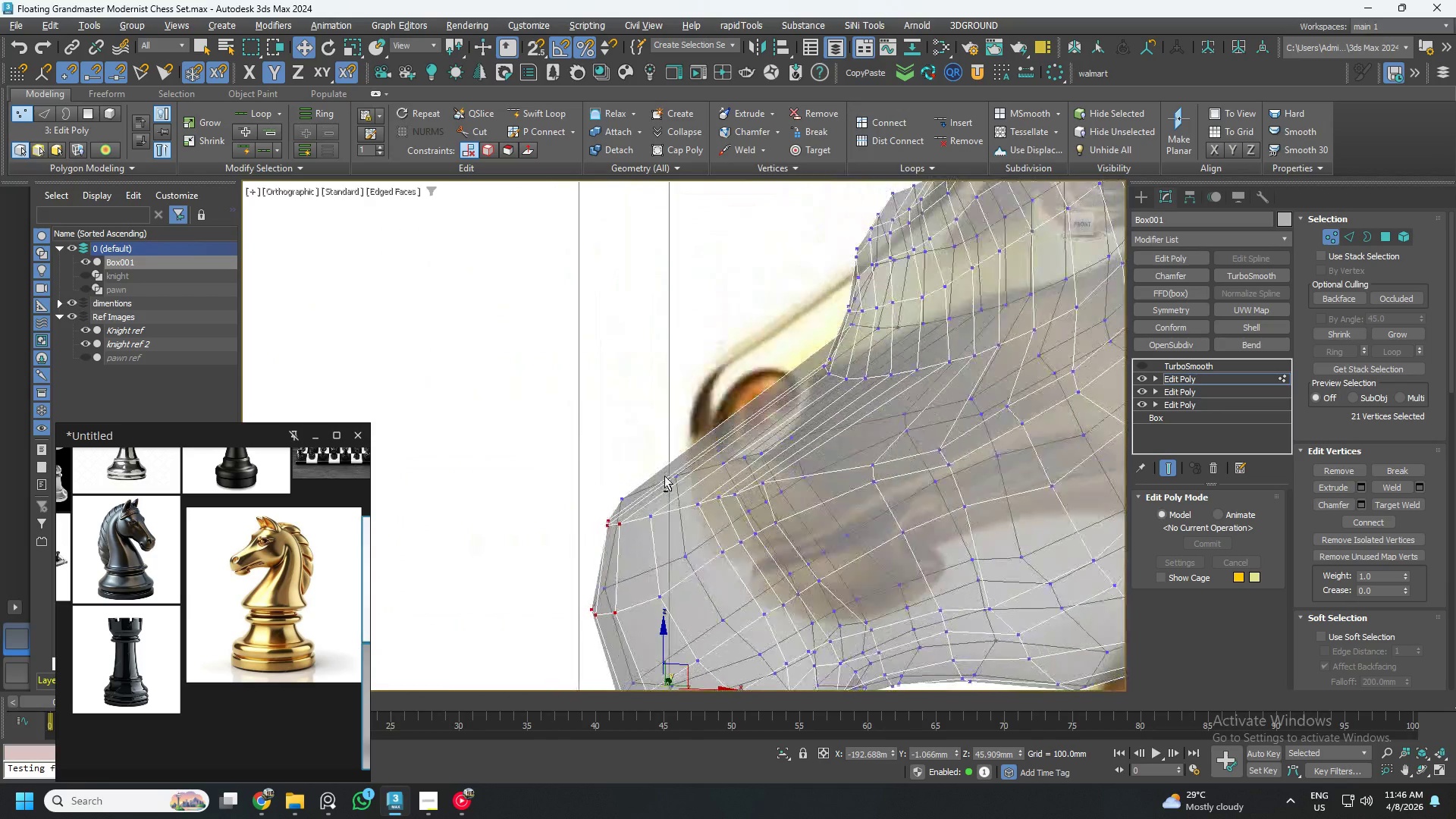 
scroll: coordinate [756, 475], scroll_direction: up, amount: 2.0
 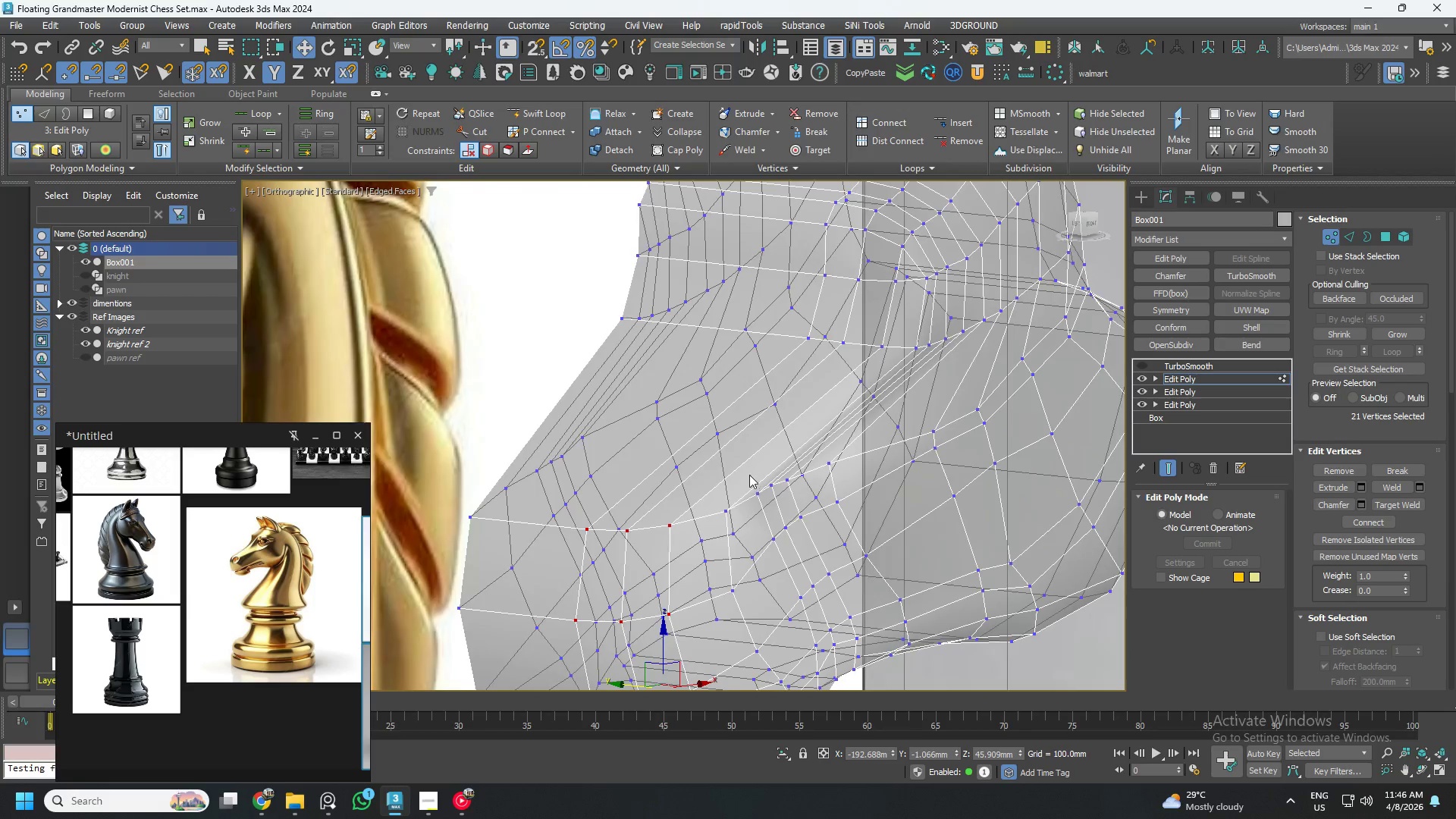 
hold_key(key=AltLeft, duration=1.51)
 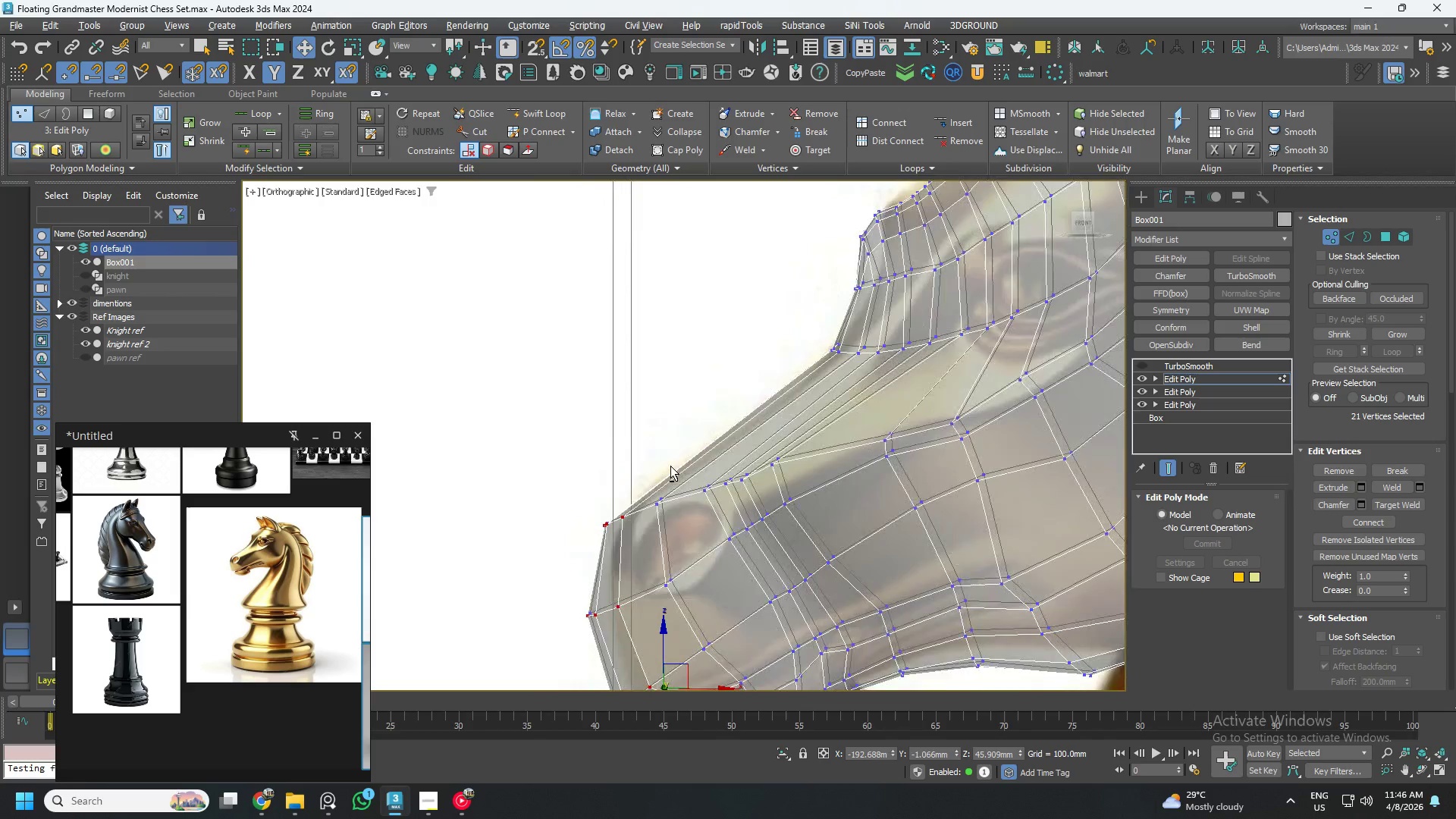 
hold_key(key=AltLeft, duration=1.52)
 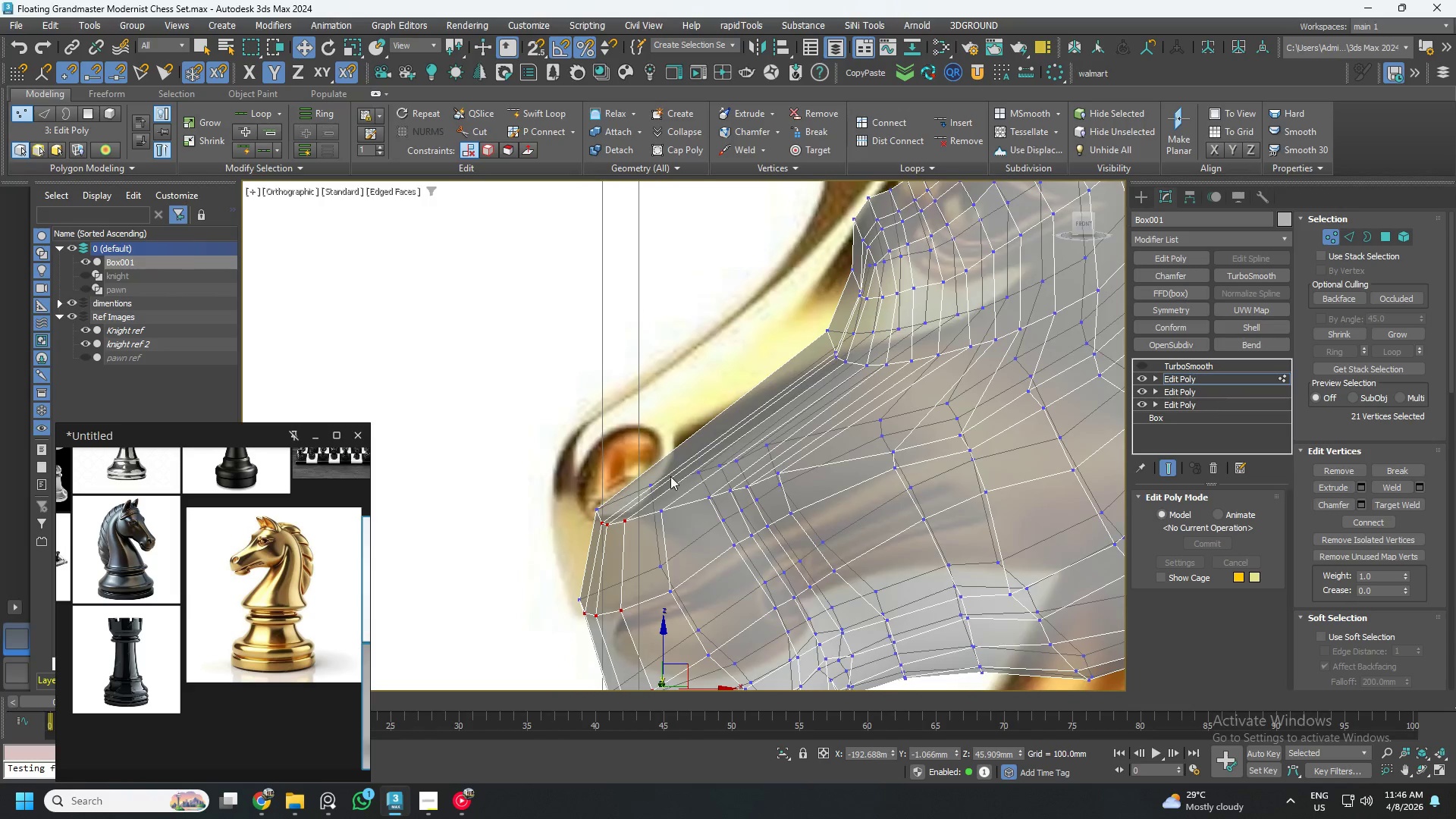 
hold_key(key=AltLeft, duration=0.39)
 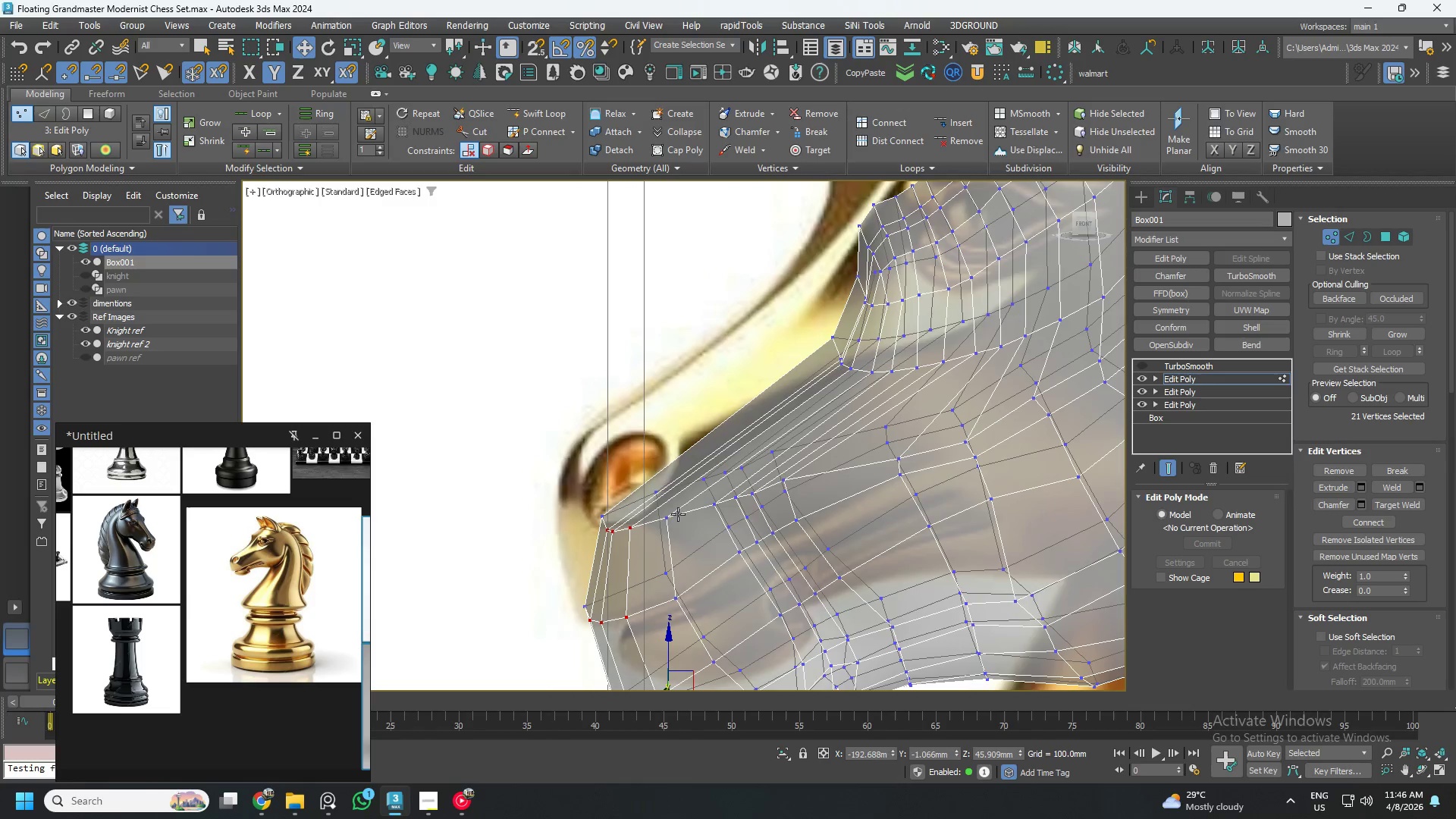 
scroll: coordinate [677, 516], scroll_direction: up, amount: 2.0
 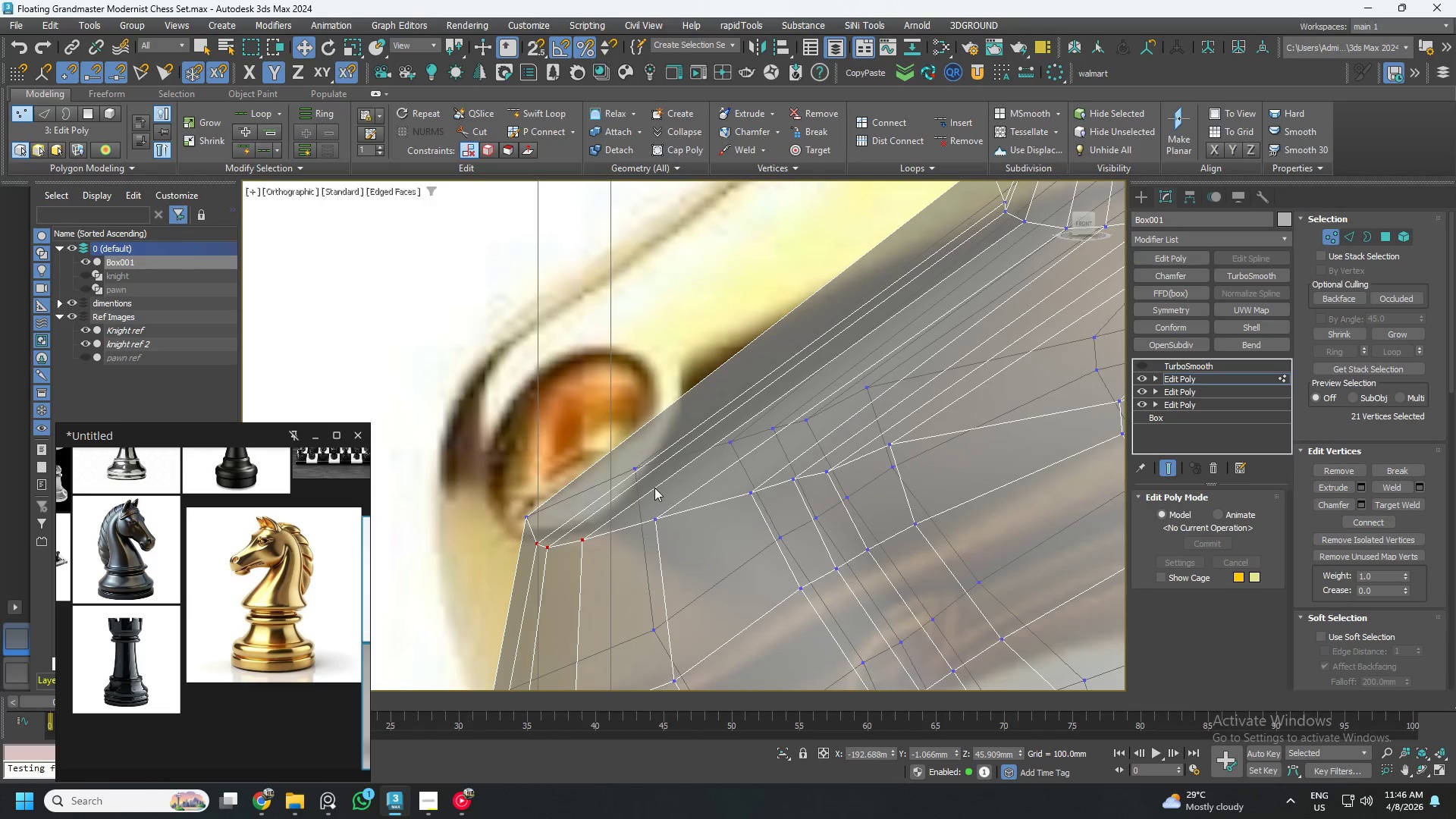 
key(Alt+AltLeft)
 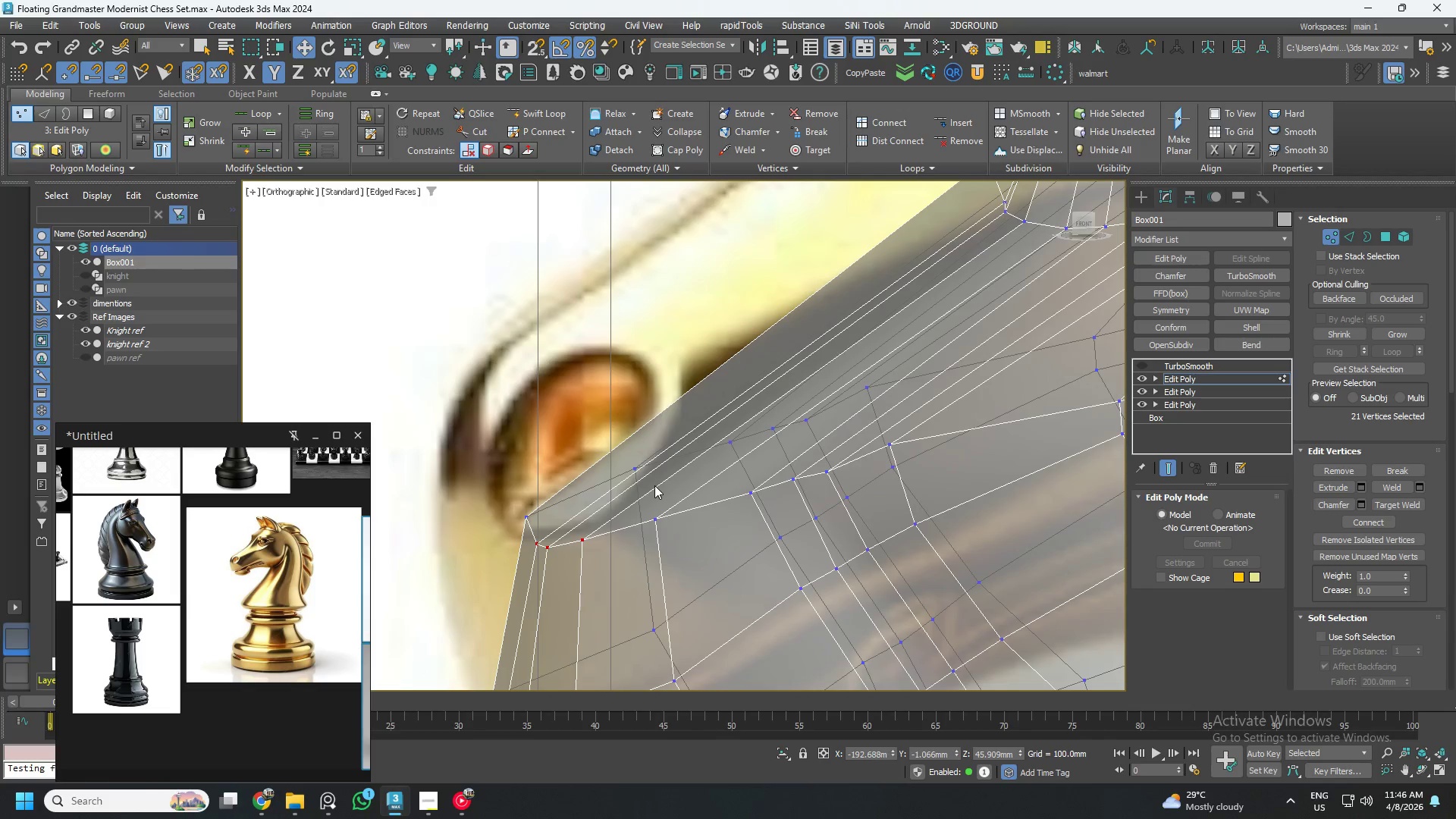 
key(Alt+1)
 